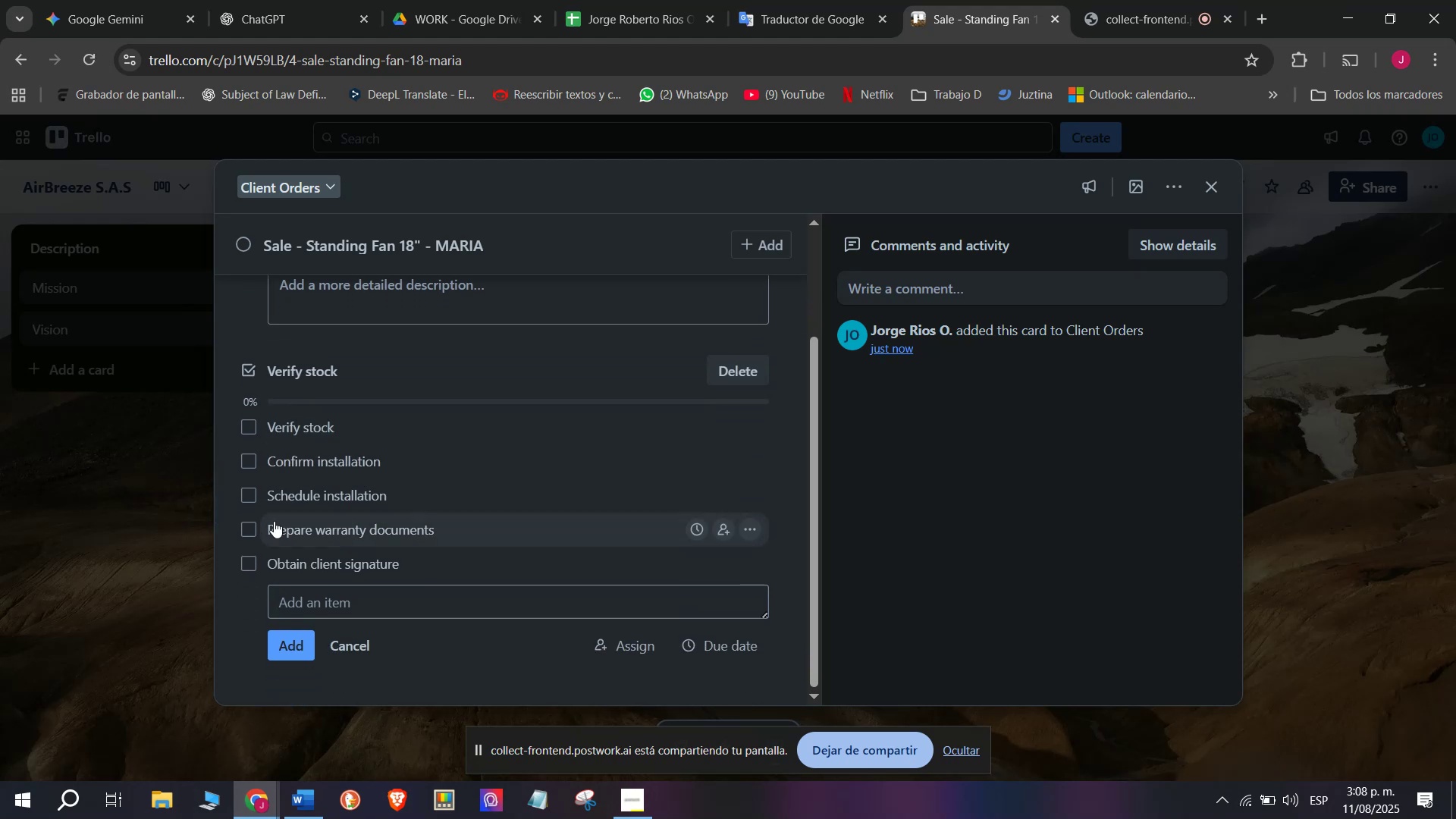 
left_click([147, 479])
 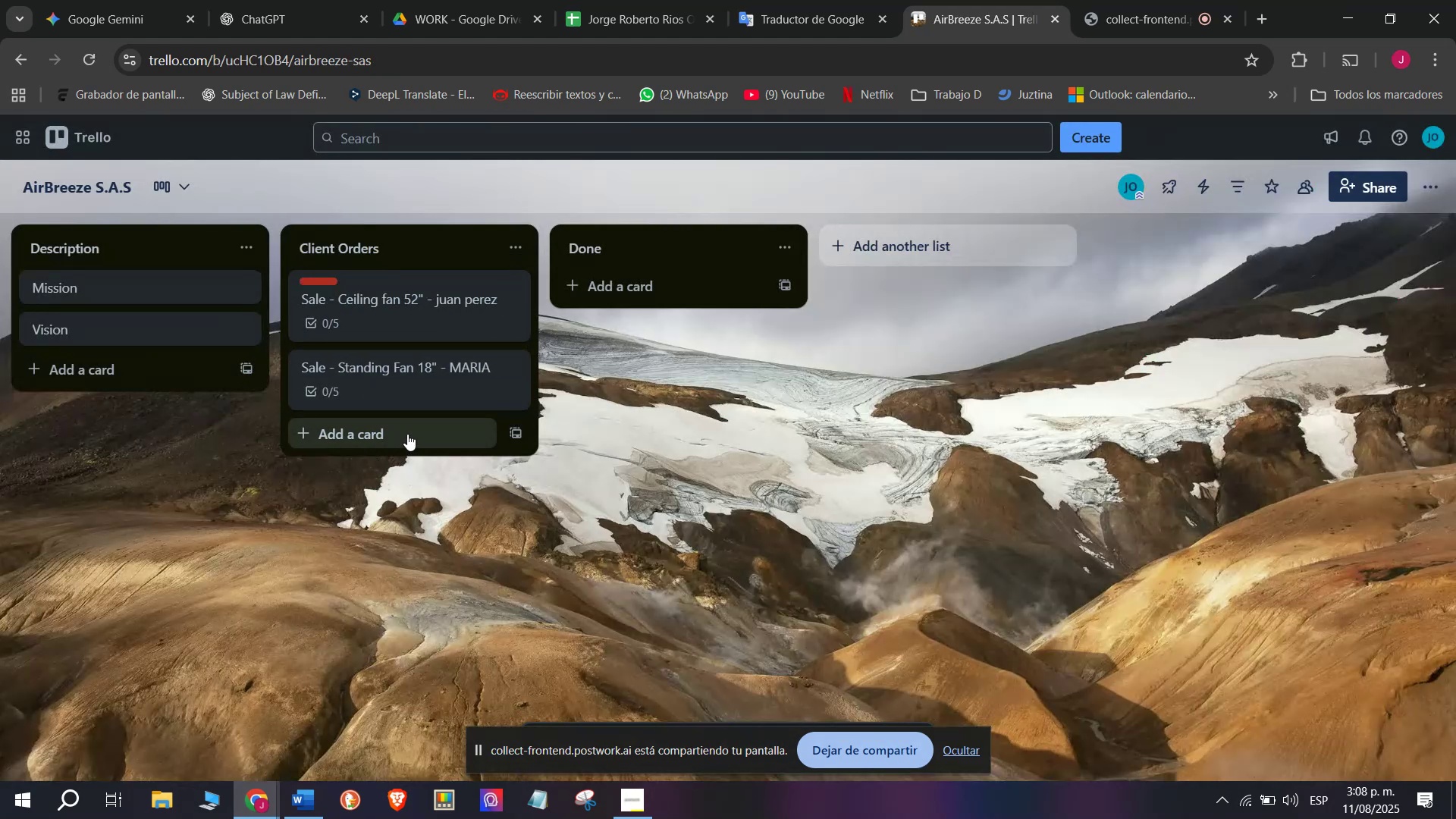 
left_click([407, 434])
 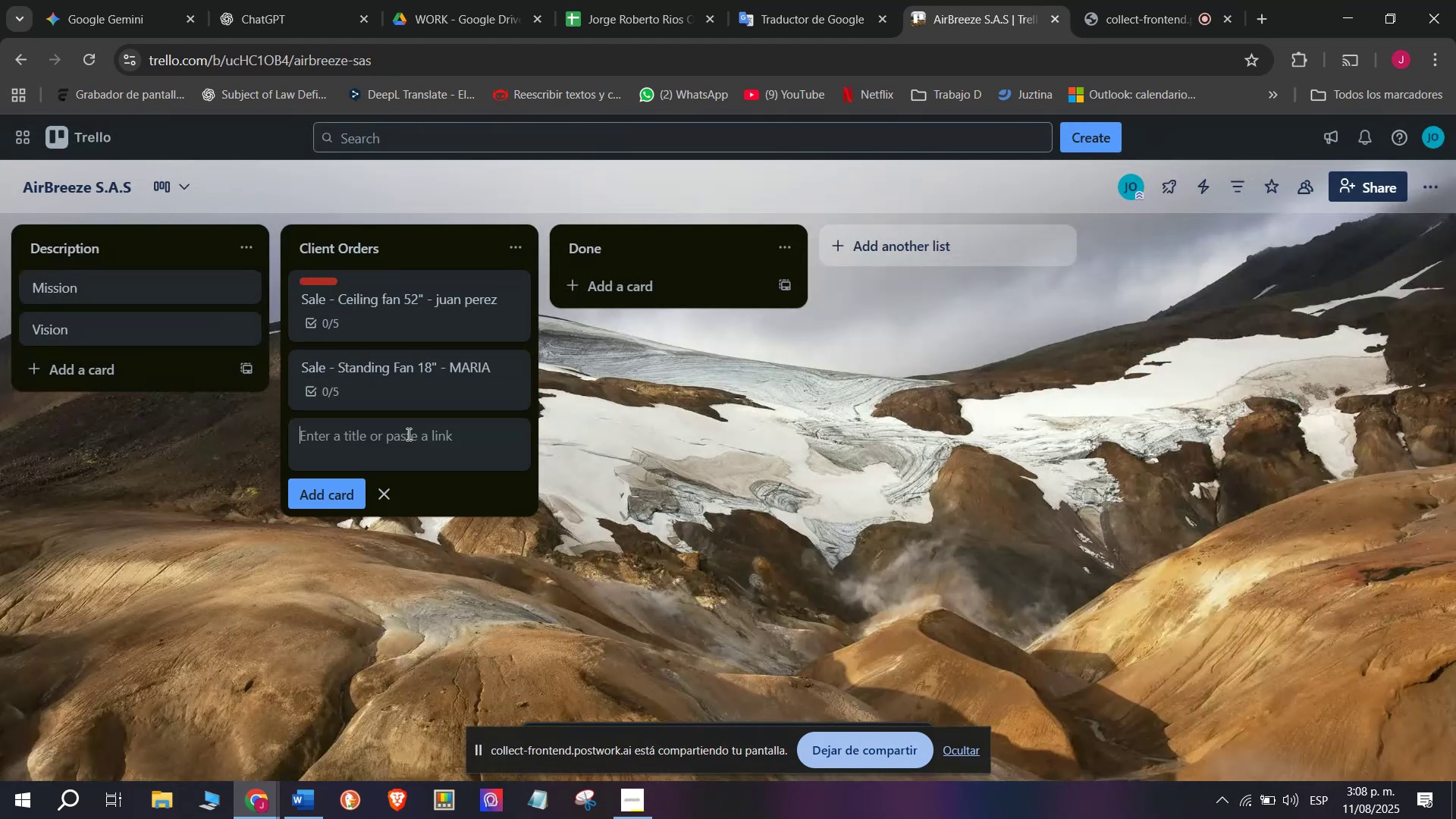 
type(Sale - Ceiling fan with light - carlos)
 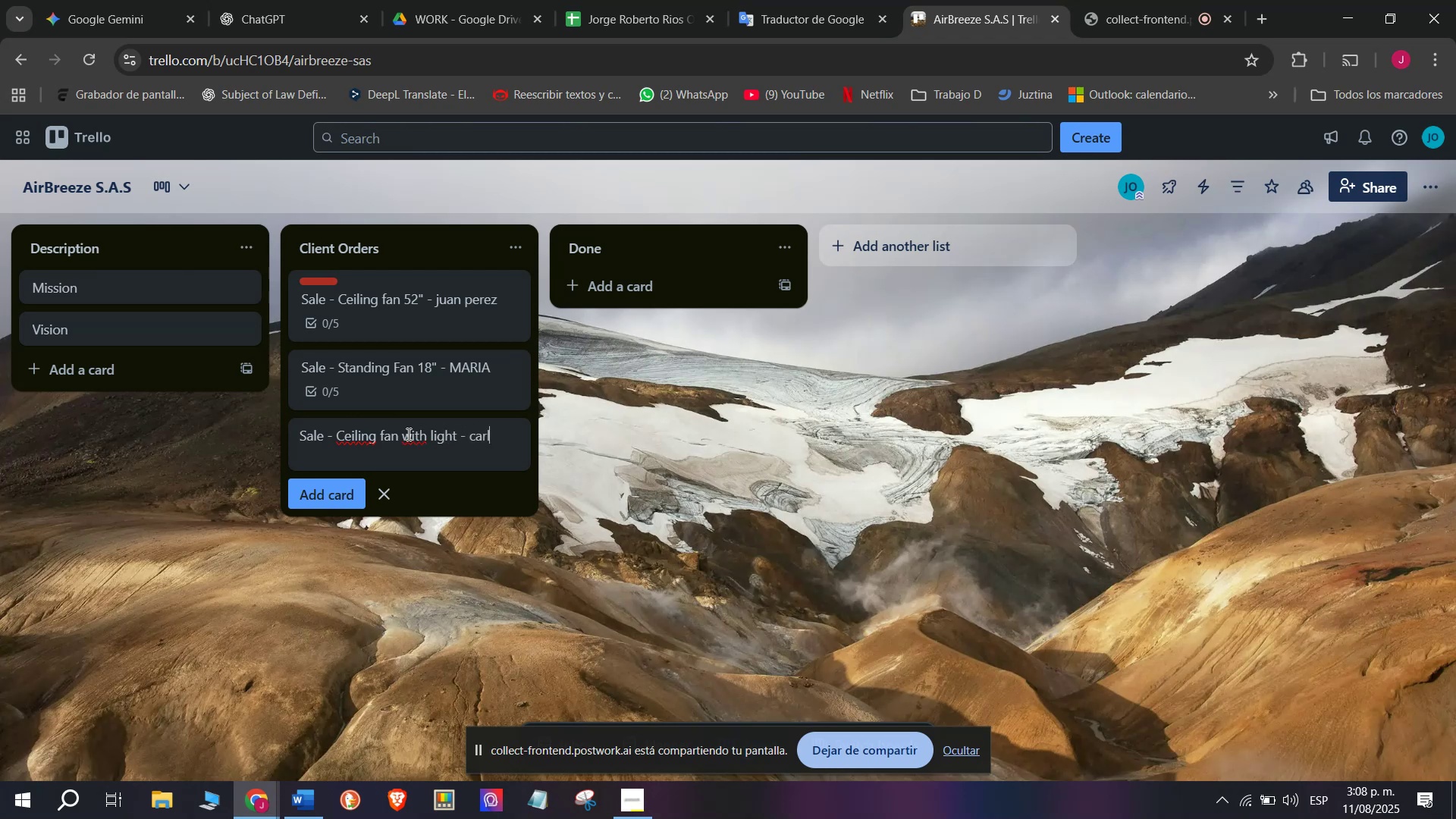 
key(Enter)
 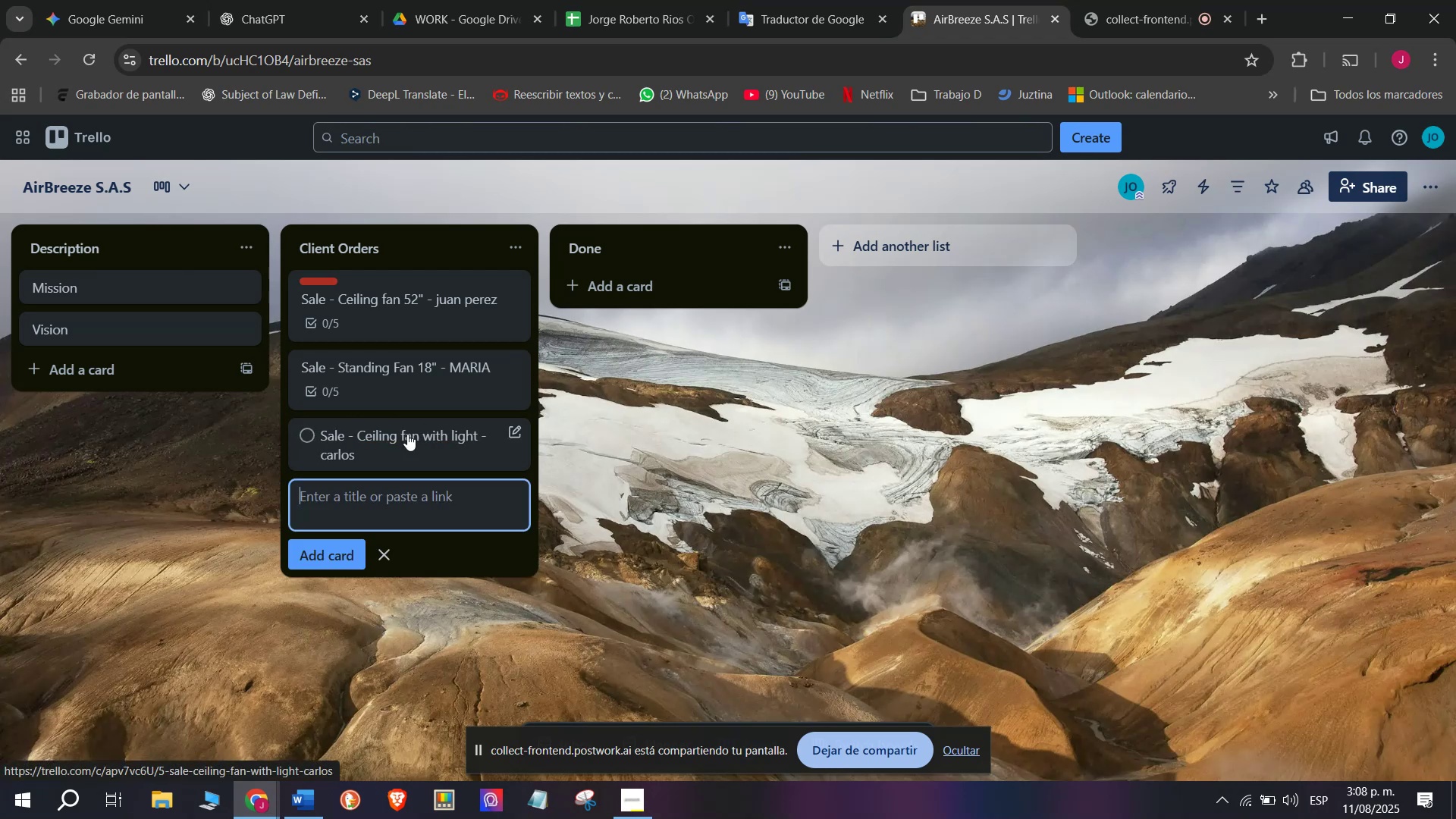 
left_click([339, 435])
 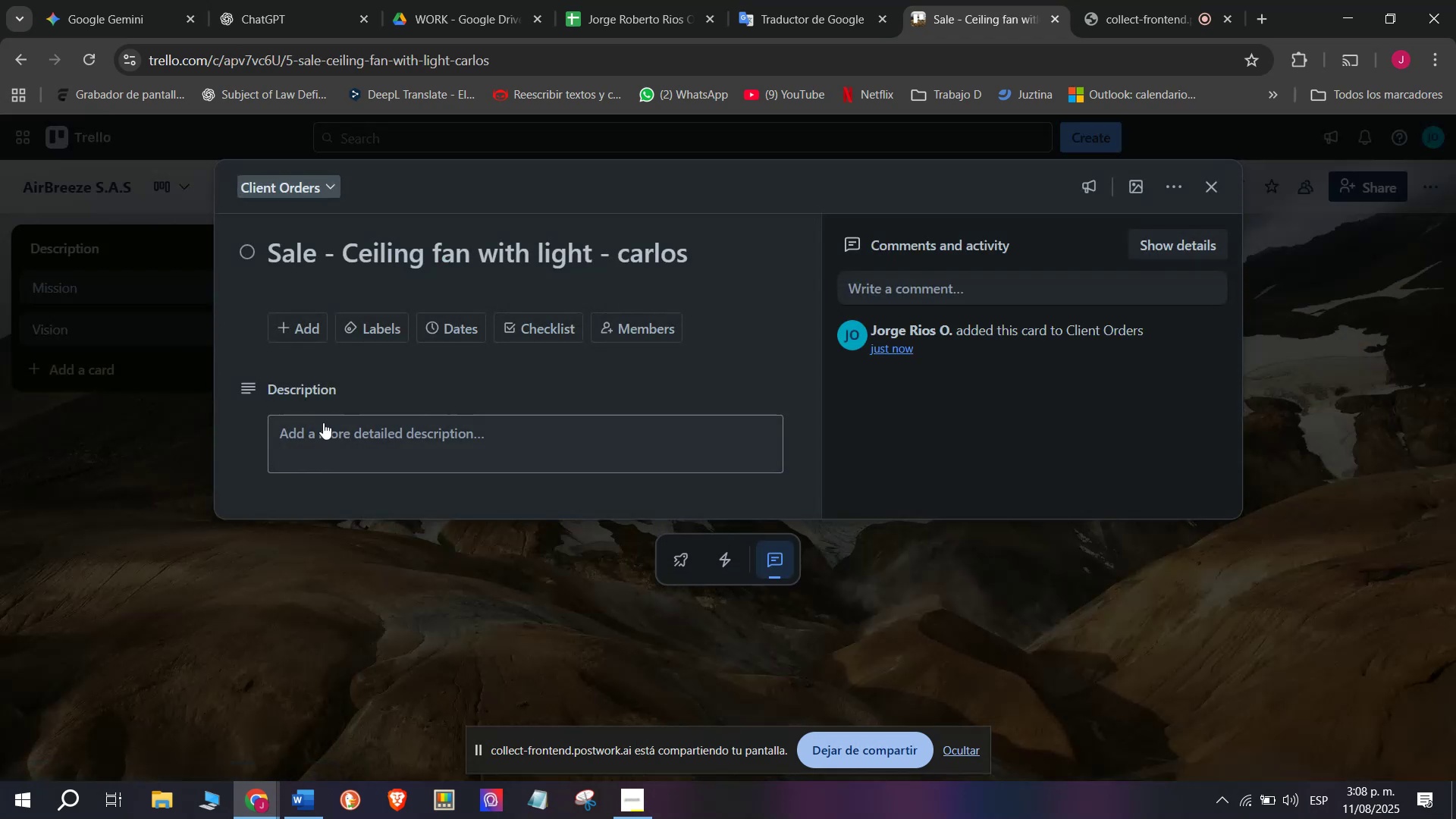 
left_click([532, 322])
 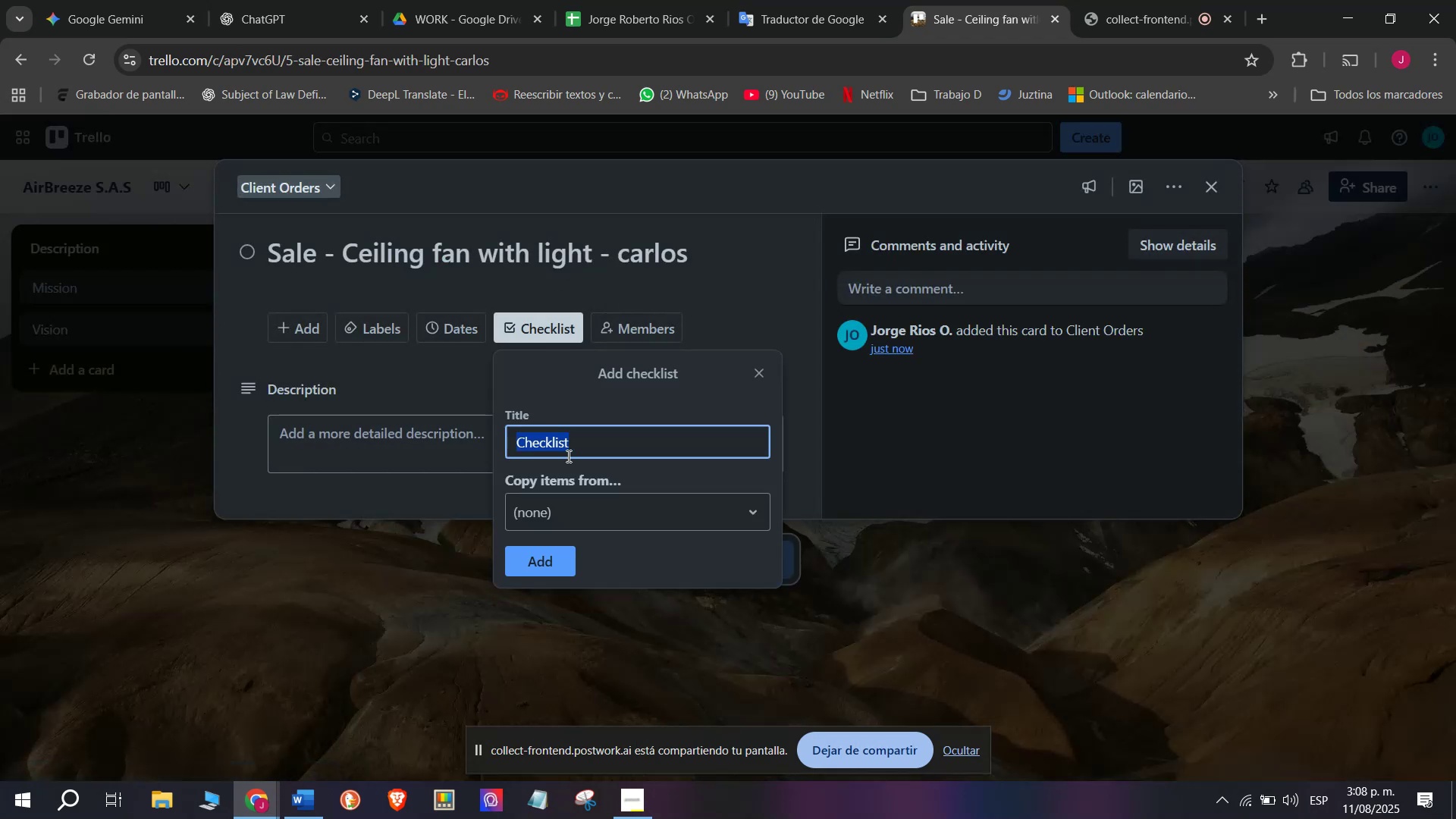 
left_click([577, 508])
 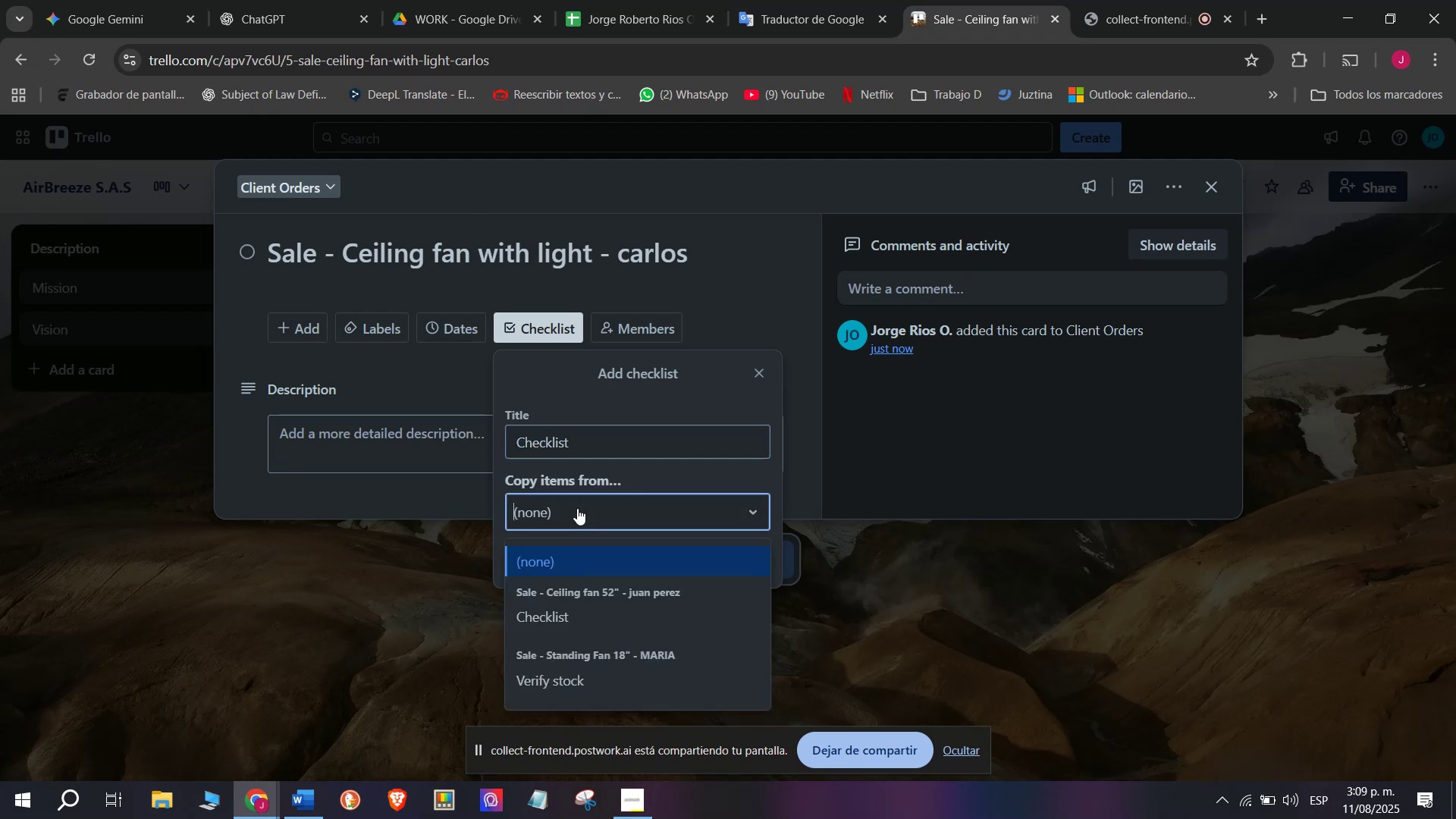 
left_click([447, 457])
 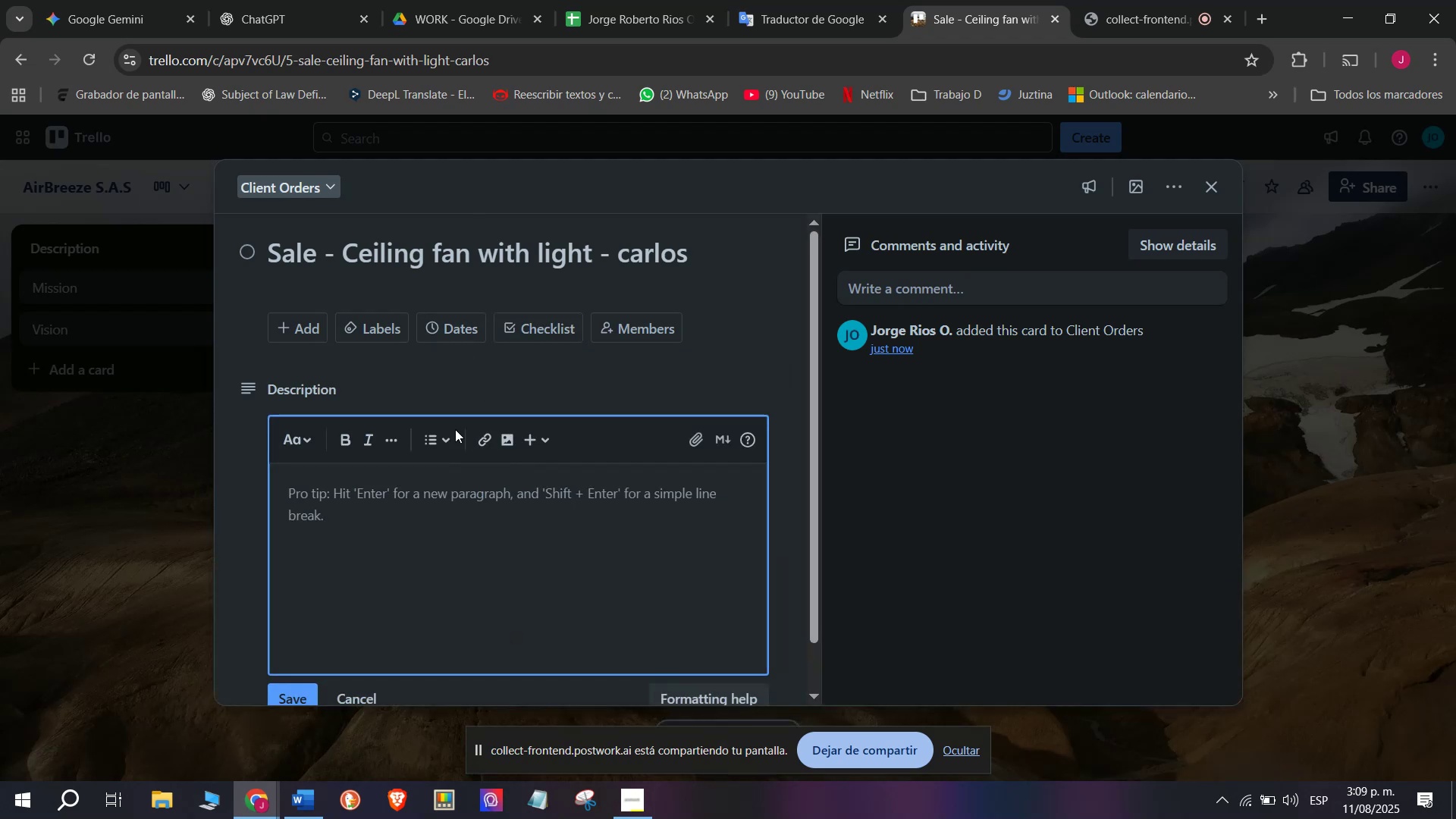 
left_click([287, 693])
 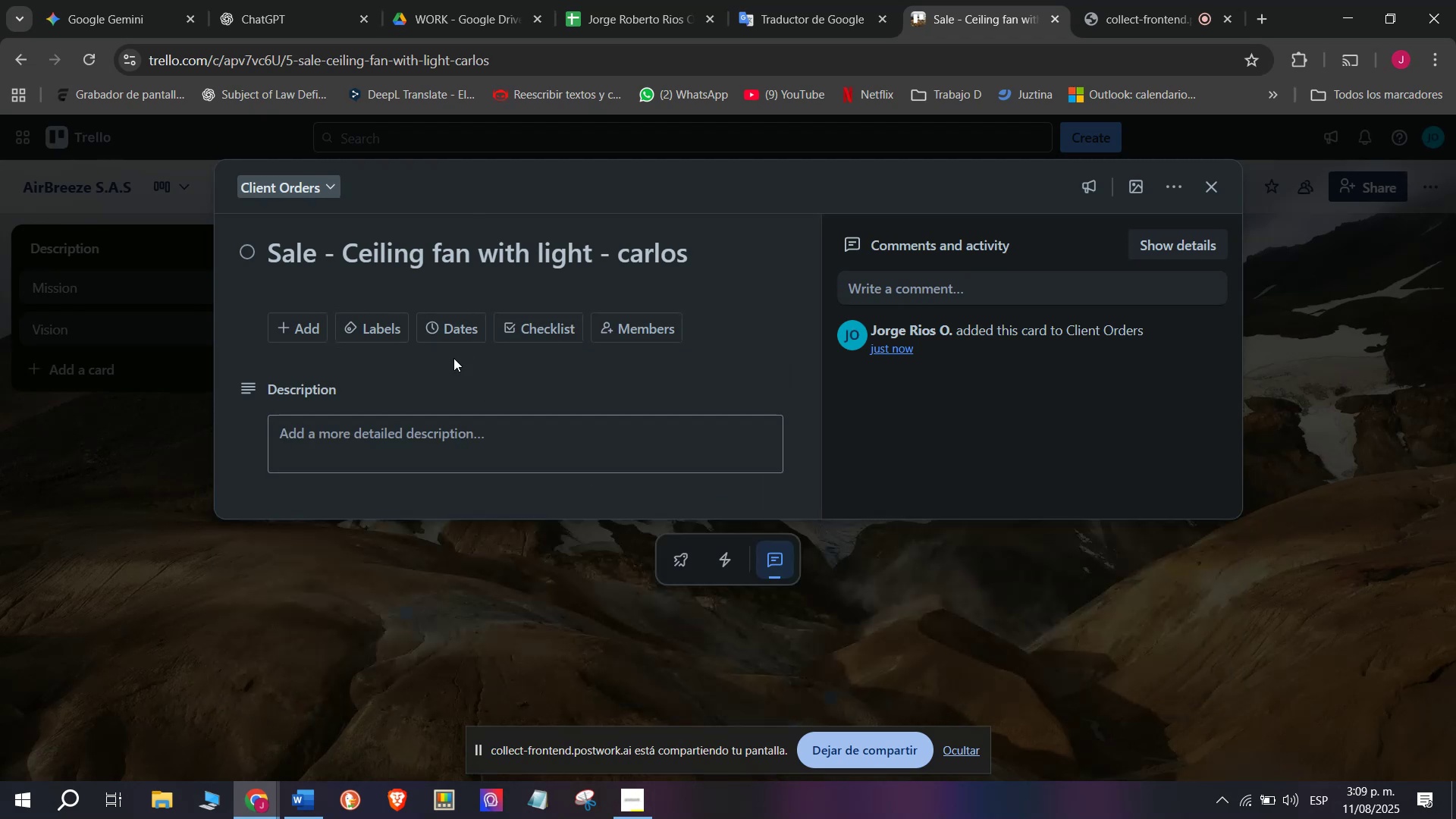 
left_click([534, 331])
 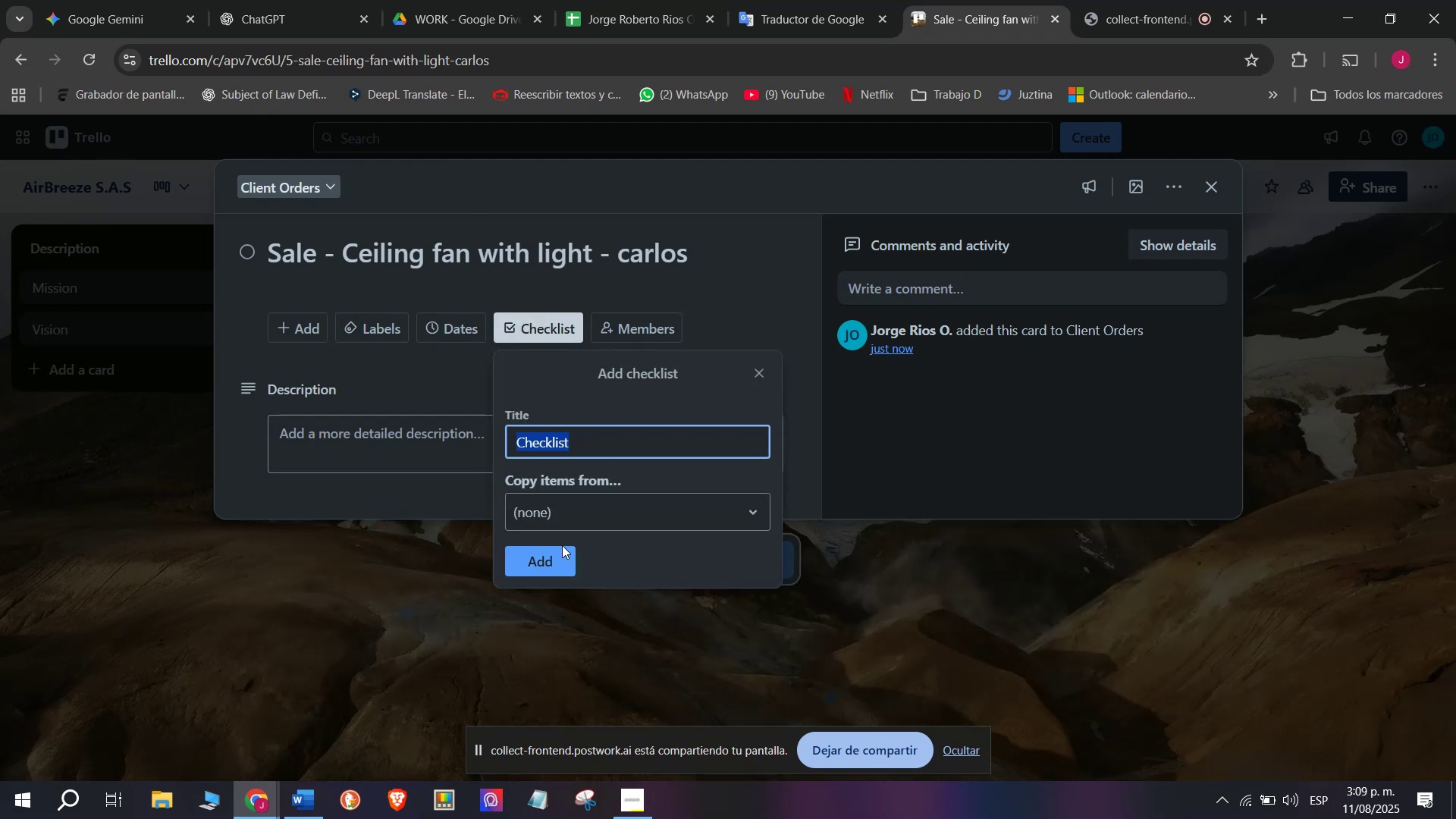 
left_click([558, 570])
 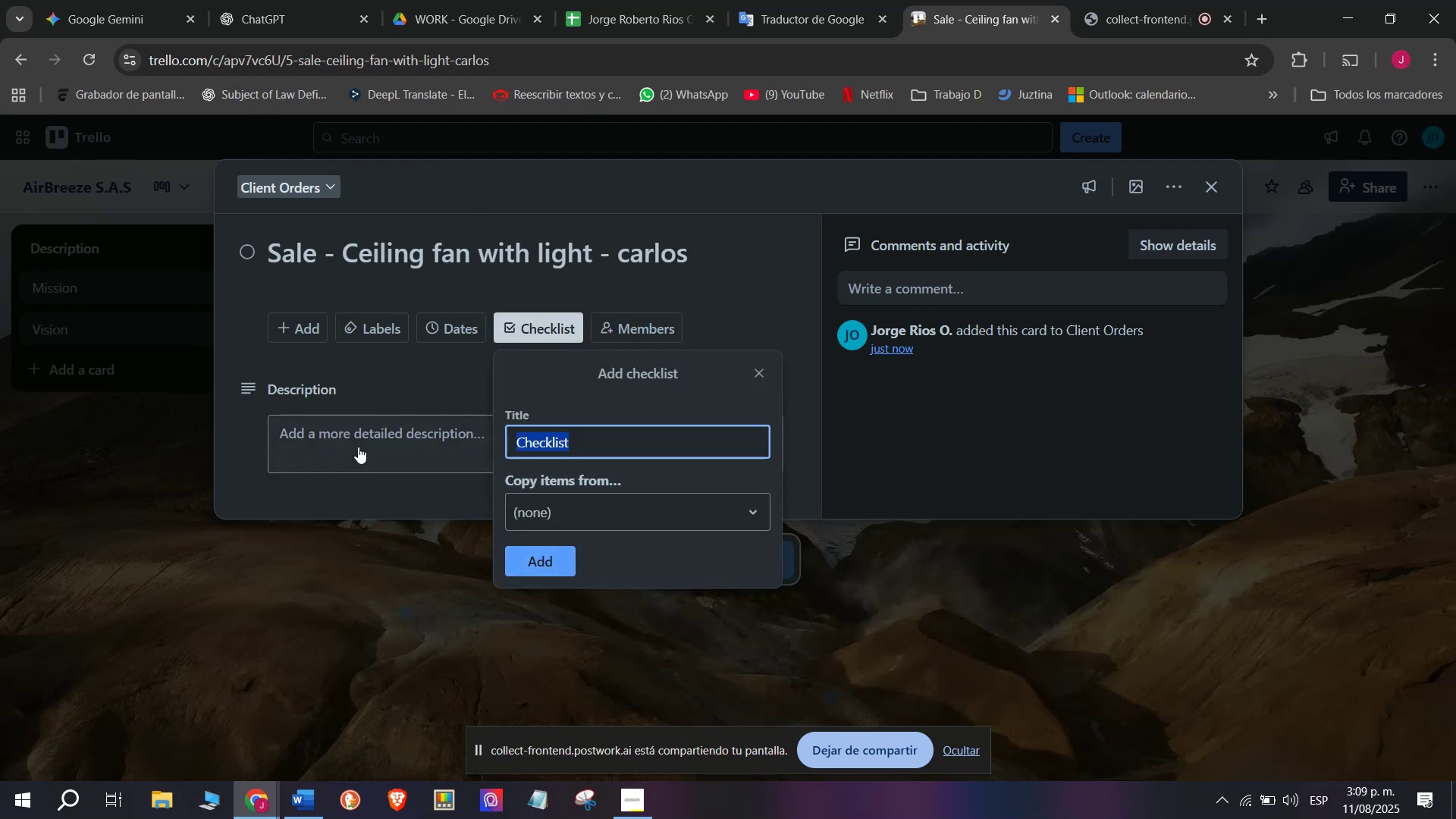 
scroll: coordinate [408, 459], scroll_direction: down, amount: 3.0
 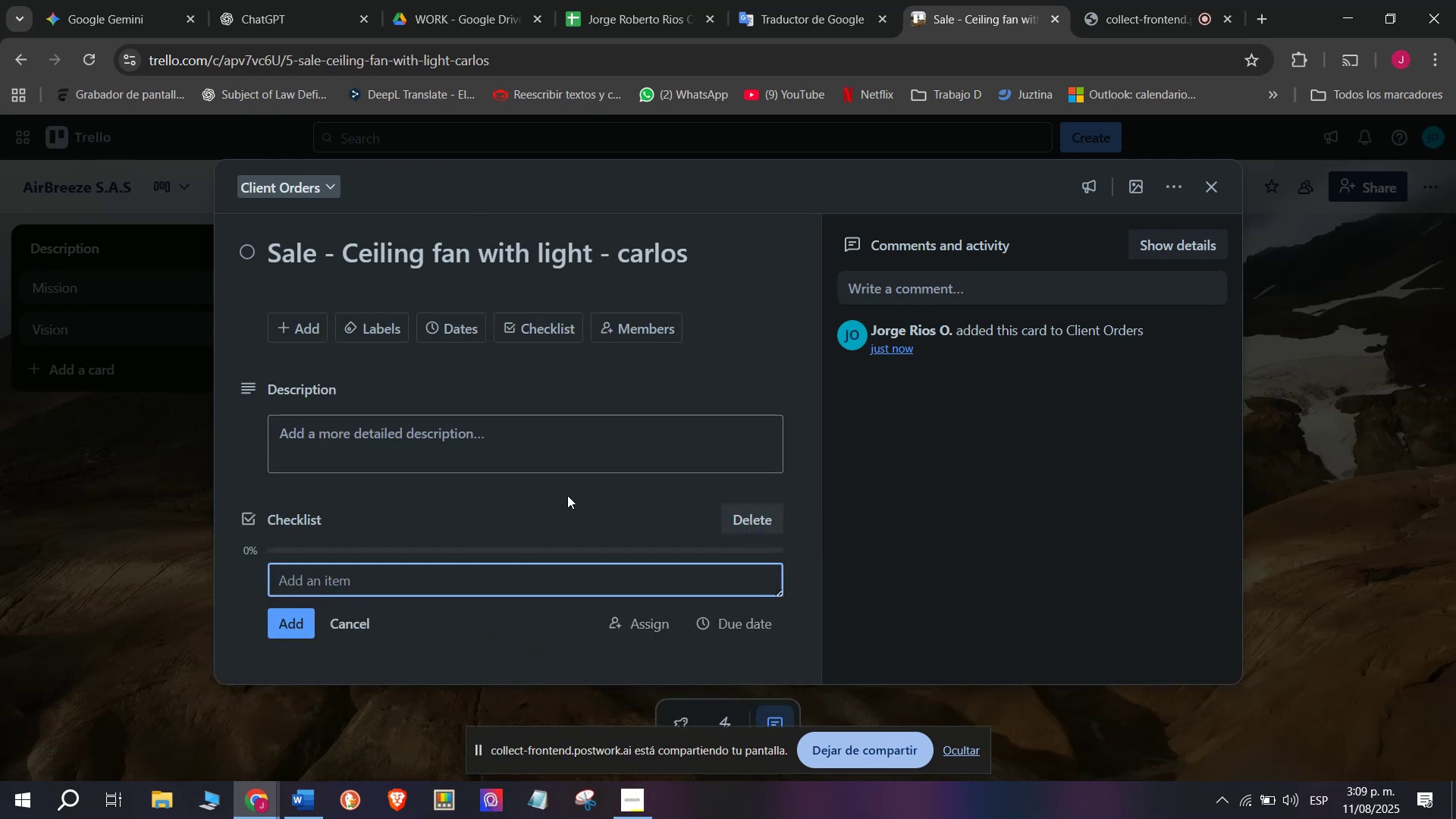 
type(SEd)
key(Backspace)
key(Backspace)
type(edf)
key(Backspace)
key(Backspace)
type(nd payment lihk)
key(Backspace)
key(Backspace)
type(nk)
 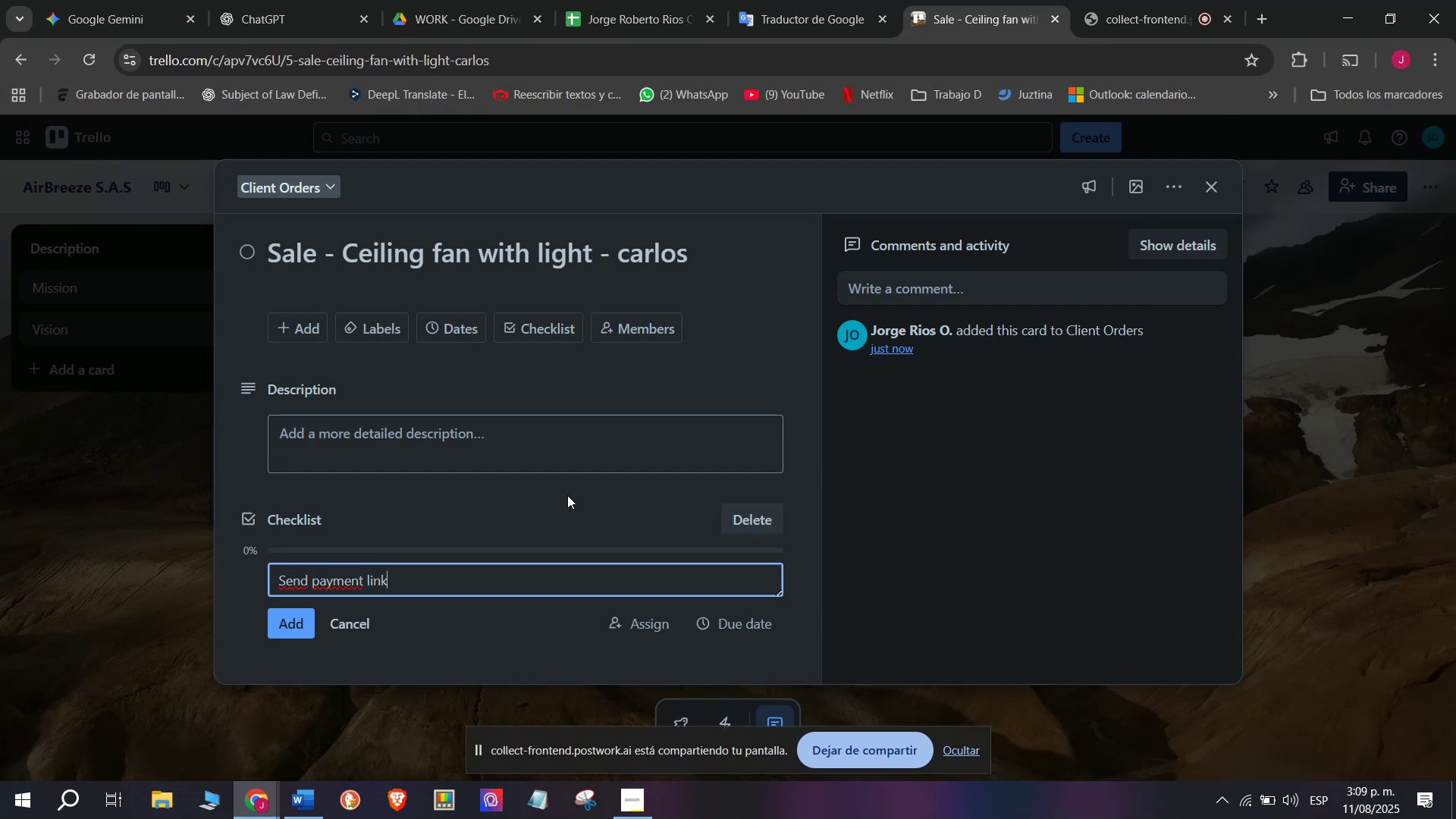 
key(Enter)
 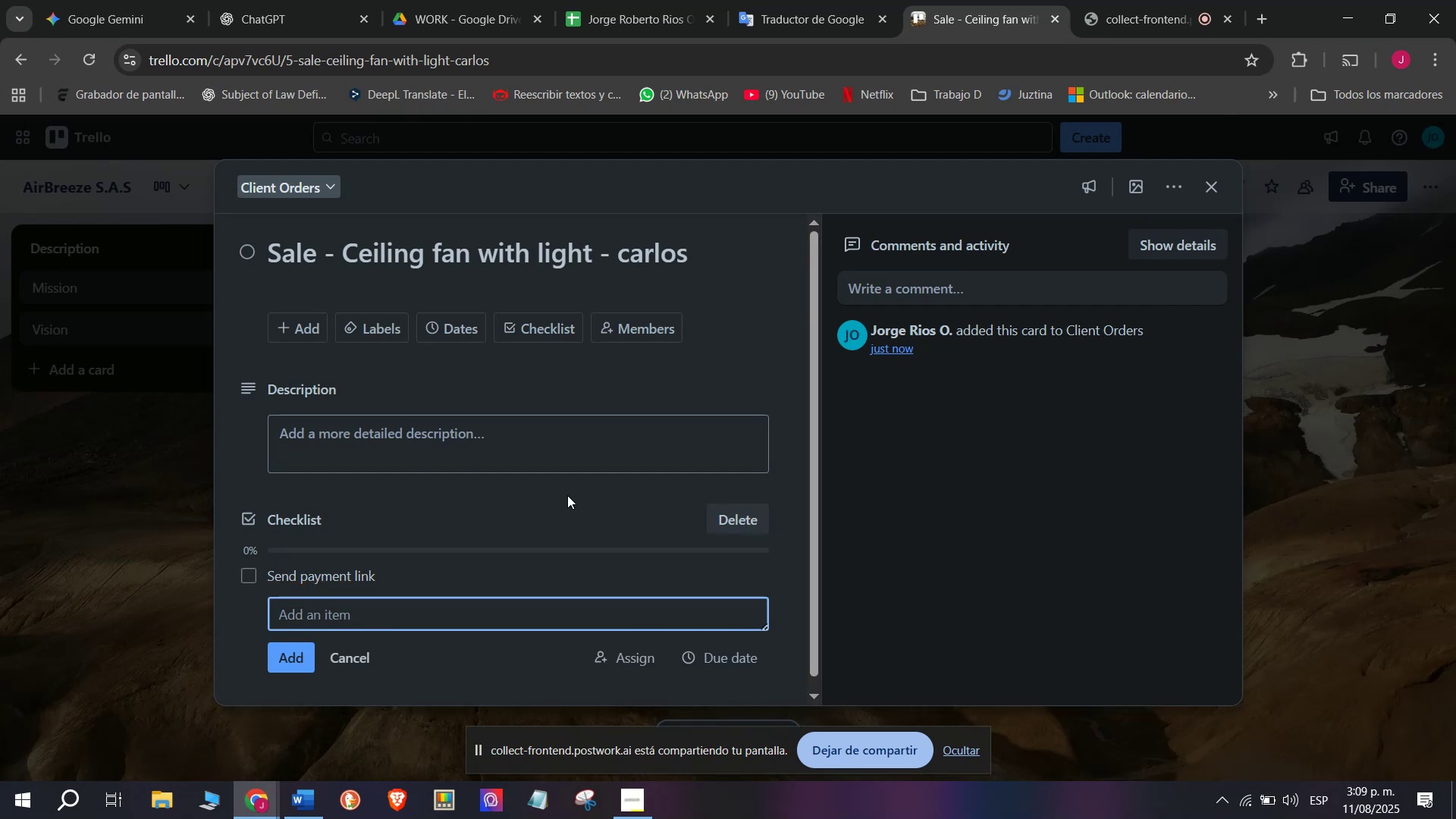 
type(Check stock availability)
 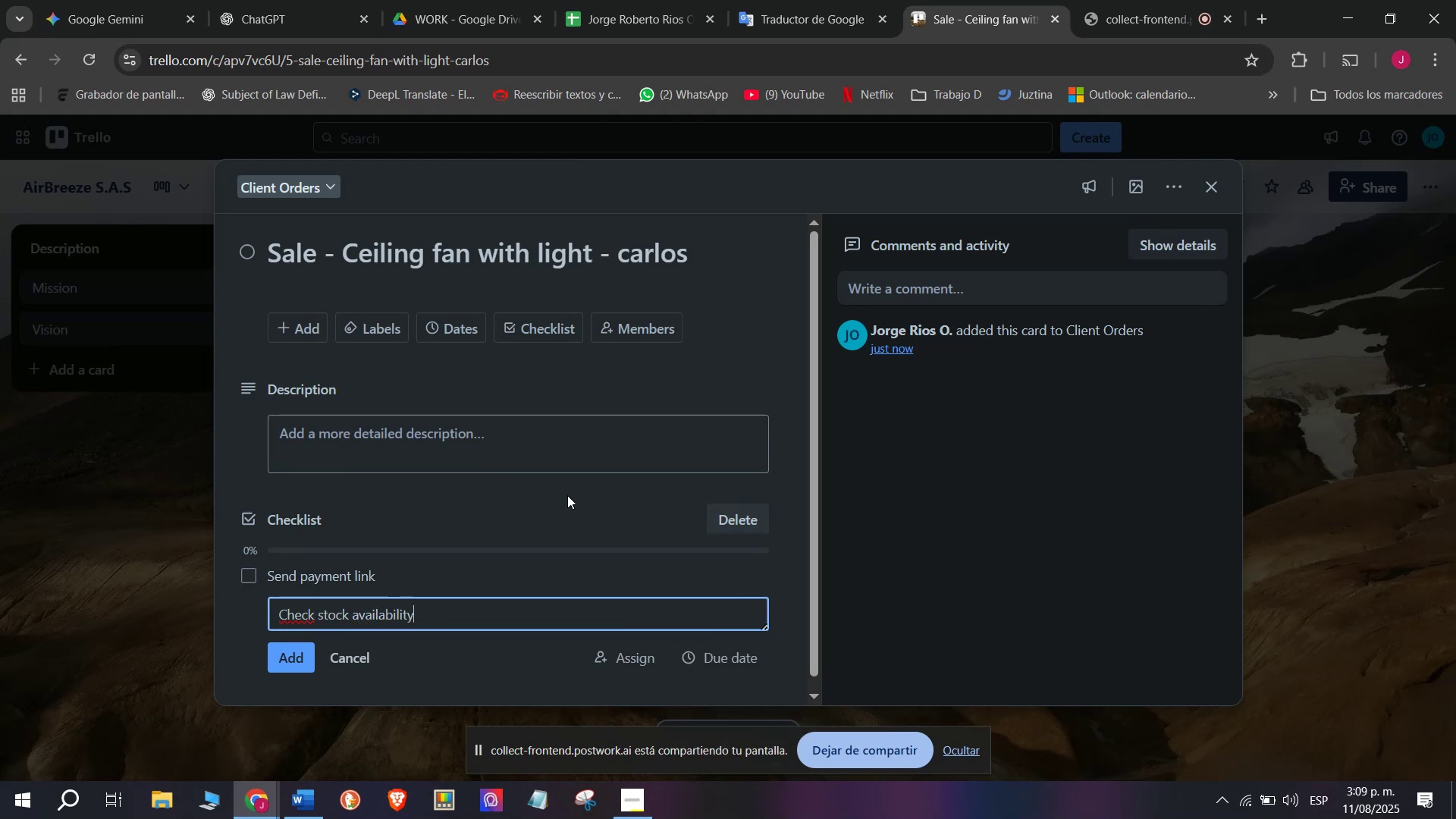 
key(Enter)
 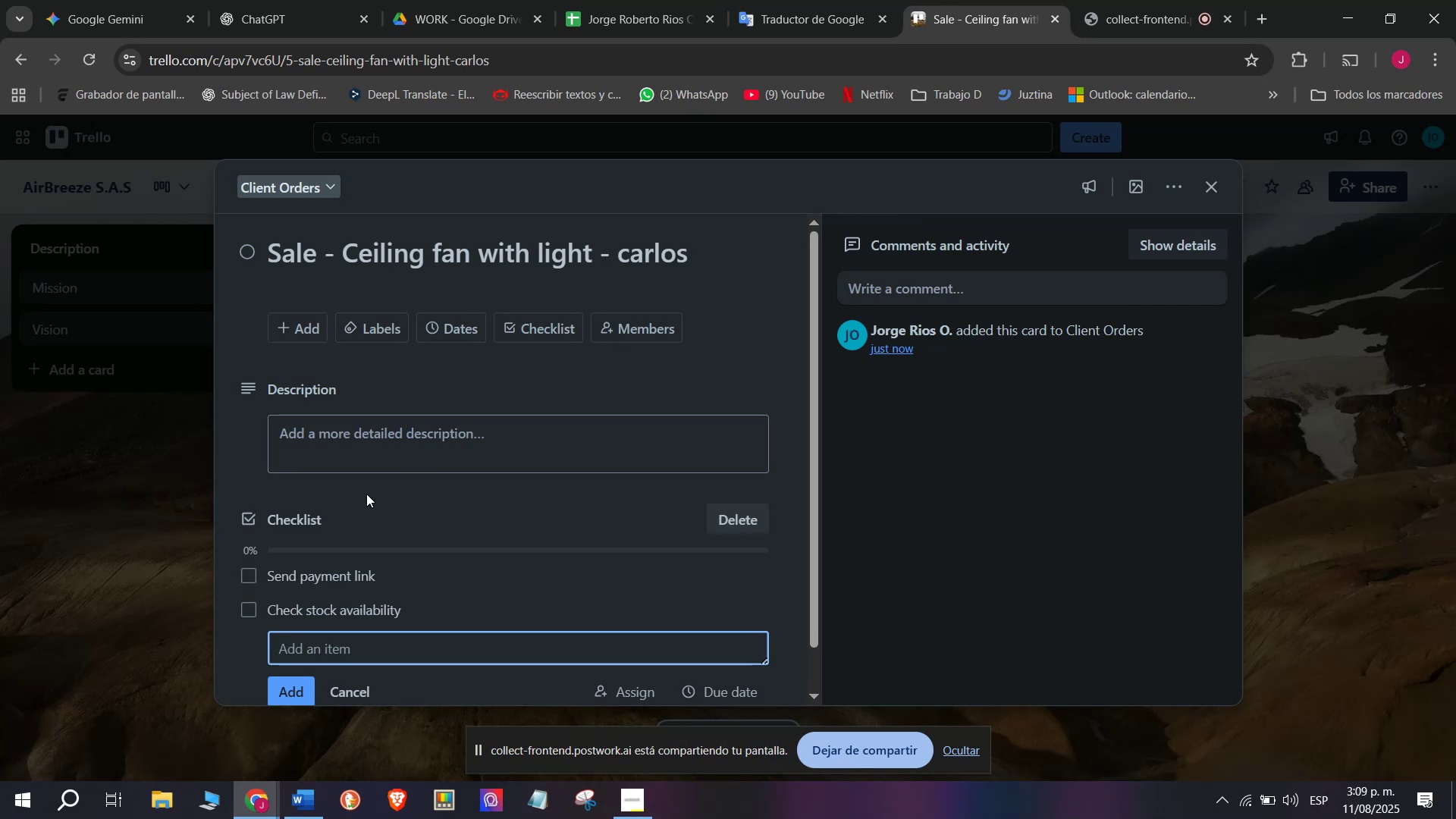 
left_click_drag(start_coordinate=[451, 605], to_coordinate=[448, 556])
 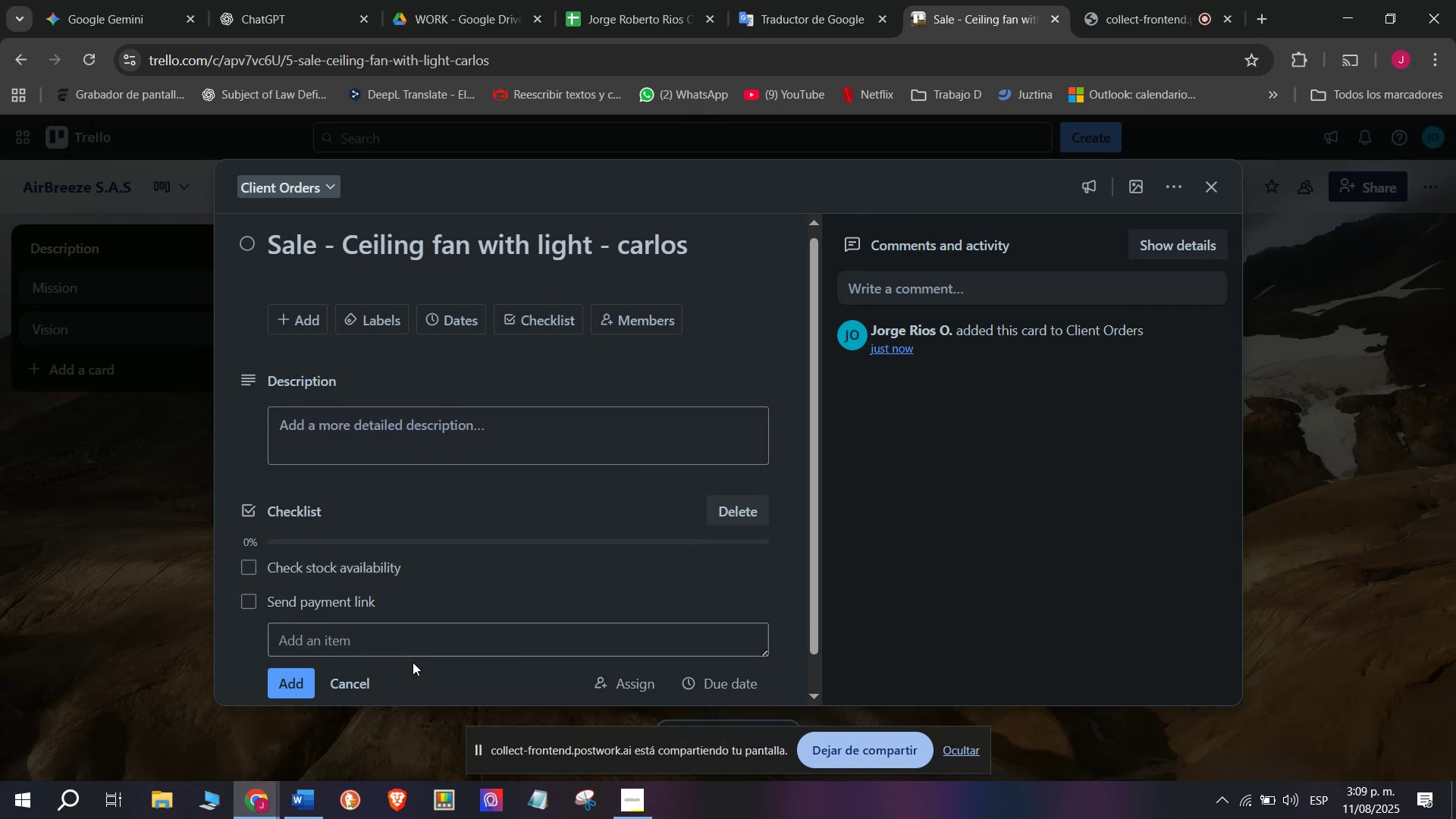 
left_click([408, 641])
 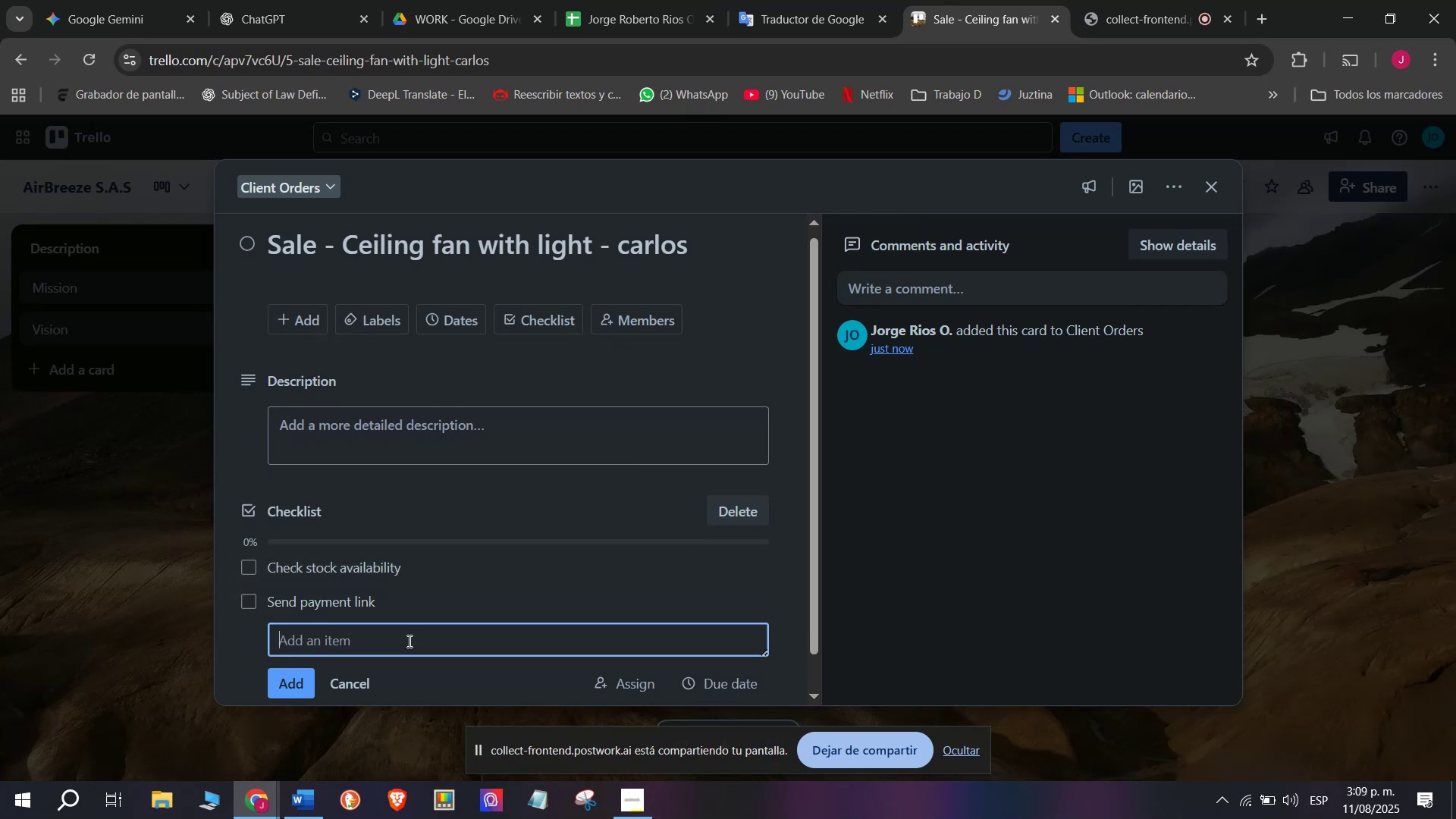 
type(Await confirmar)
key(Backspace)
type(tion )
 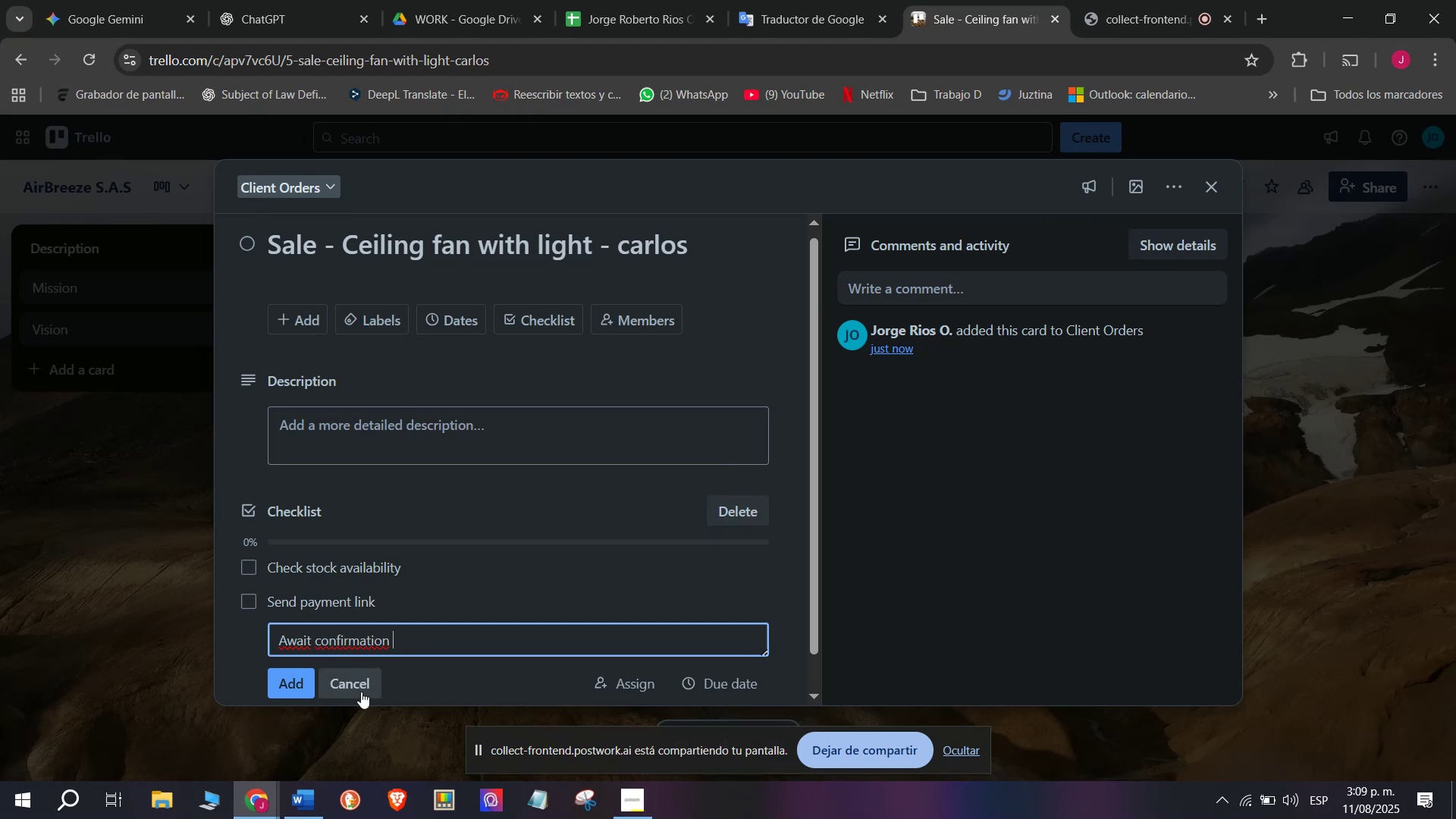 
wait(5.28)
 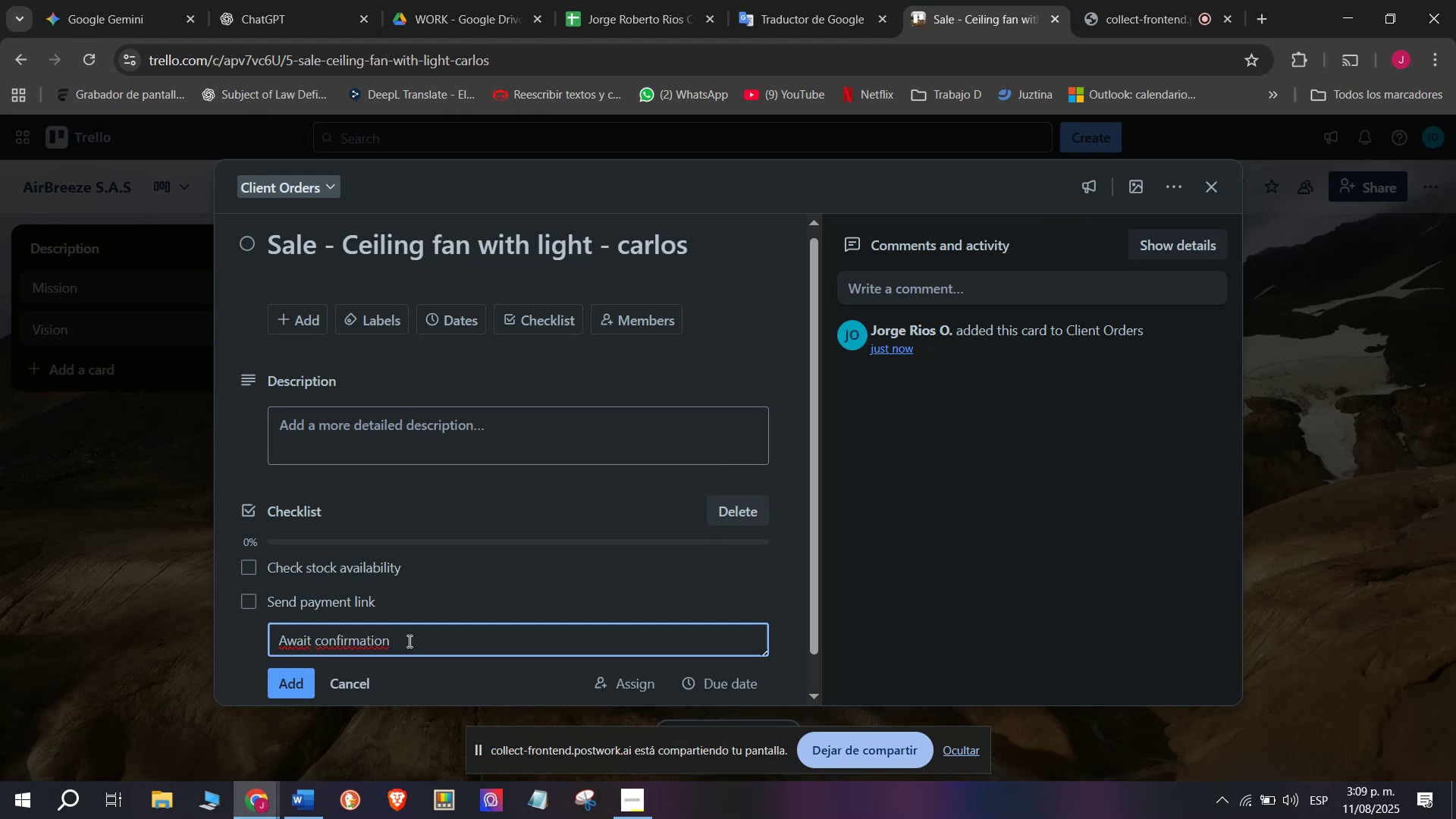 
left_click([290, 679])
 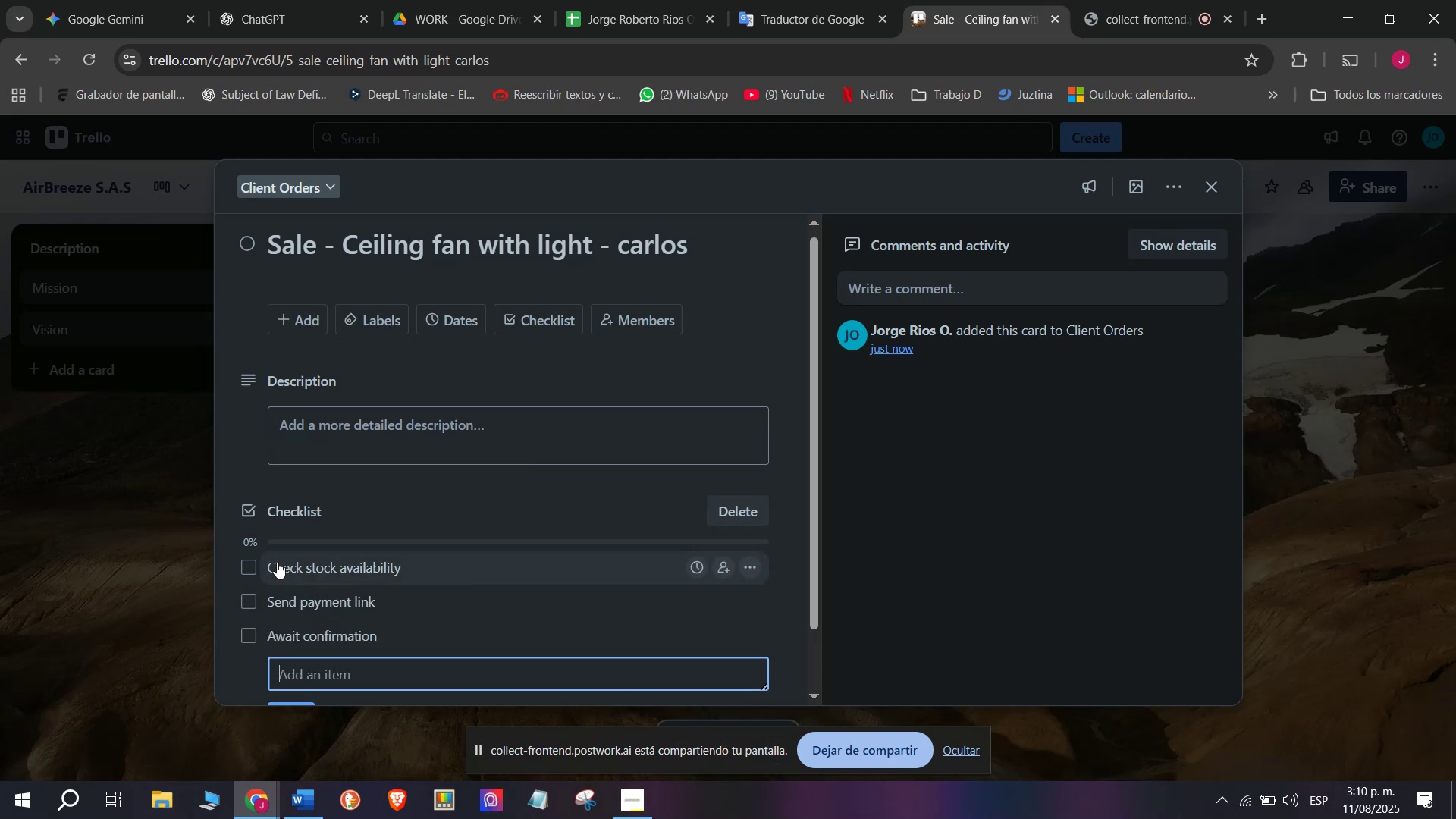 
scroll: coordinate [330, 566], scroll_direction: down, amount: 2.0
 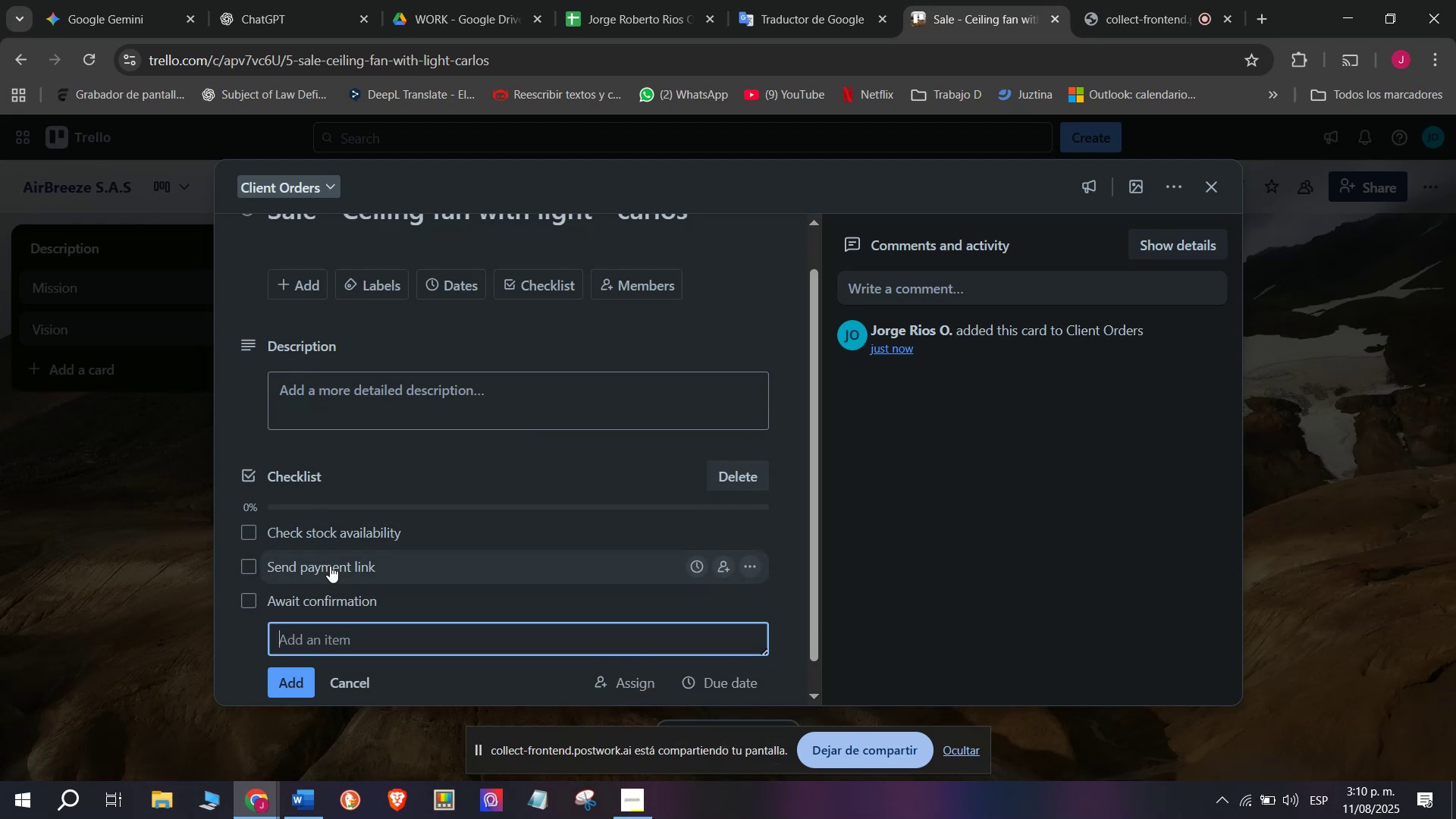 
type(Schedule delivery)
 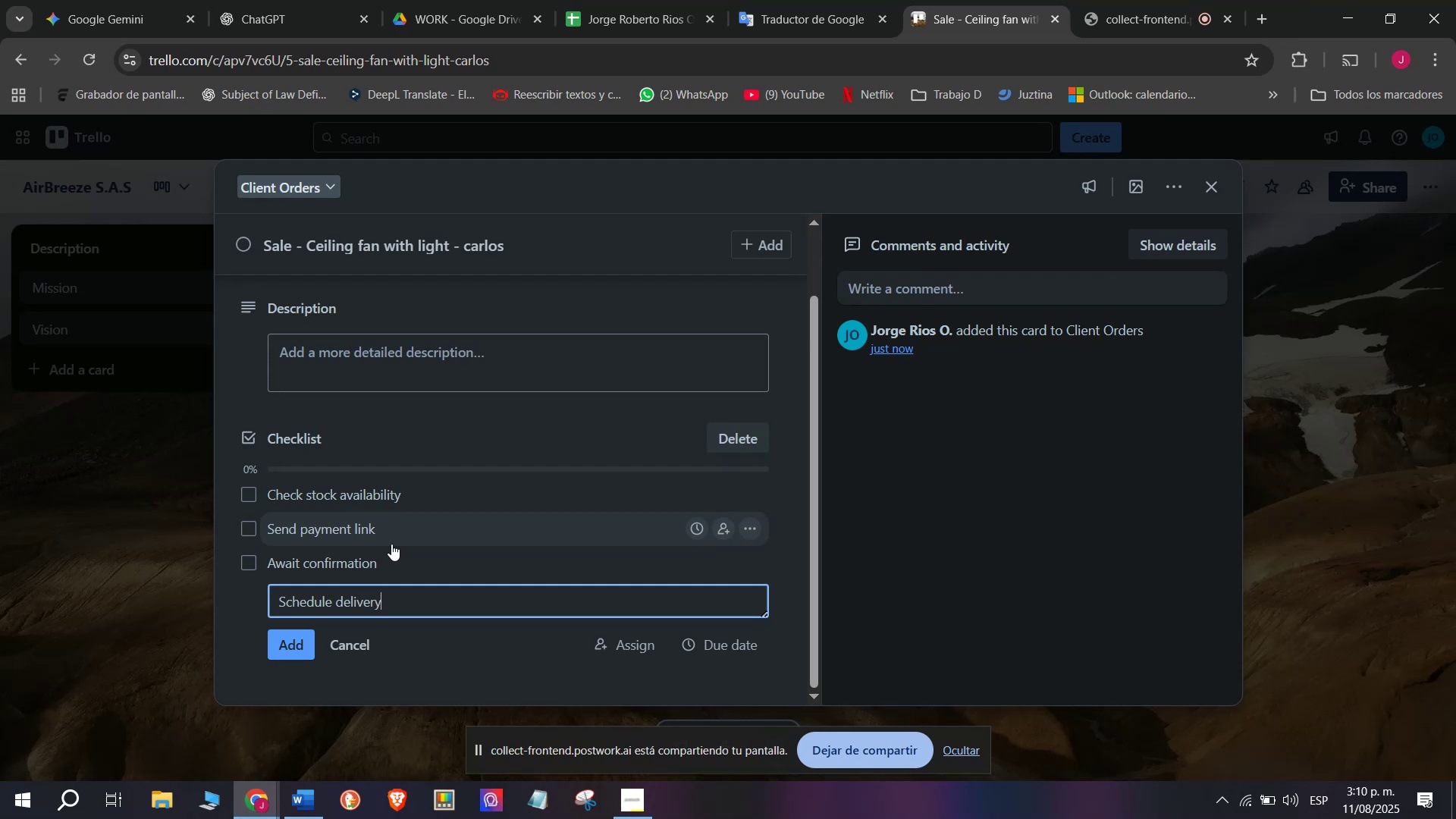 
key(Enter)
 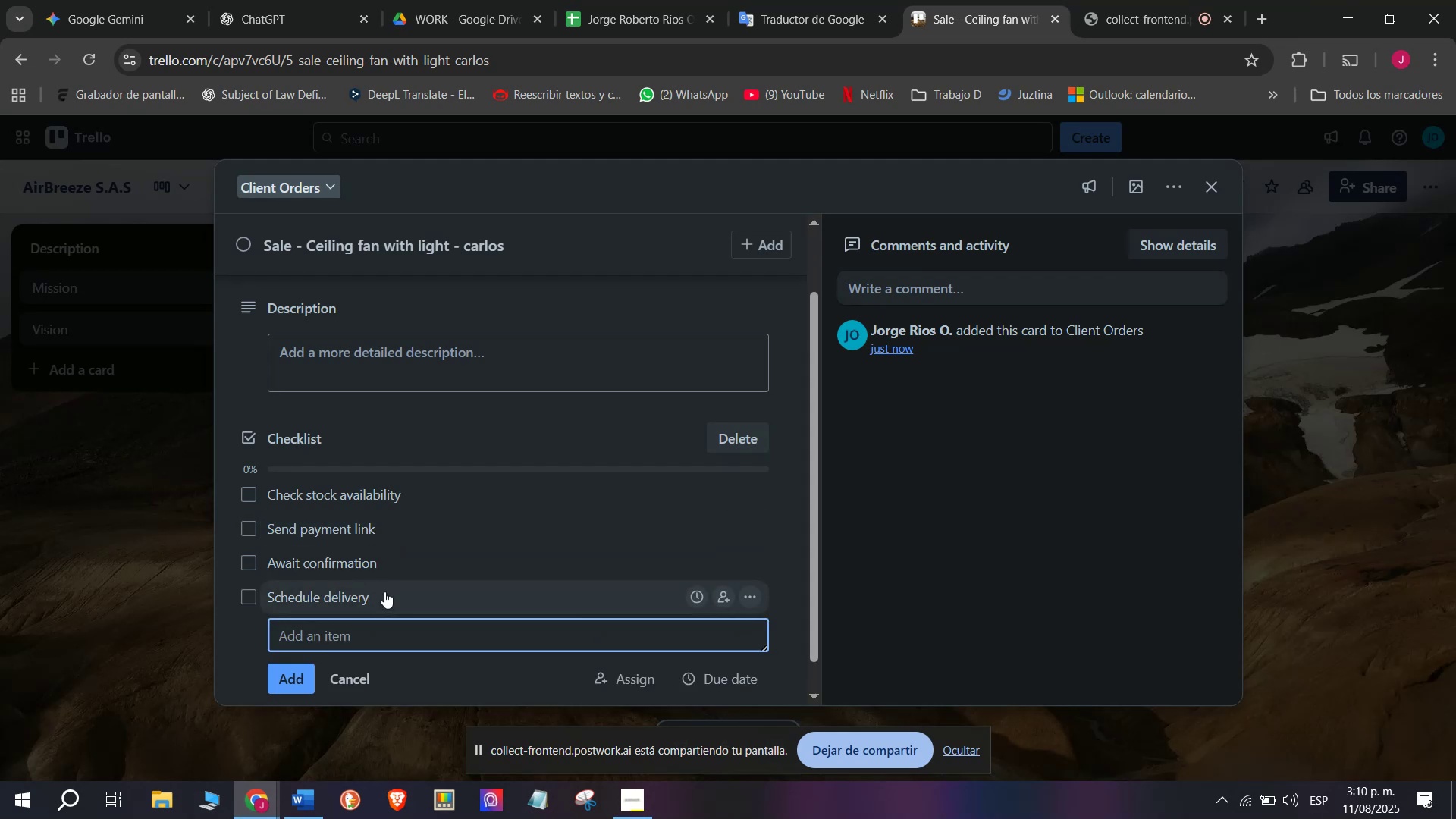 
type(Deliveri)
 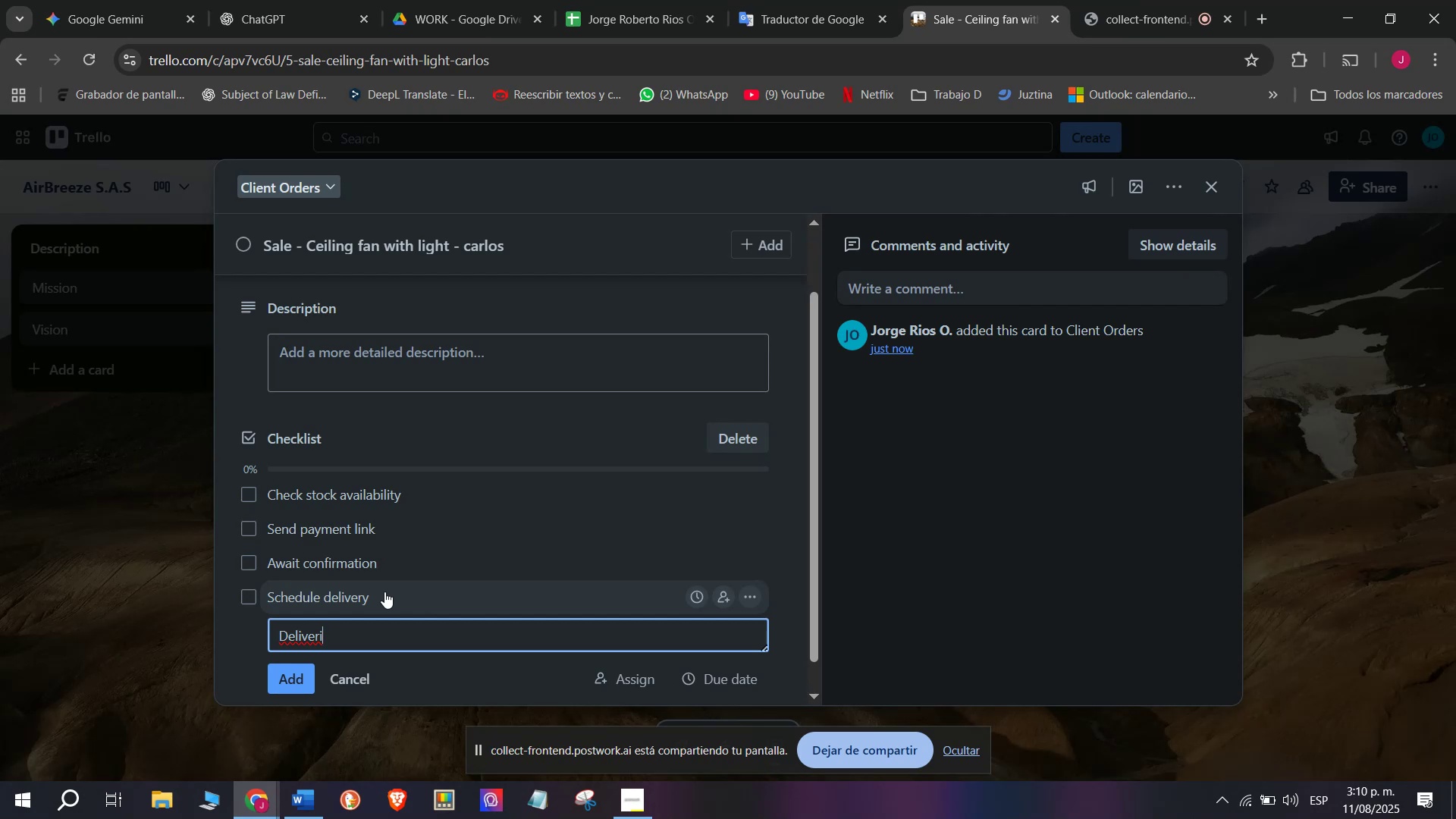 
wait(19.5)
 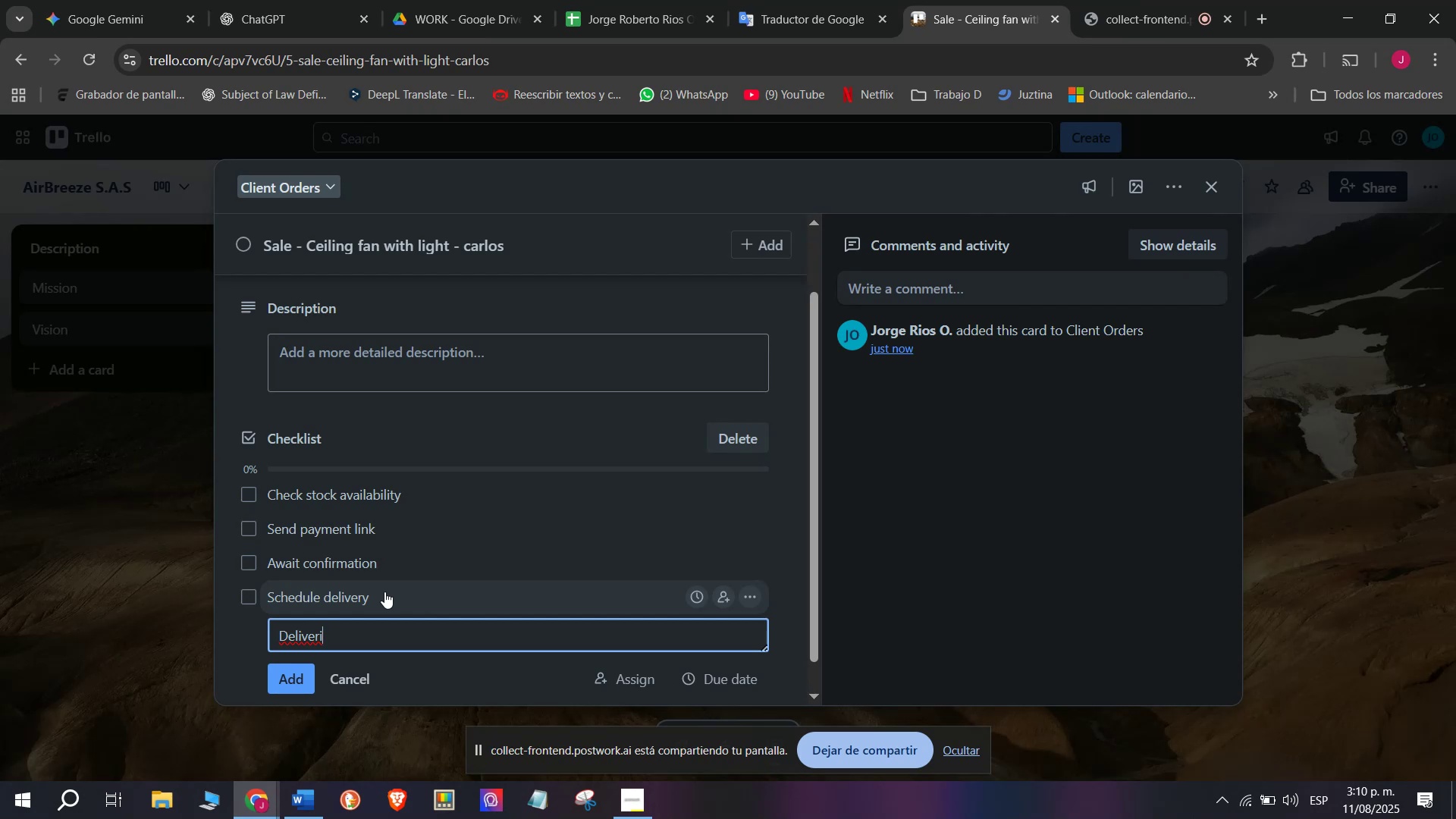 
key(Backspace)
 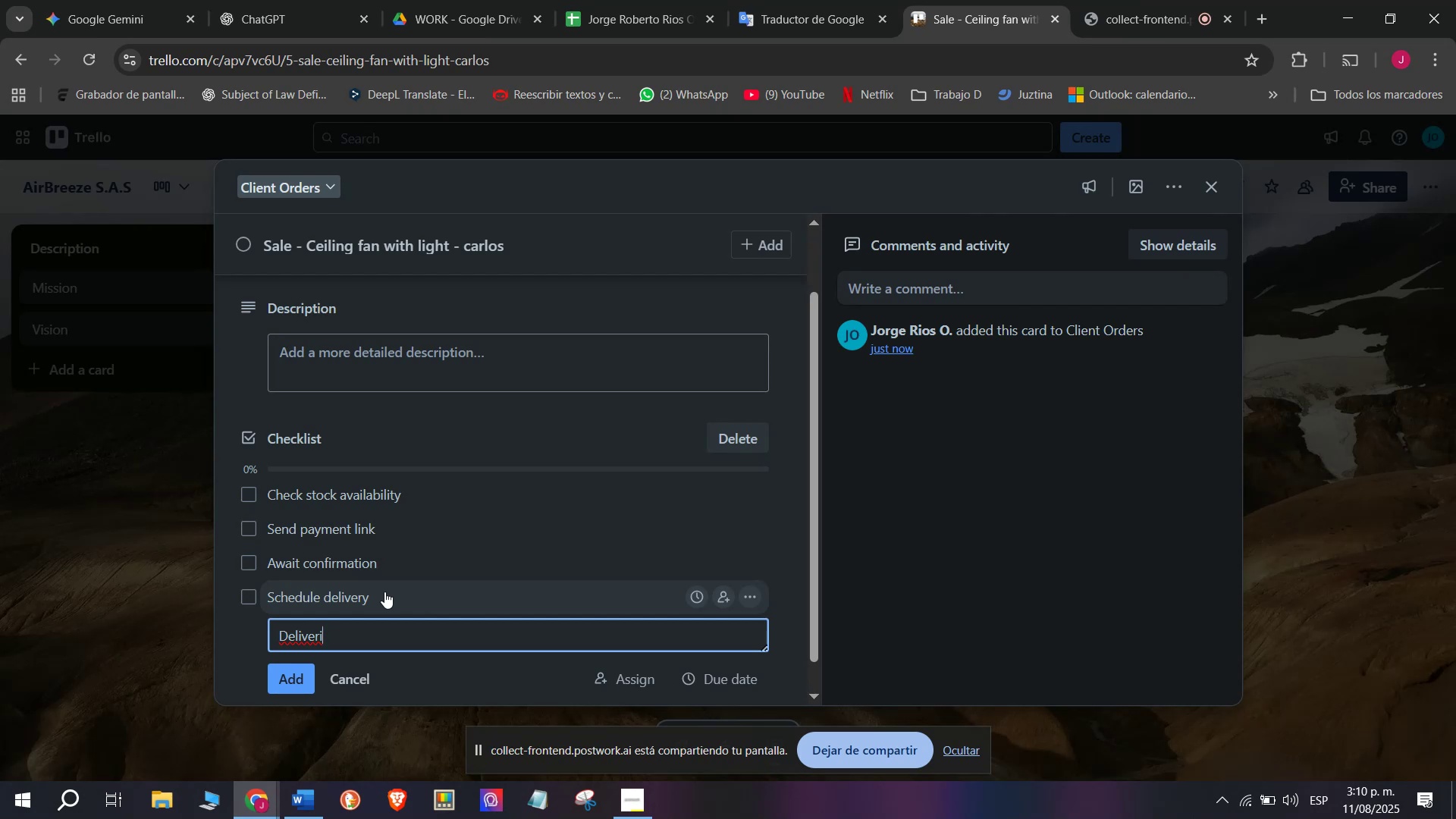 
key(Y)
 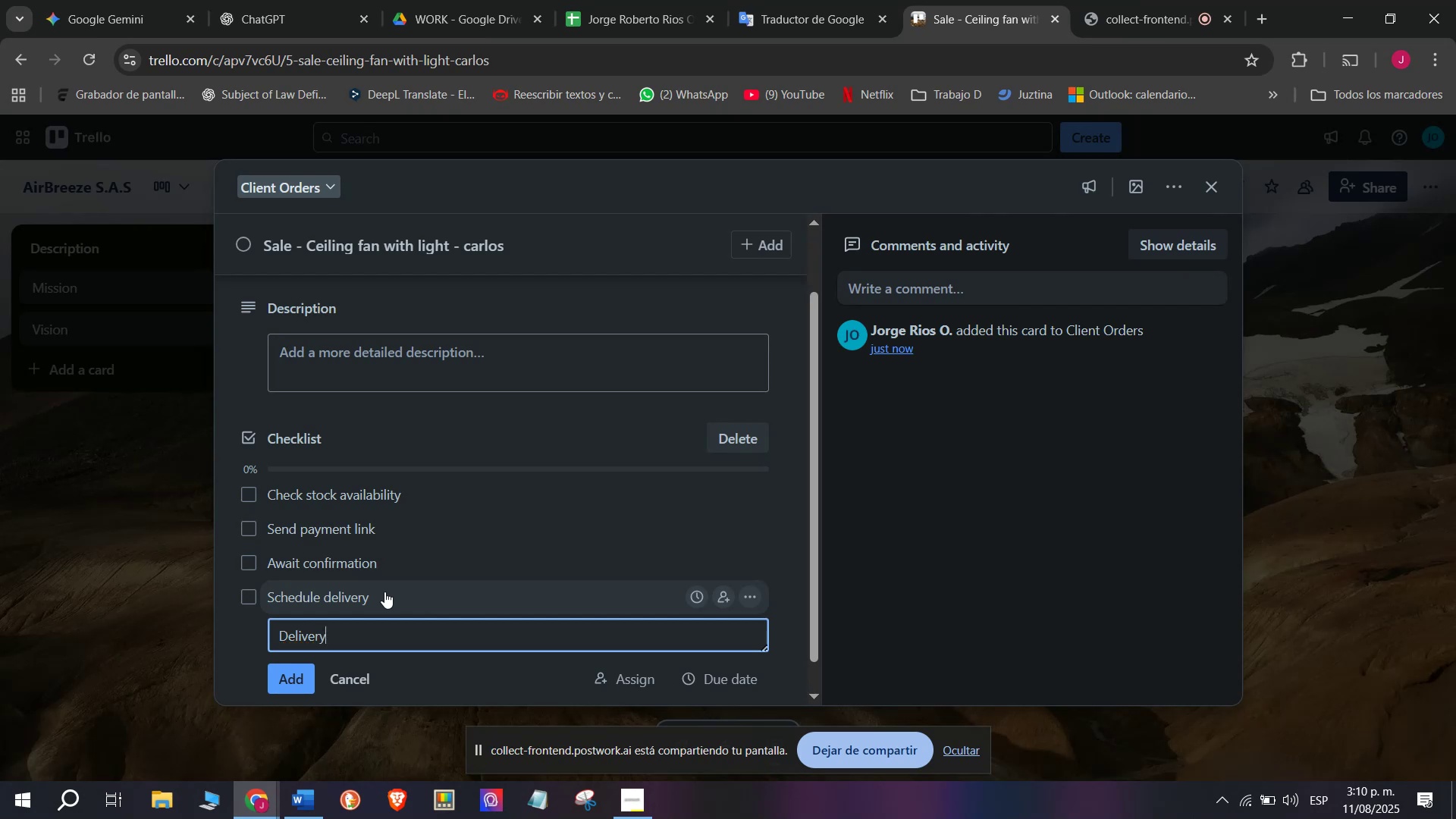 
key(Space)
 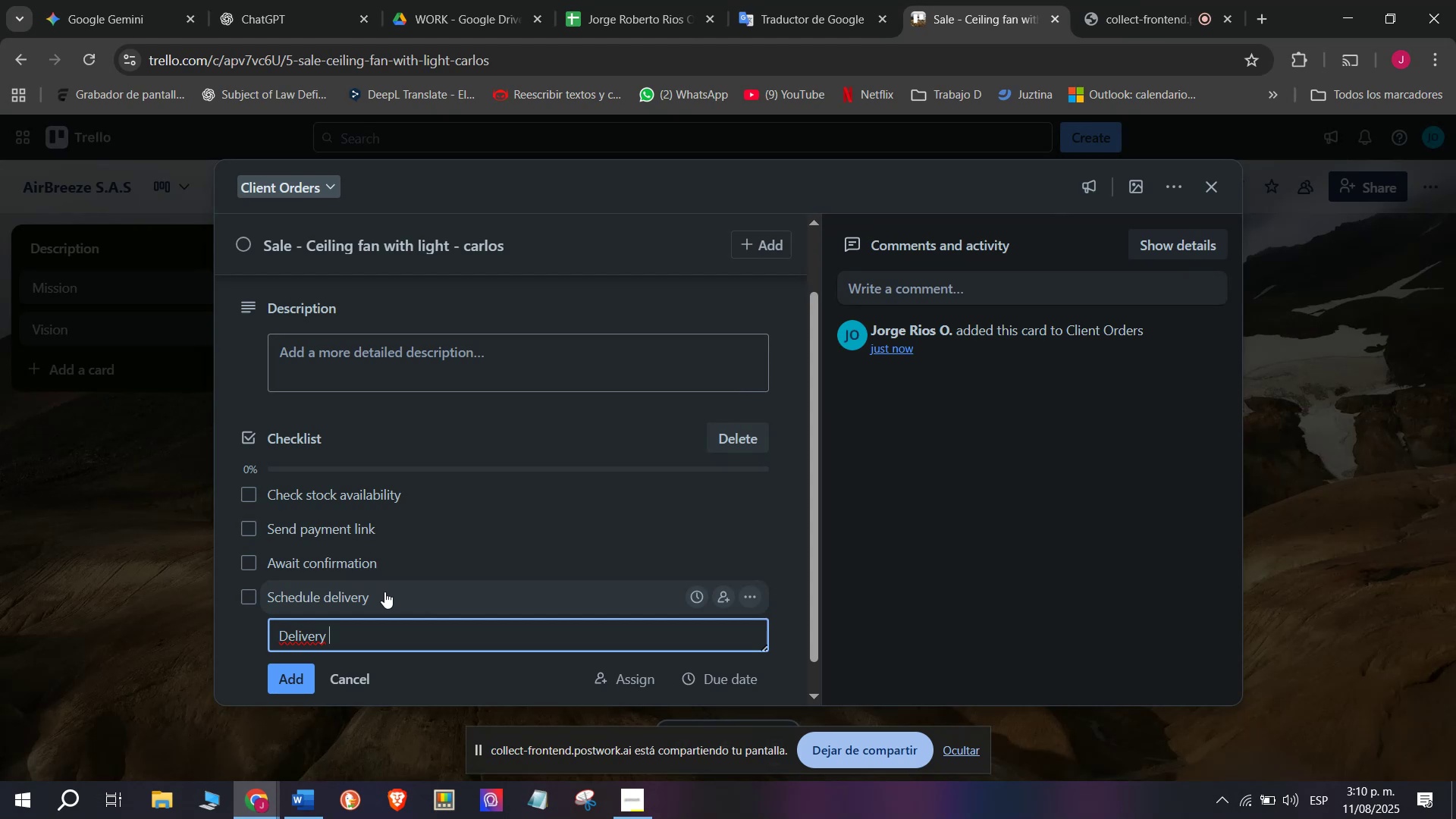 
key(Backspace)
 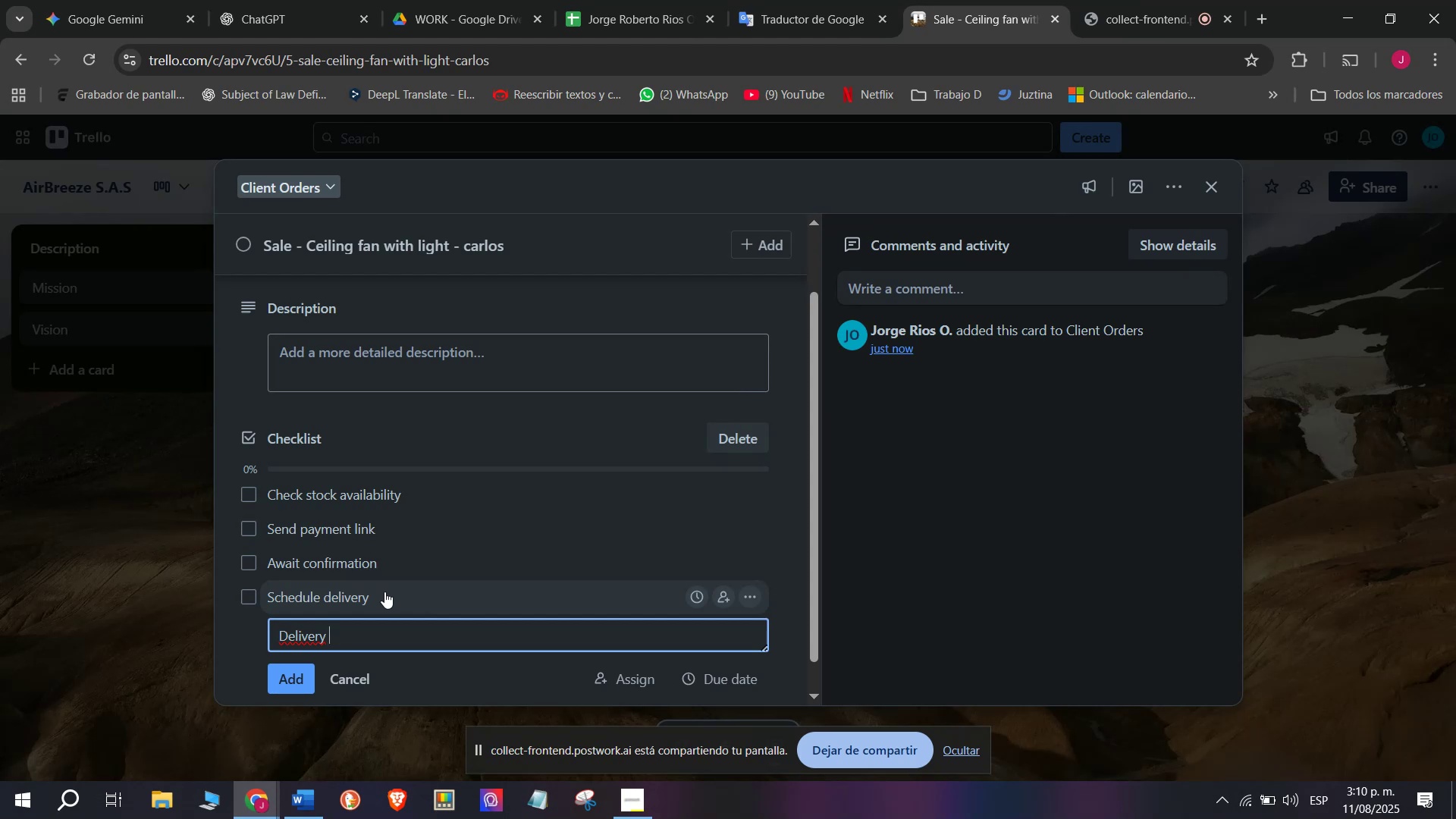 
key(Backspace)
 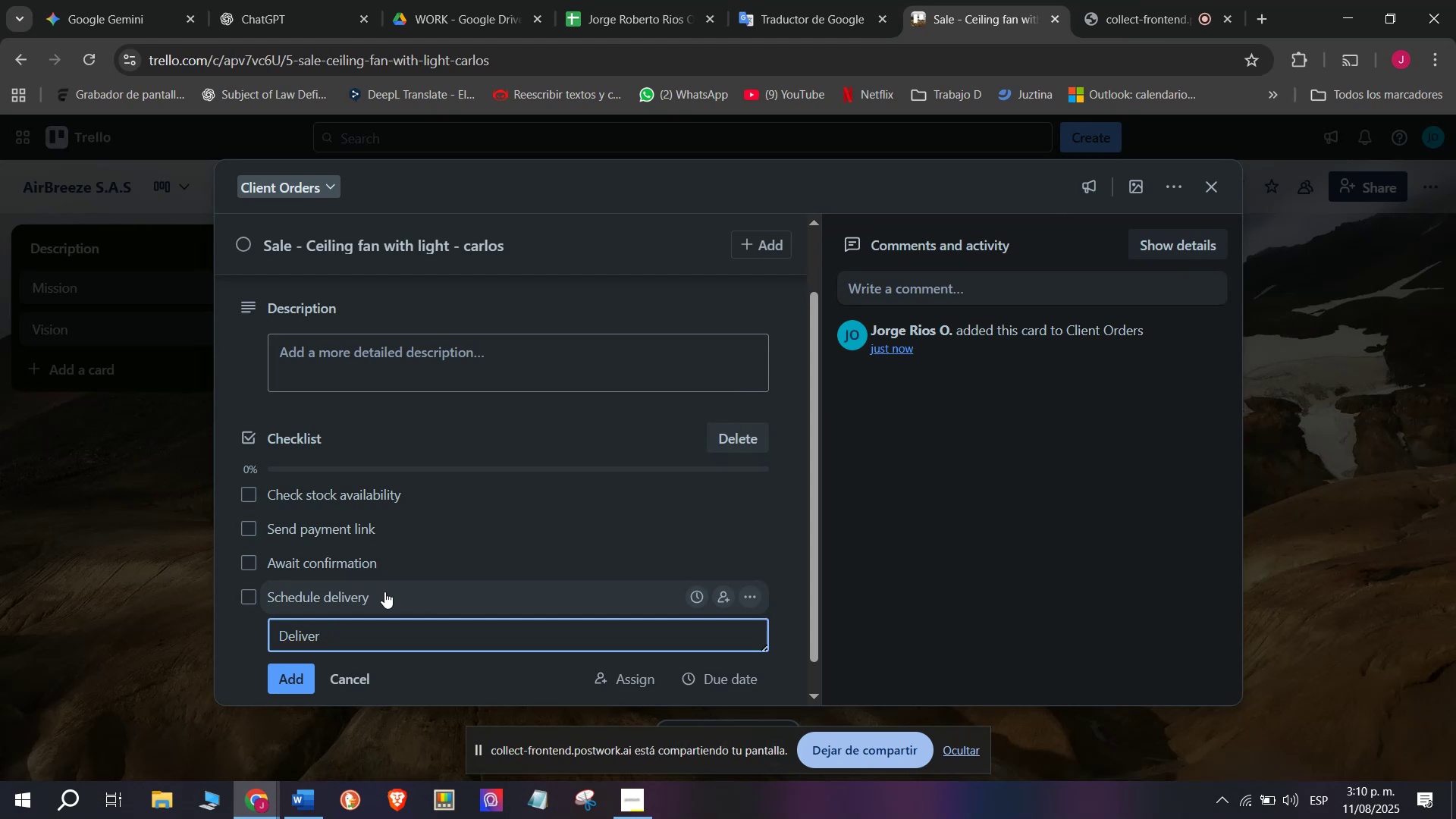 
key(Space)
 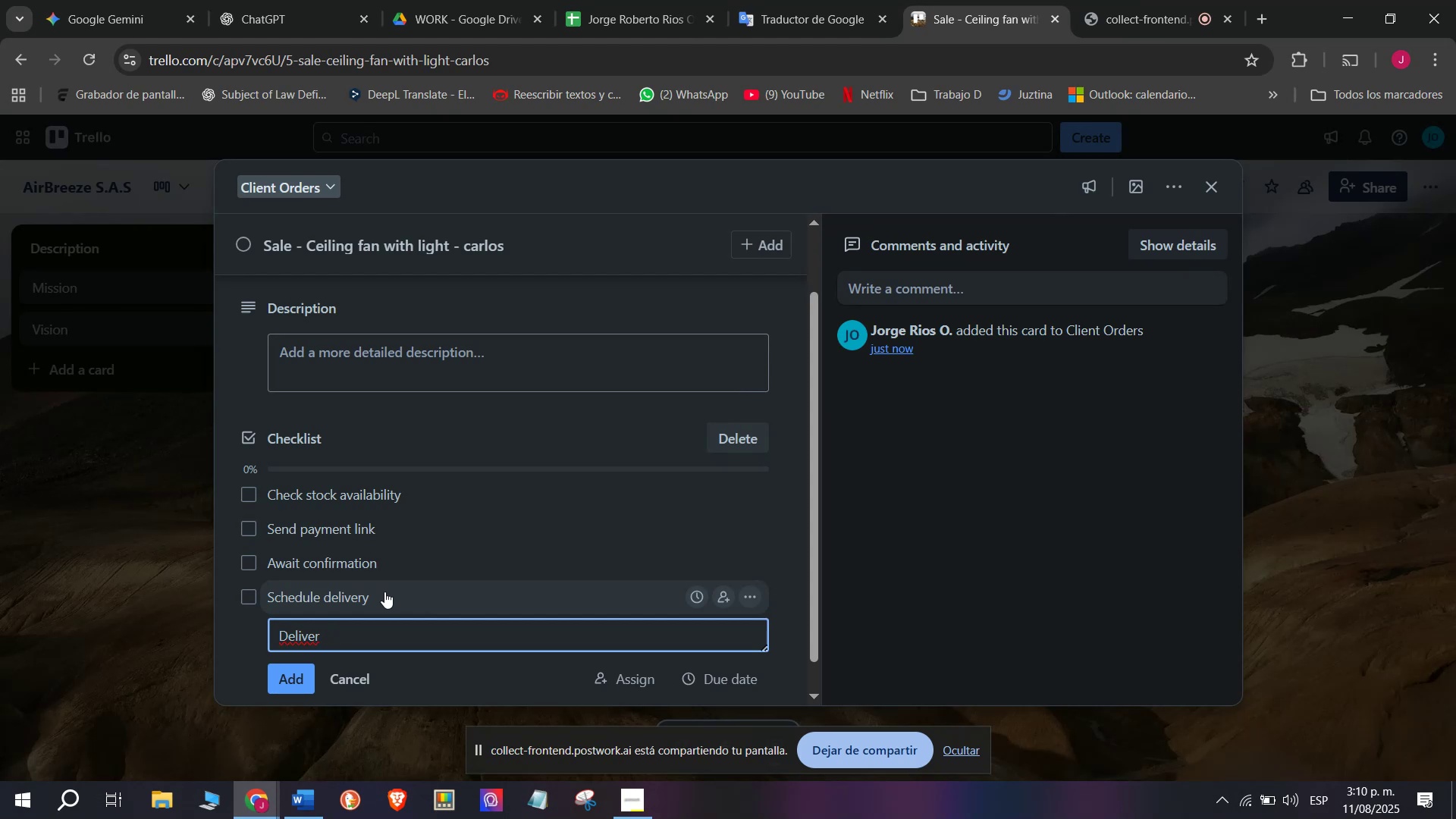 
type(product)
 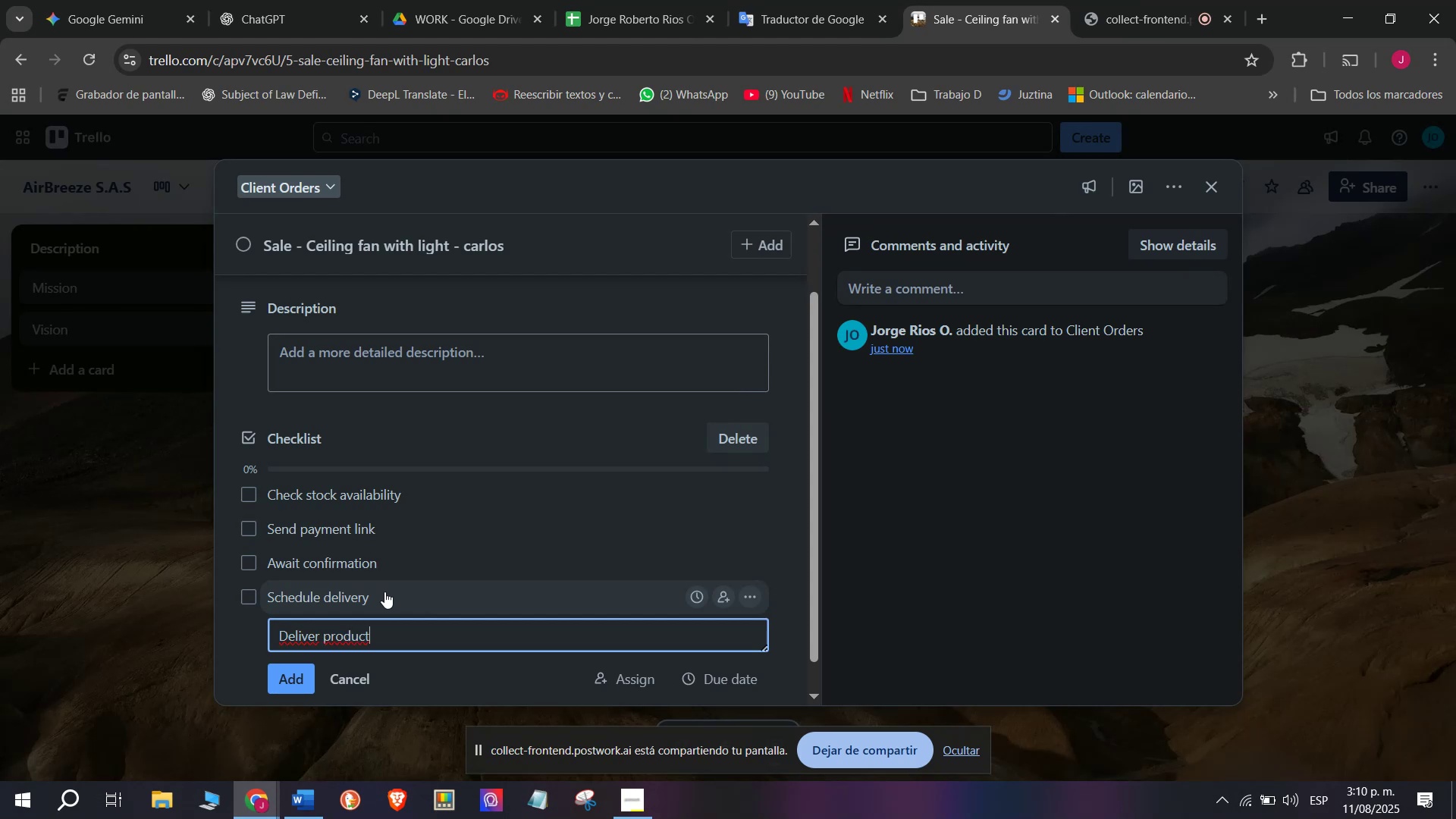 
key(Enter)
 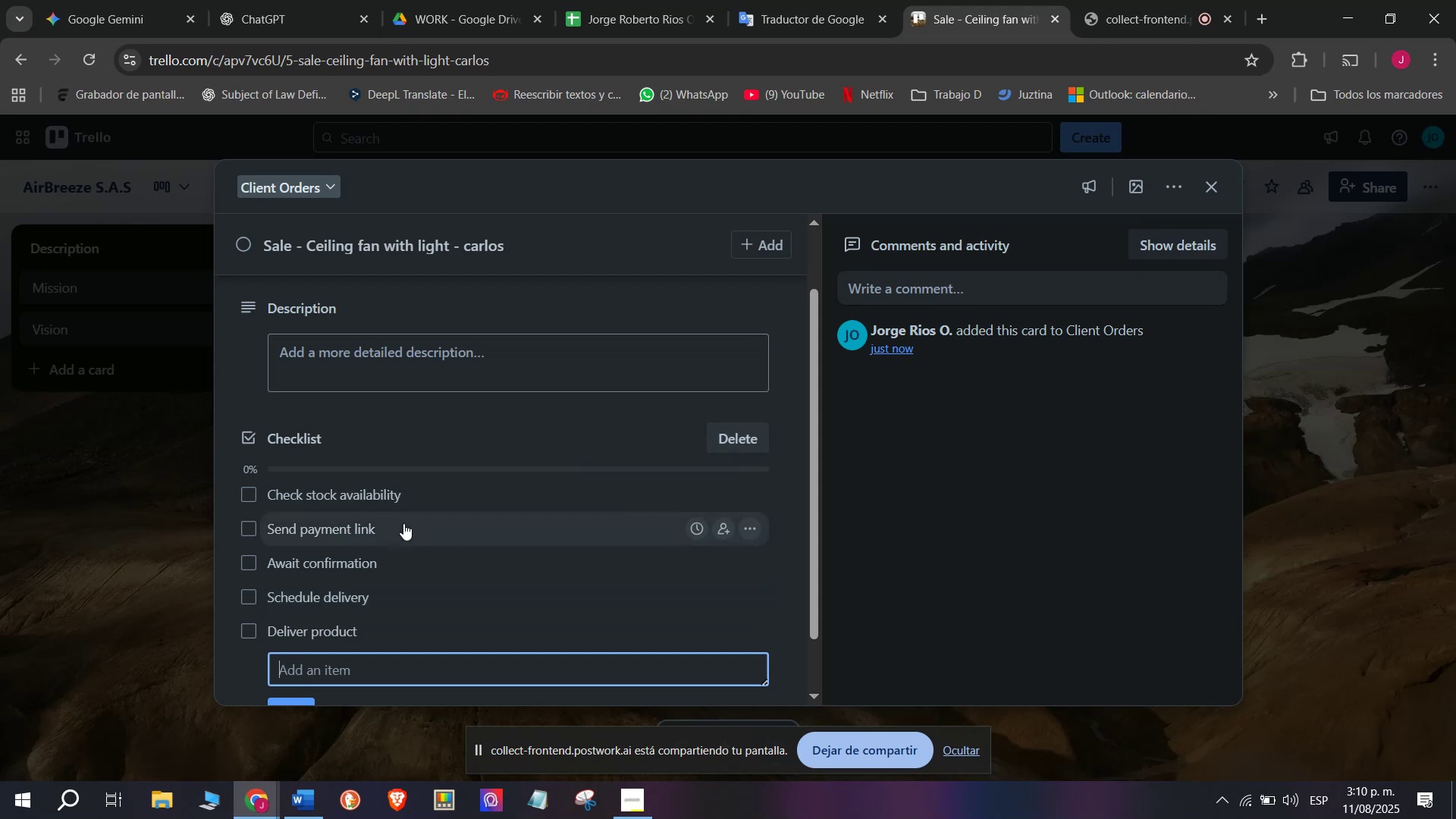 
wait(7.83)
 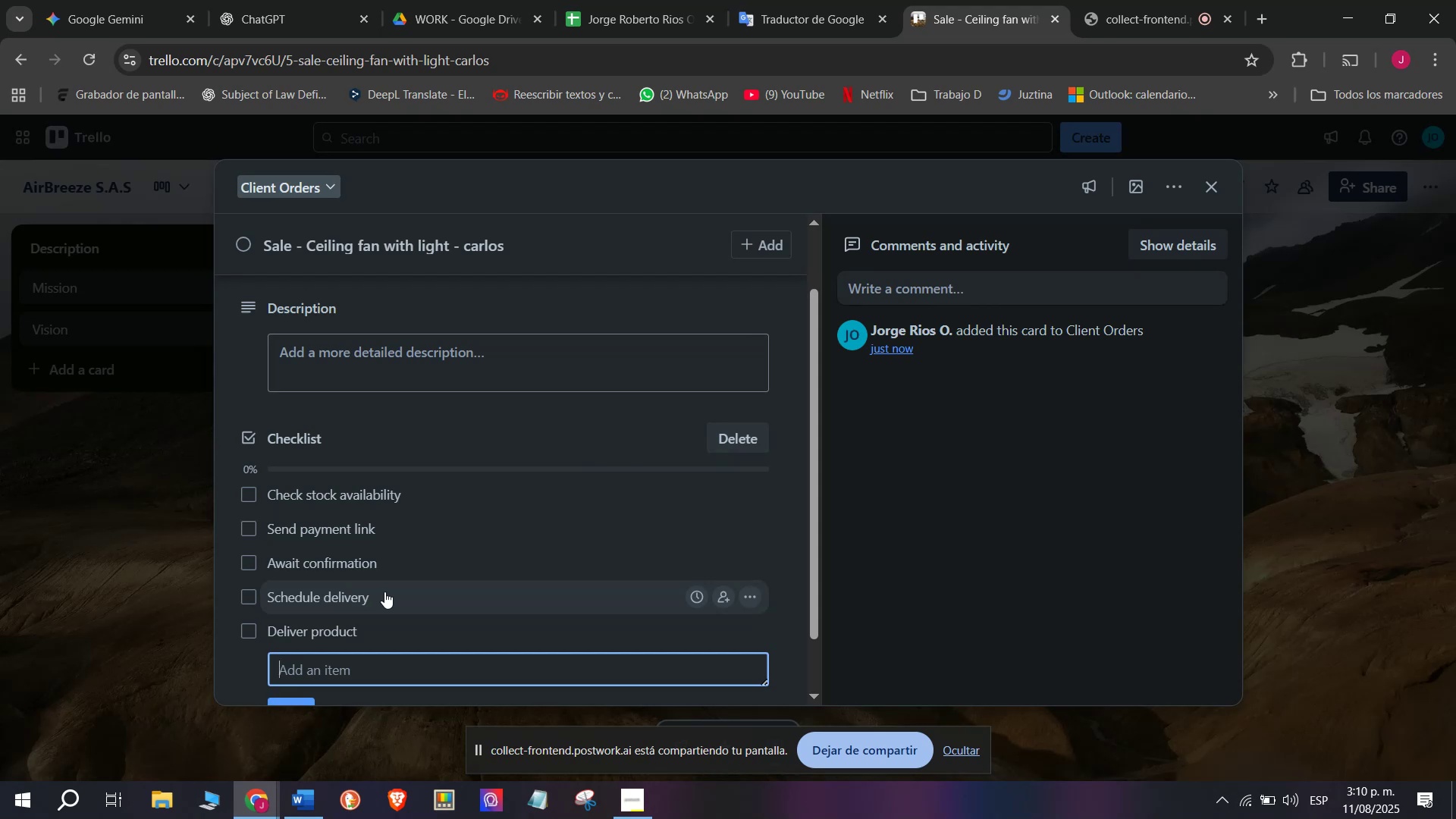 
left_click([263, 345])
 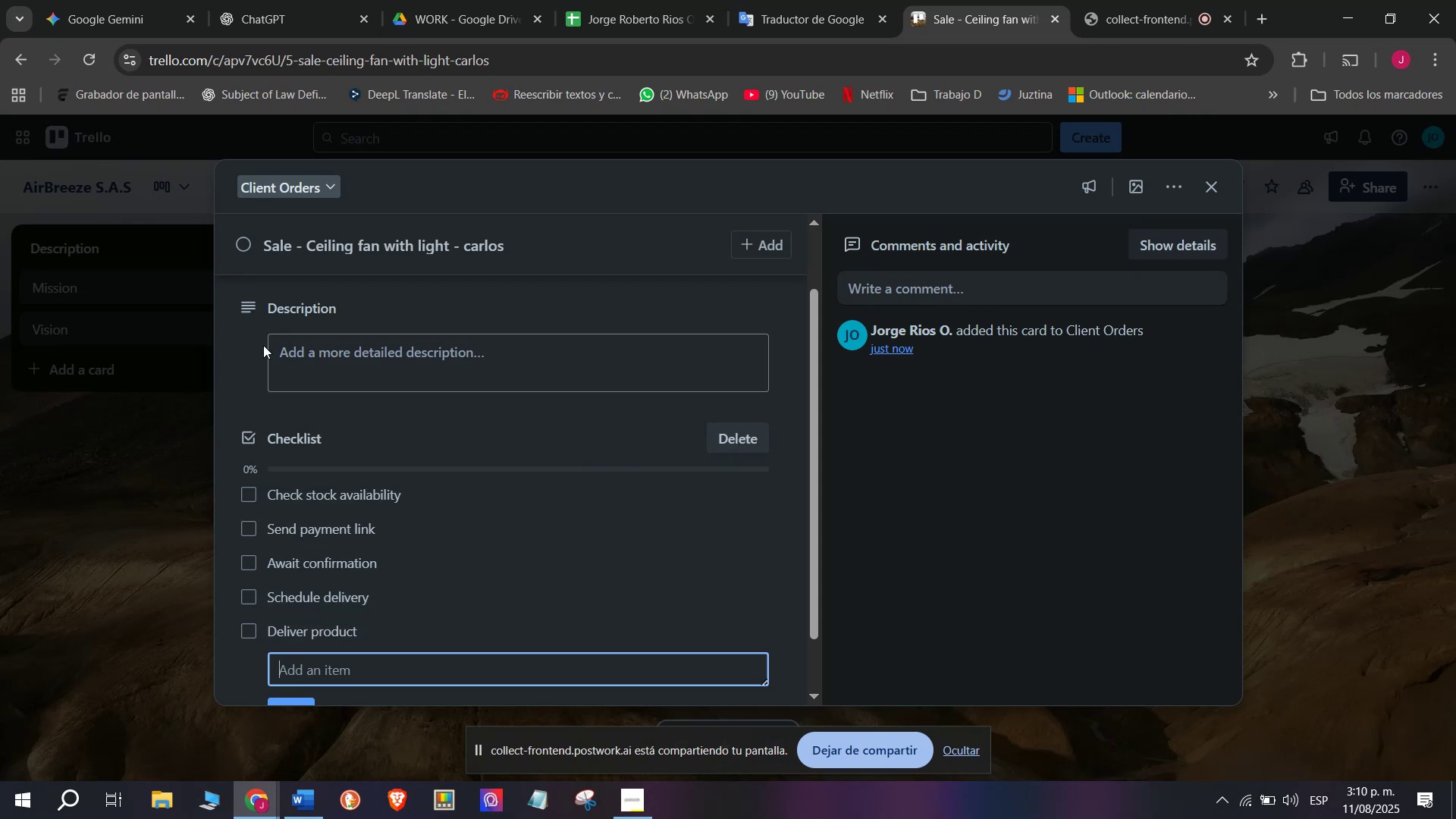 
scroll: coordinate [268, 368], scroll_direction: up, amount: 6.0
 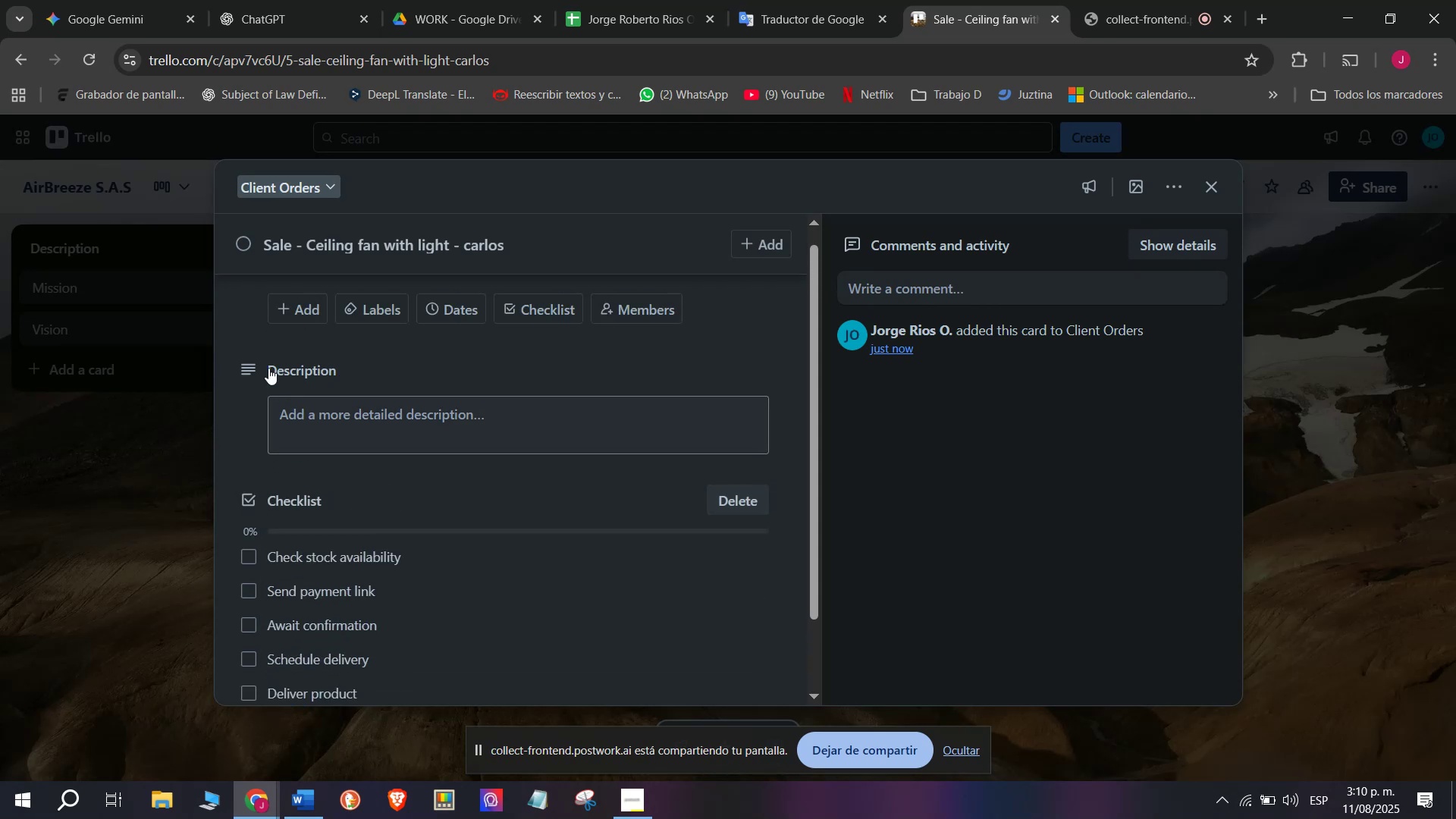 
left_click_drag(start_coordinate=[177, 481], to_coordinate=[177, 486])
 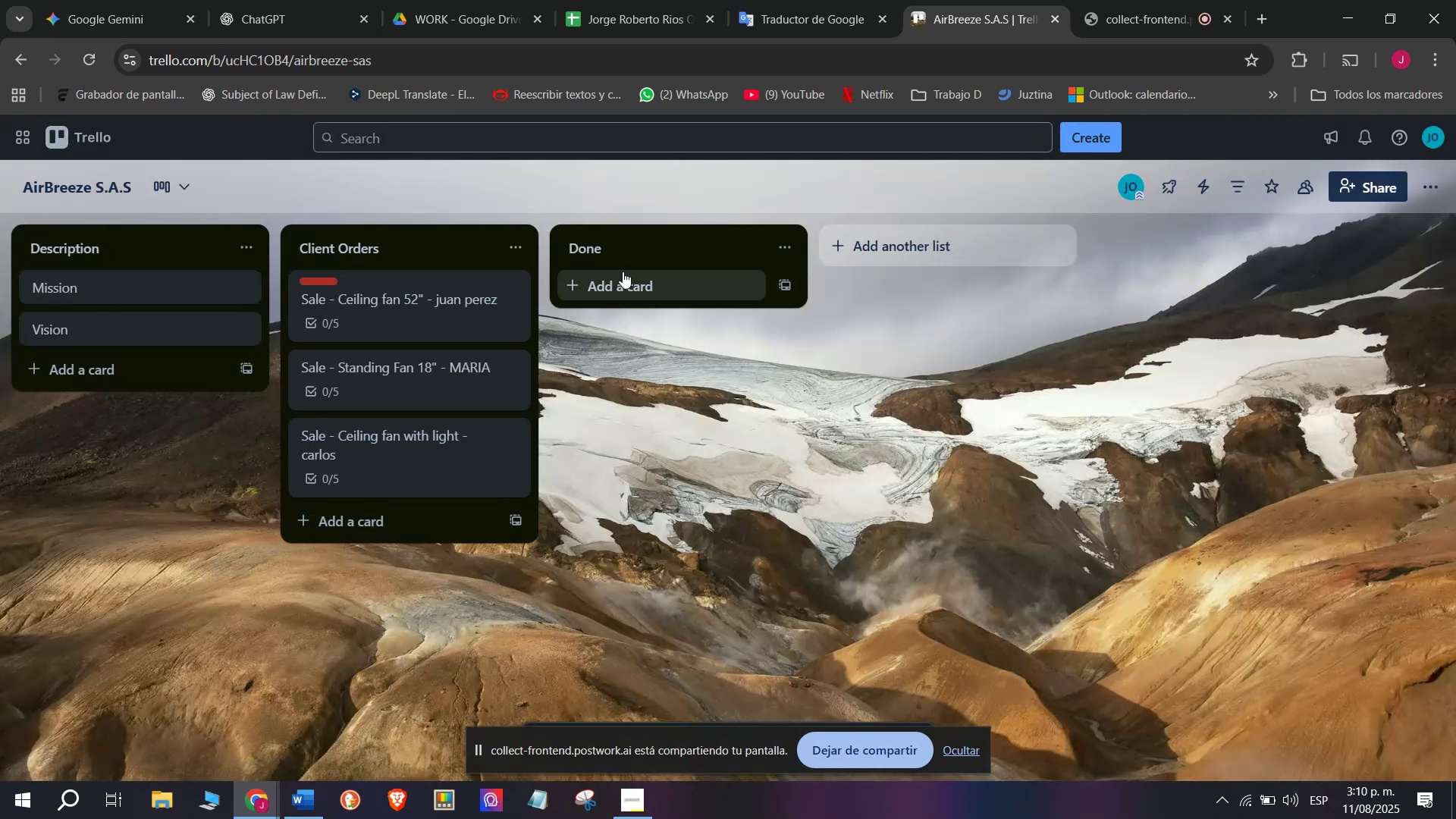 
left_click([378, 406])
 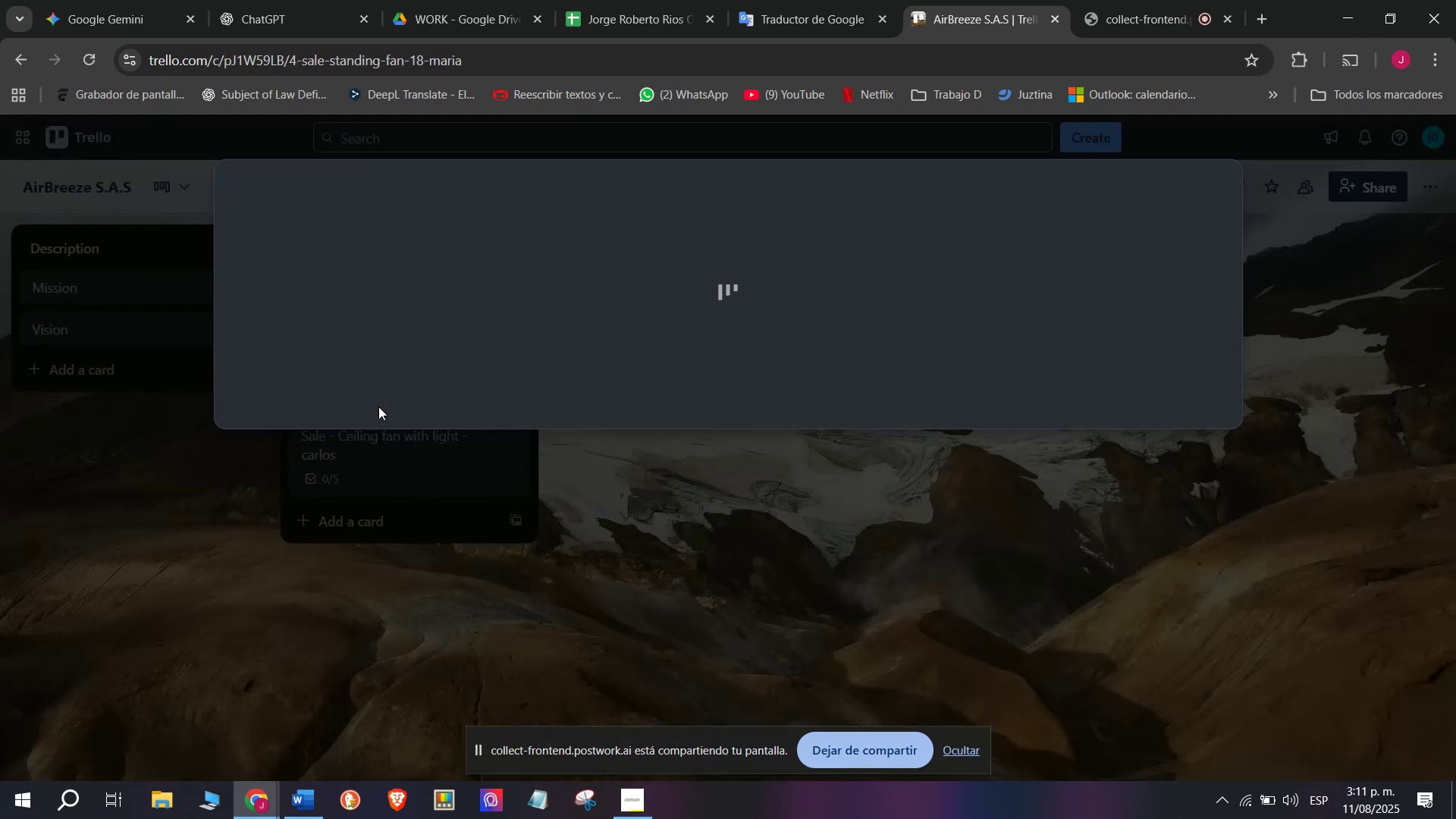 
mouse_move([471, 408])
 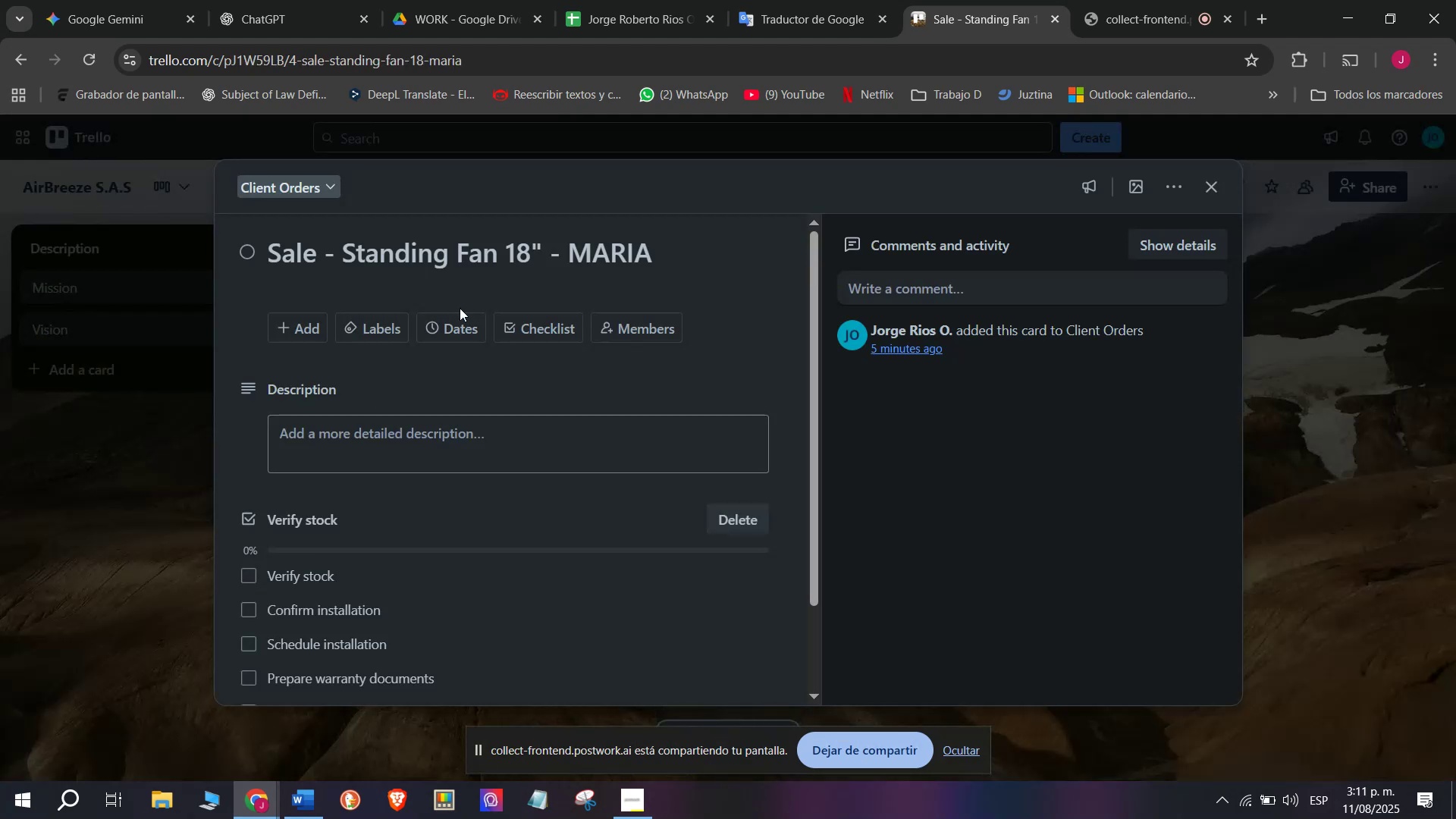 
left_click([400, 337])
 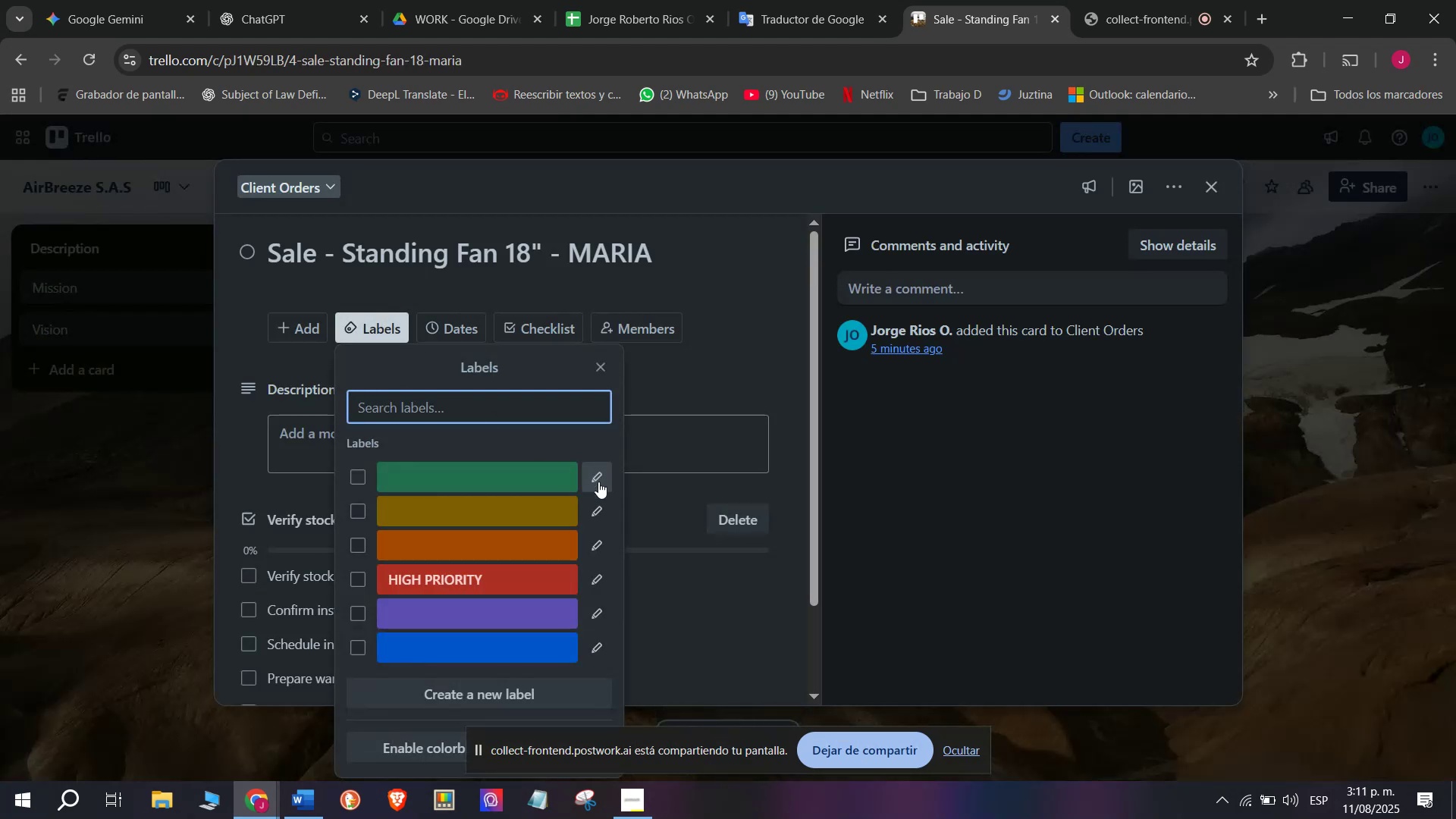 
left_click([499, 481])
 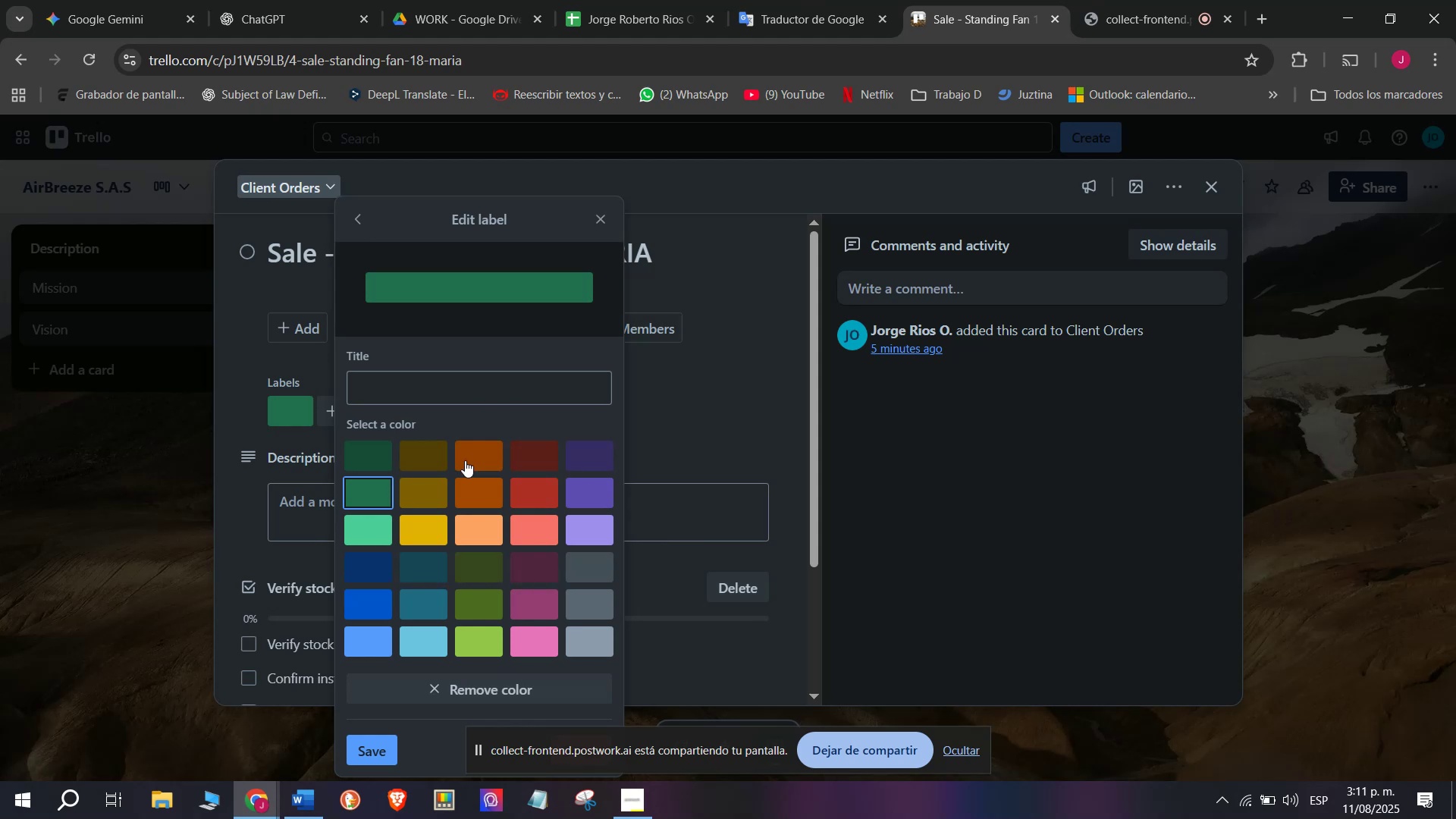 
left_click([431, 389])
 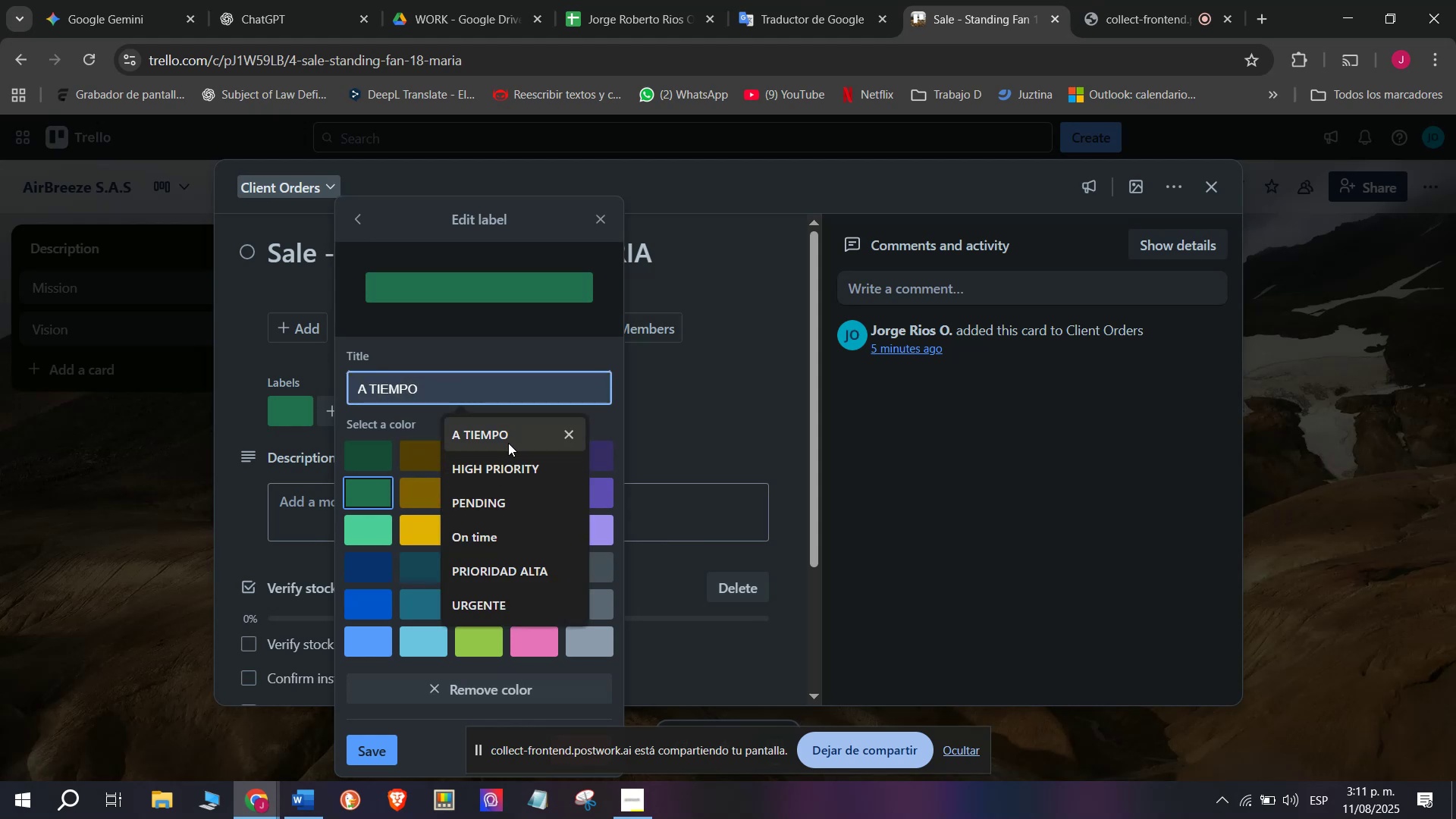 
left_click([517, 524])
 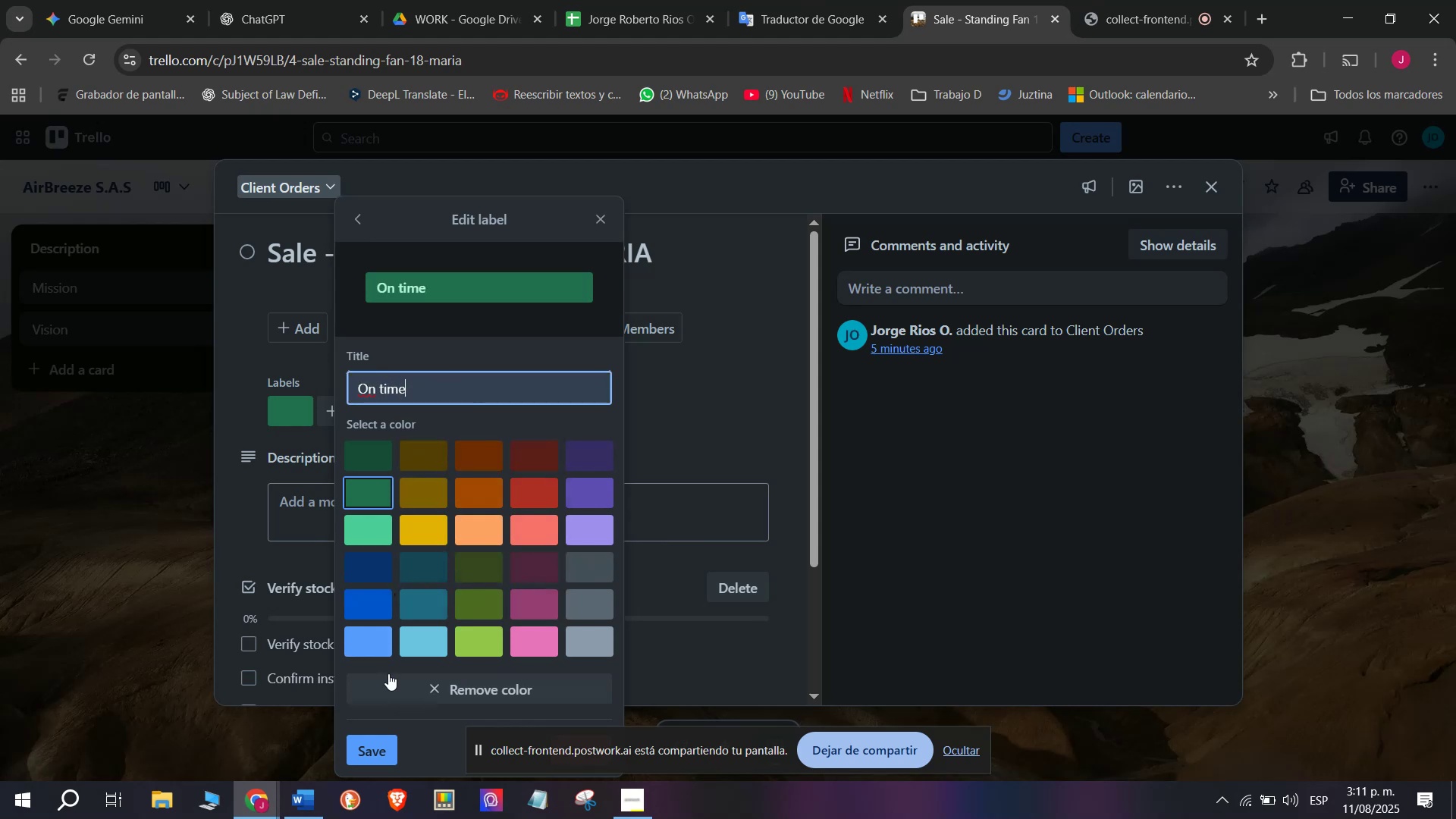 
left_click([385, 749])
 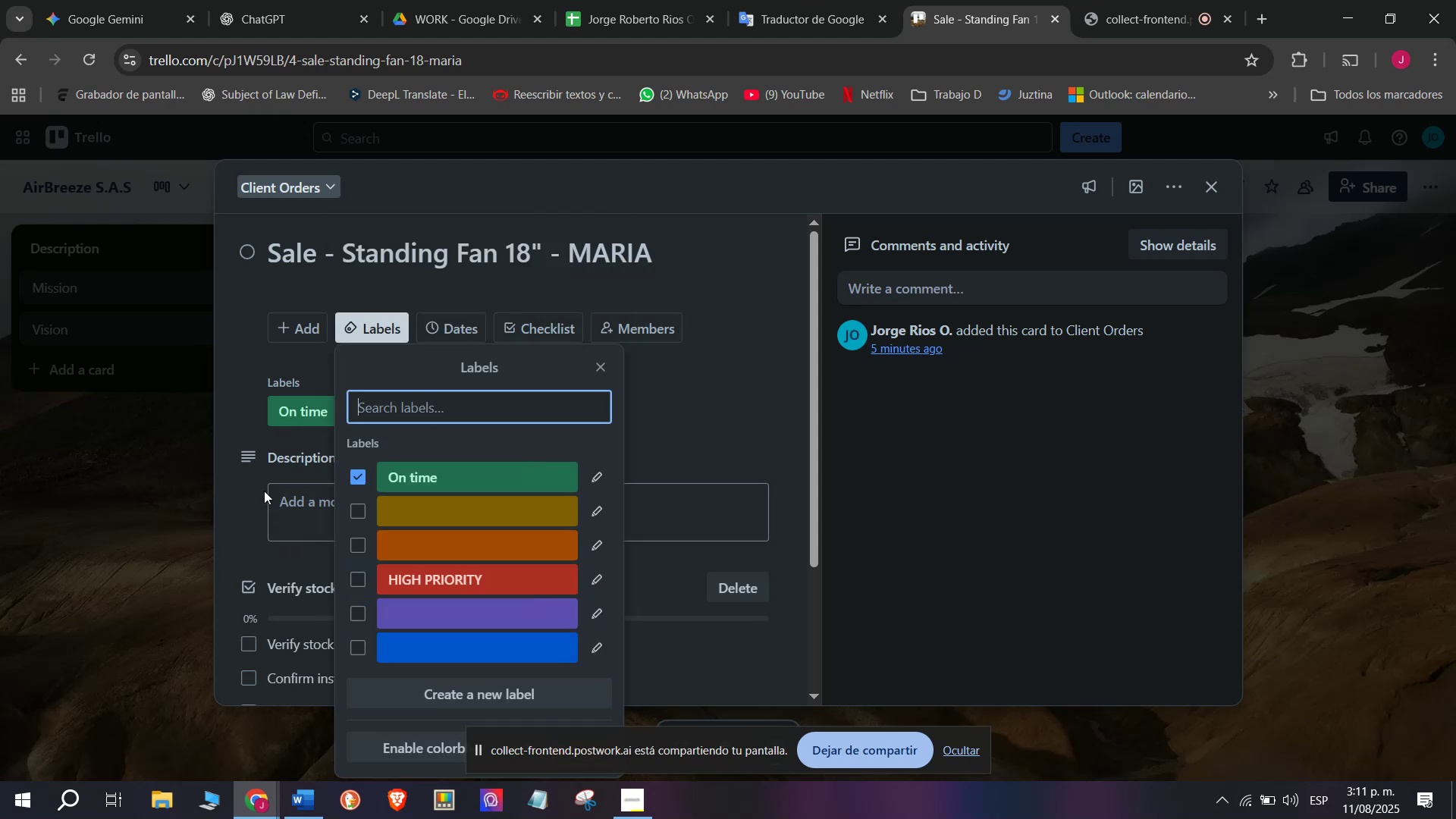 
left_click([257, 398])
 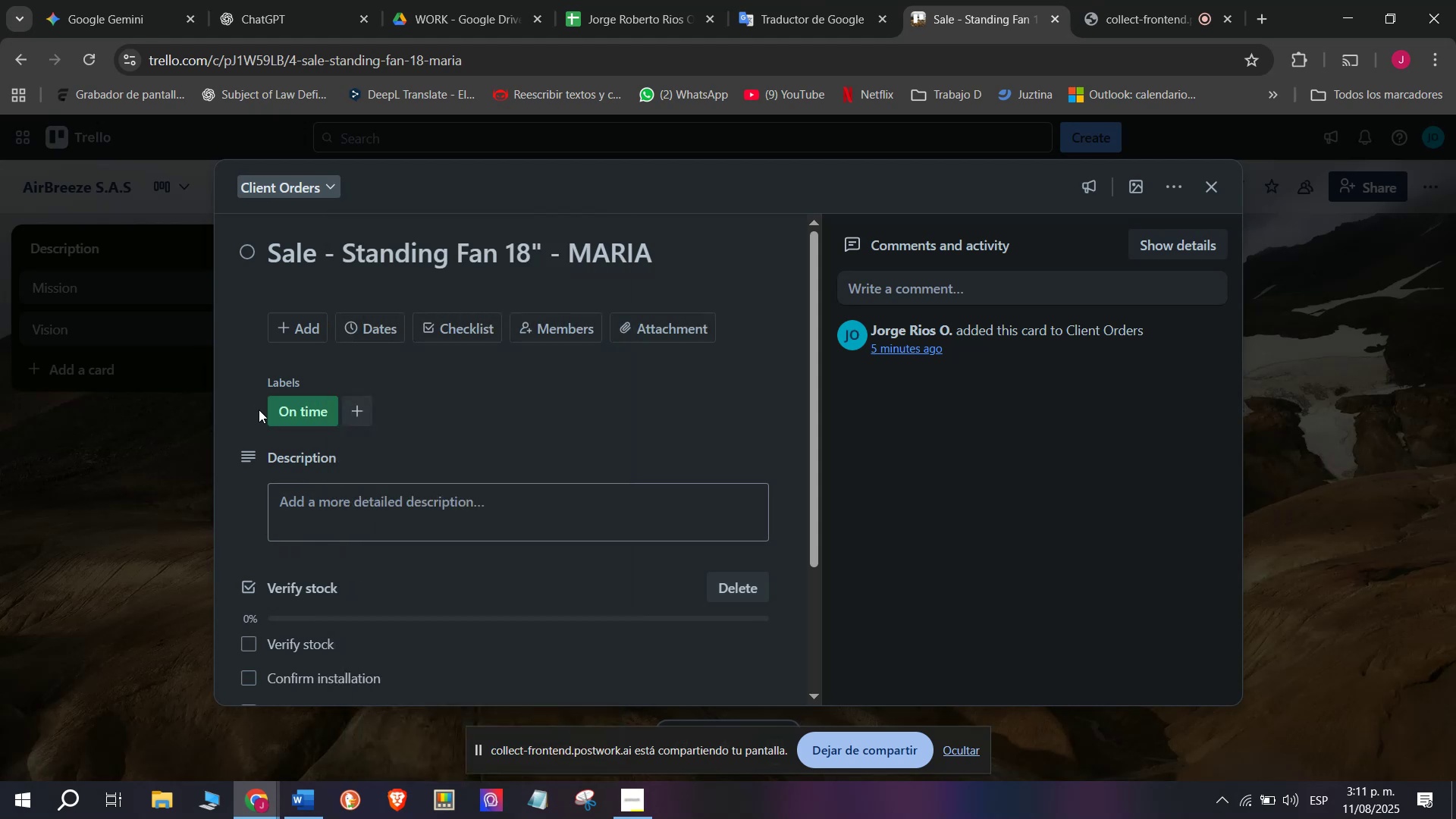 
left_click([156, 515])
 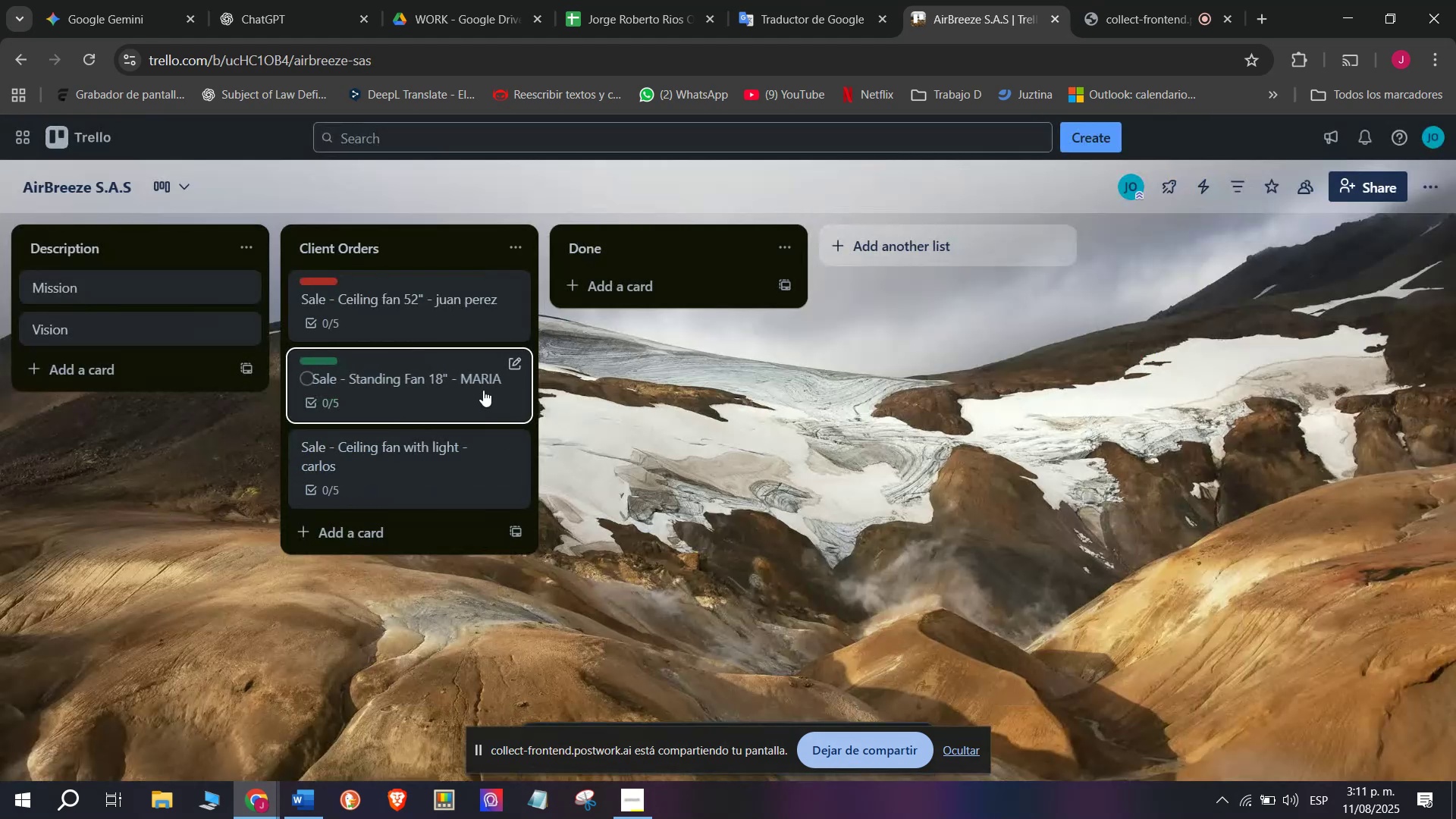 
left_click([446, 453])
 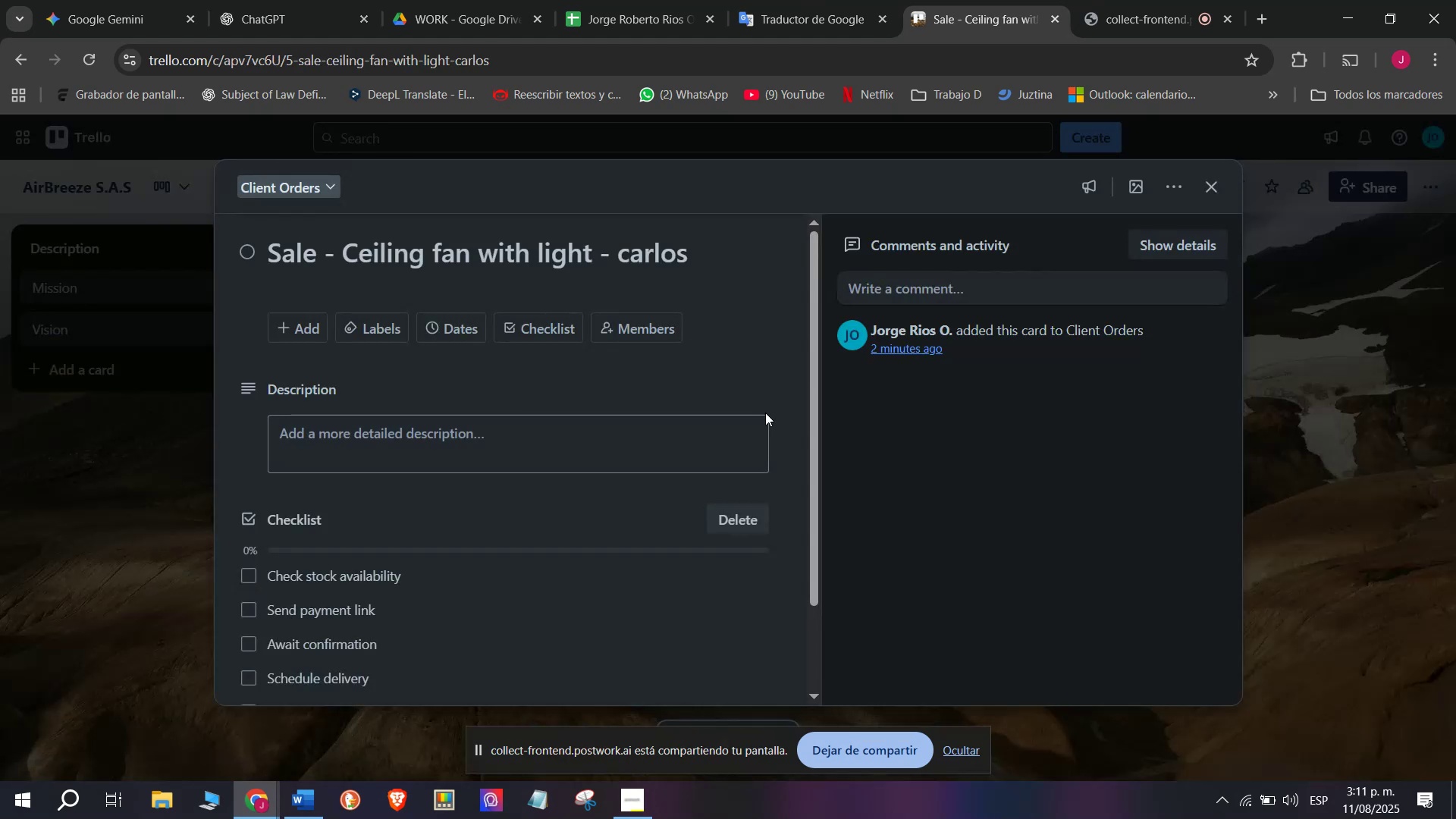 
left_click([368, 334])
 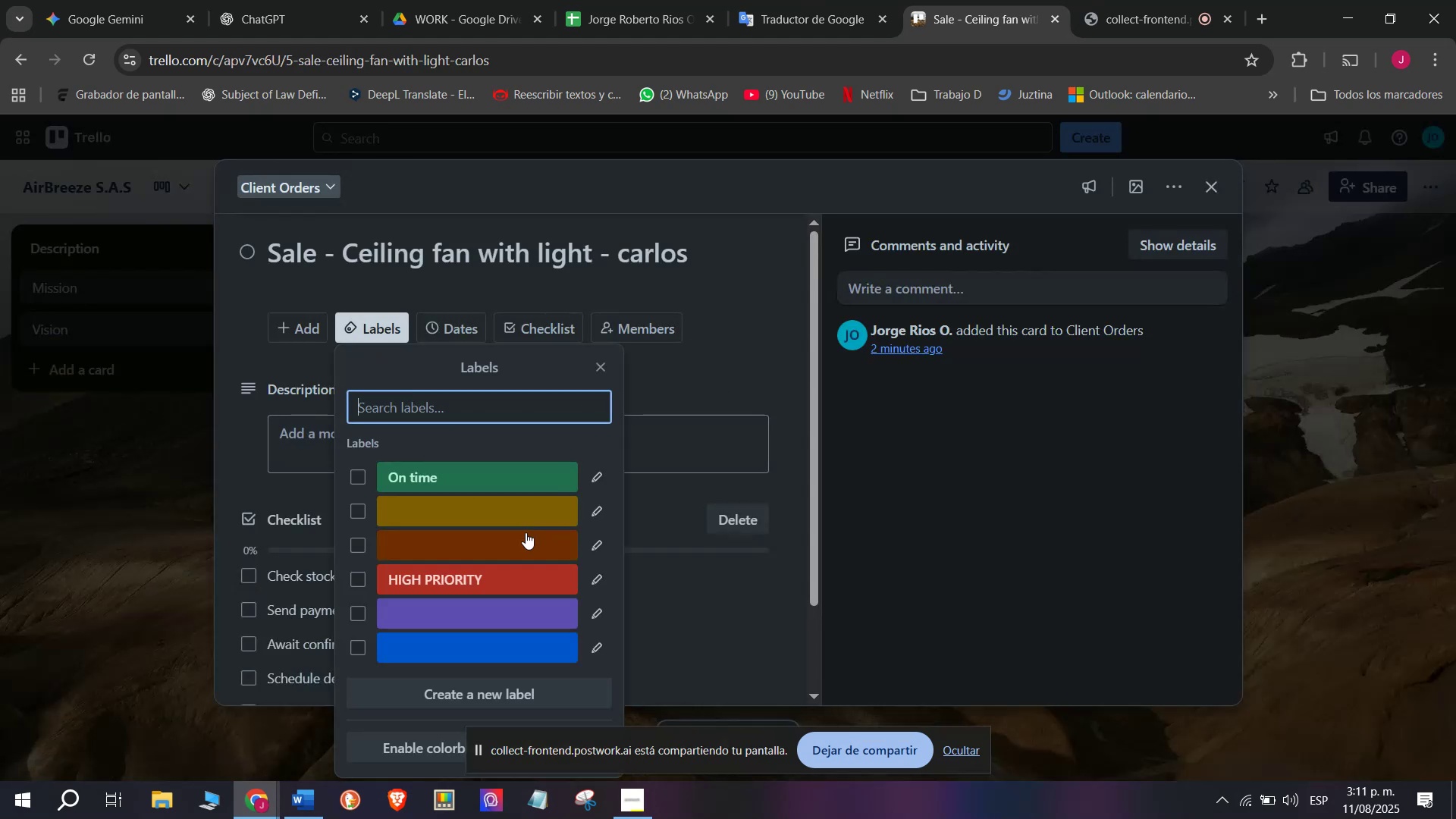 
left_click([600, 511])
 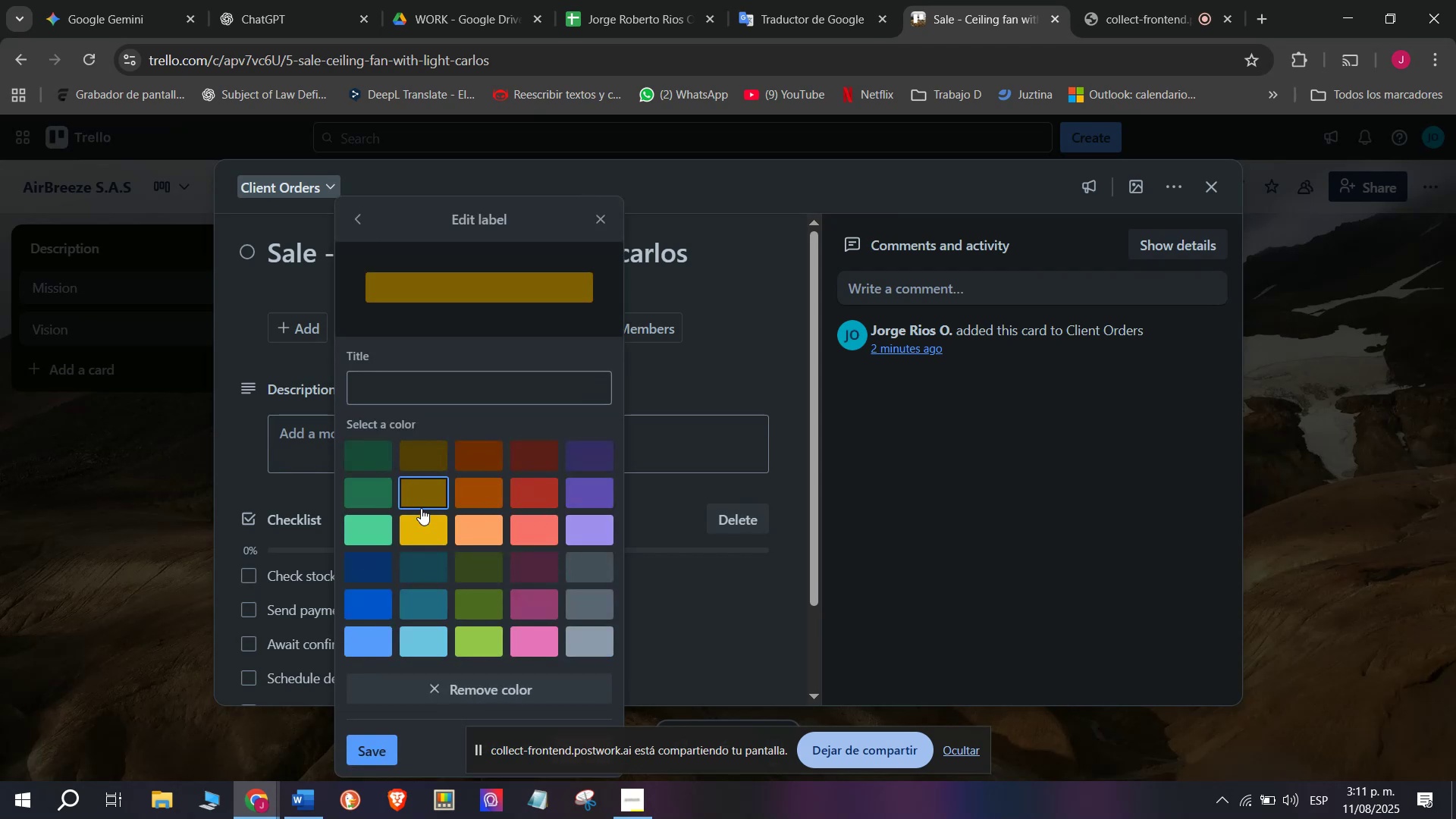 
left_click([458, 380])
 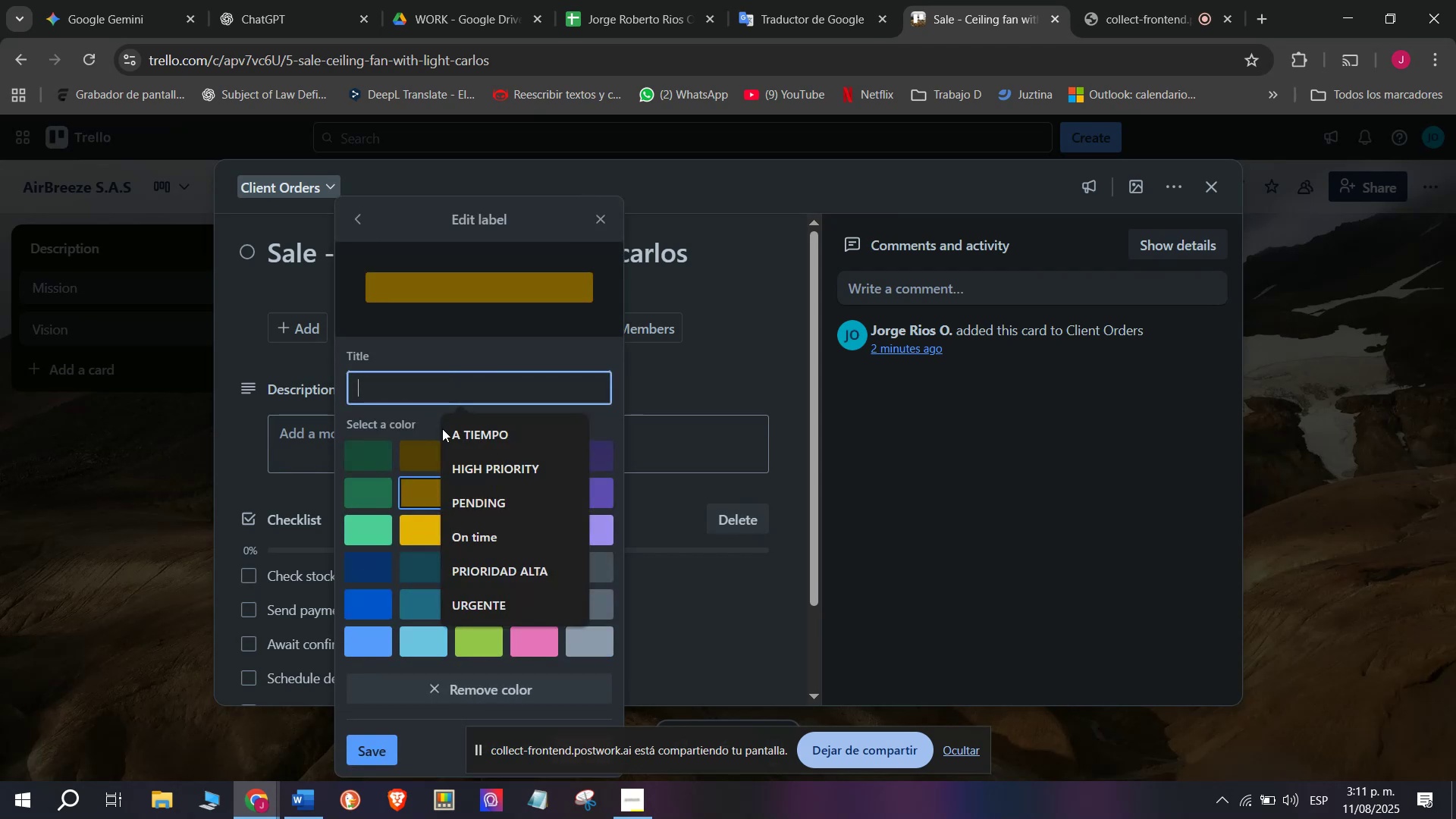 
left_click_drag(start_coordinate=[488, 500], to_coordinate=[480, 503])
 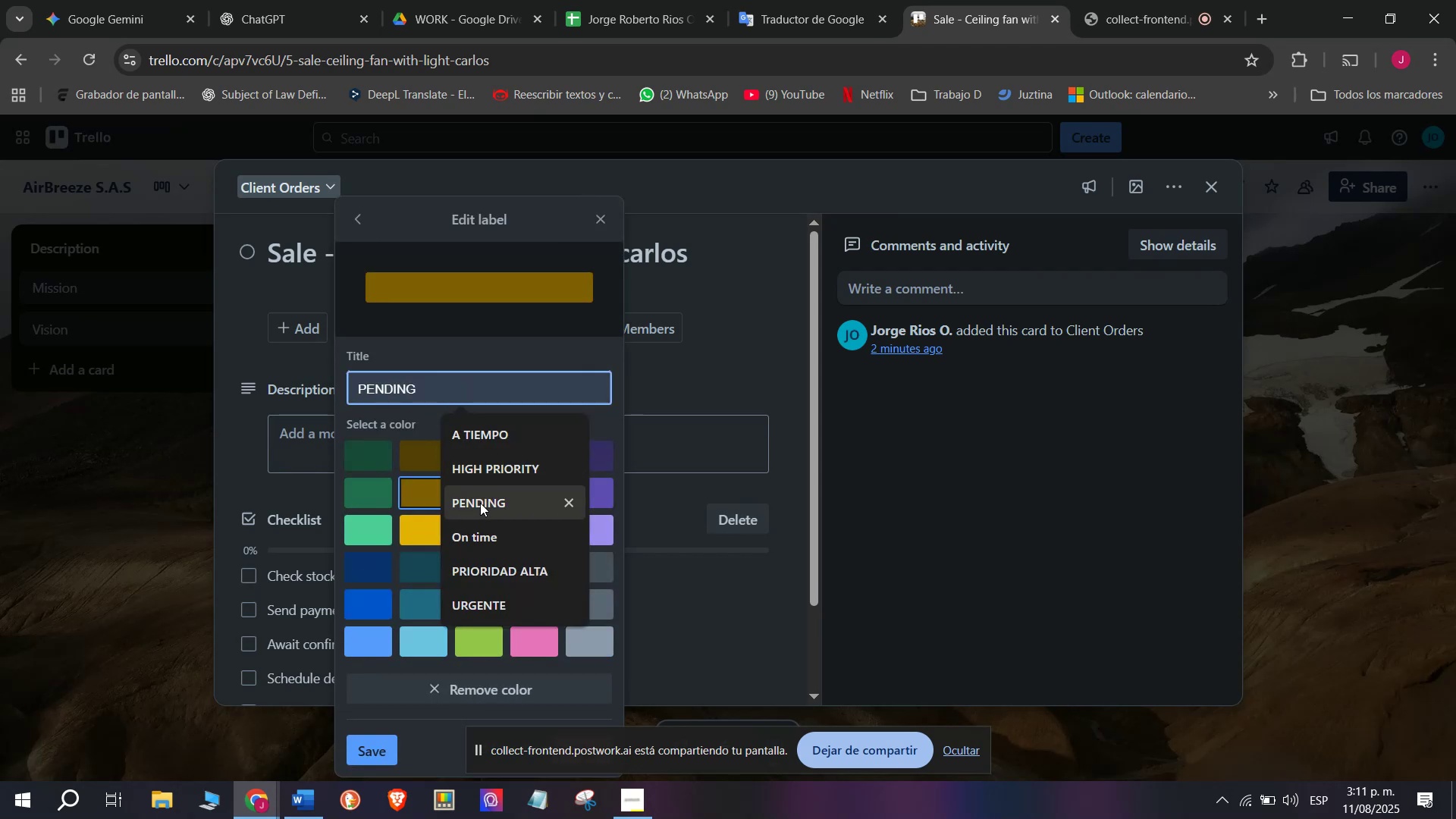 
double_click([271, 505])
 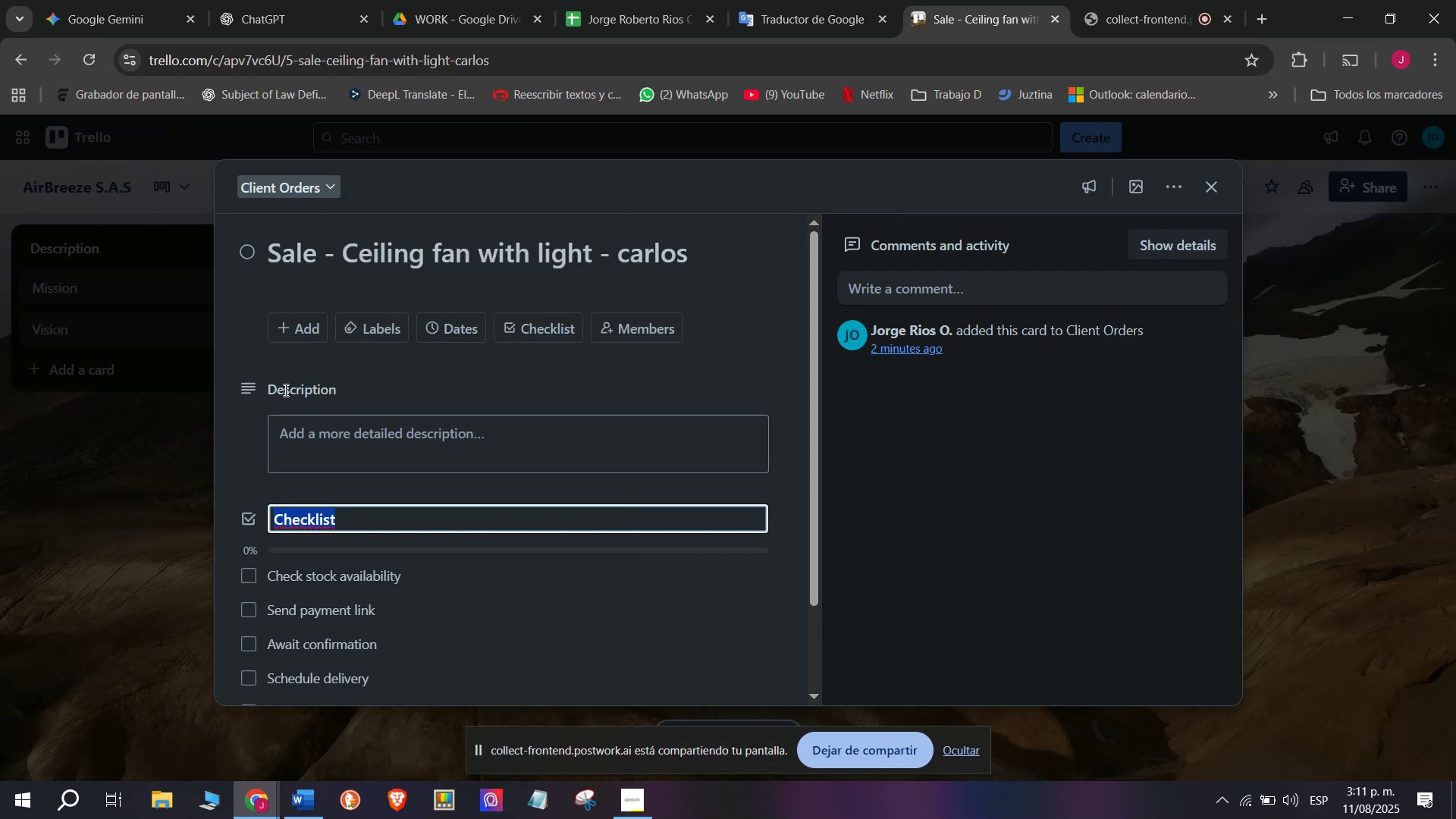 
left_click([278, 486])
 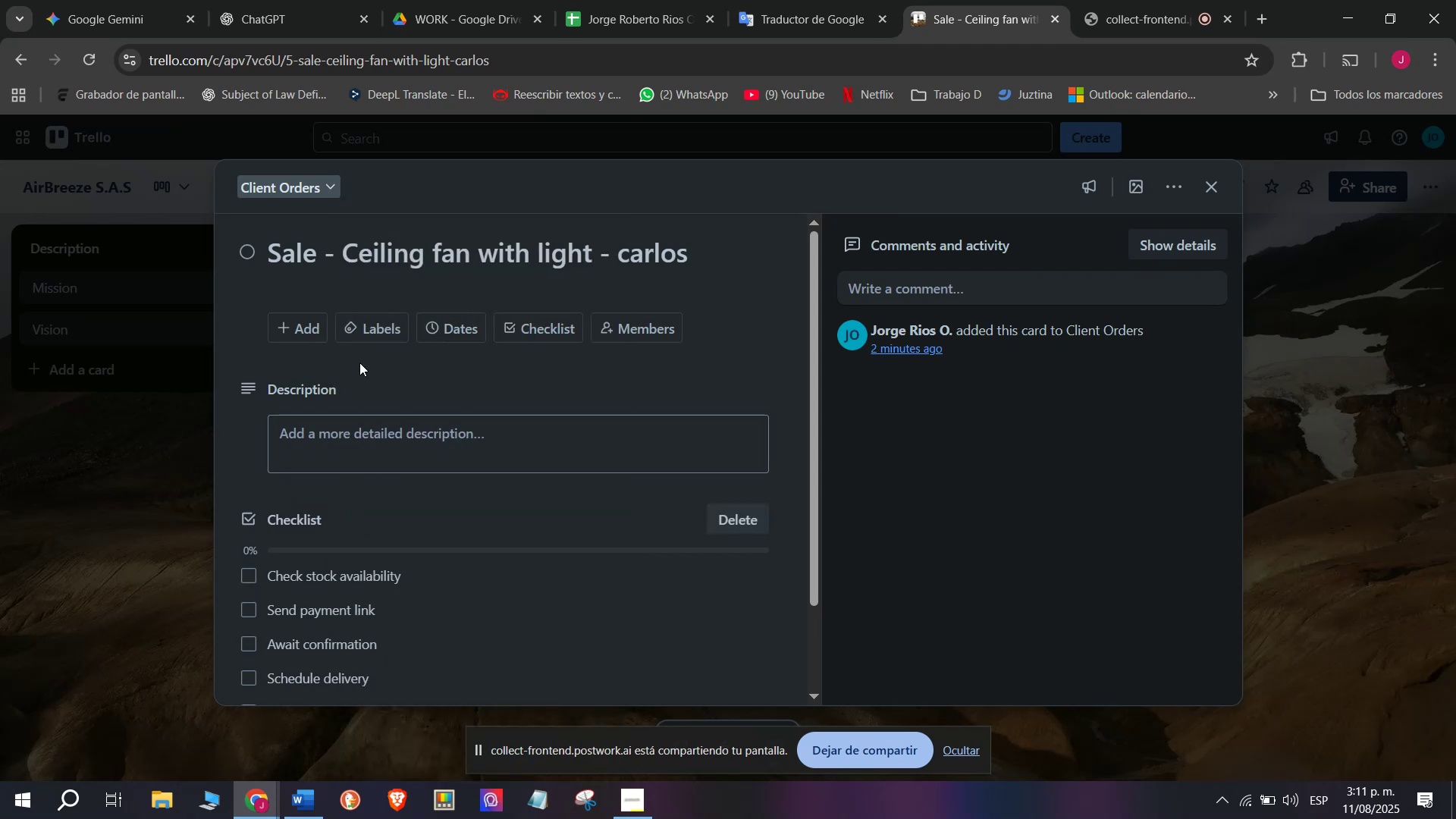 
left_click([379, 324])
 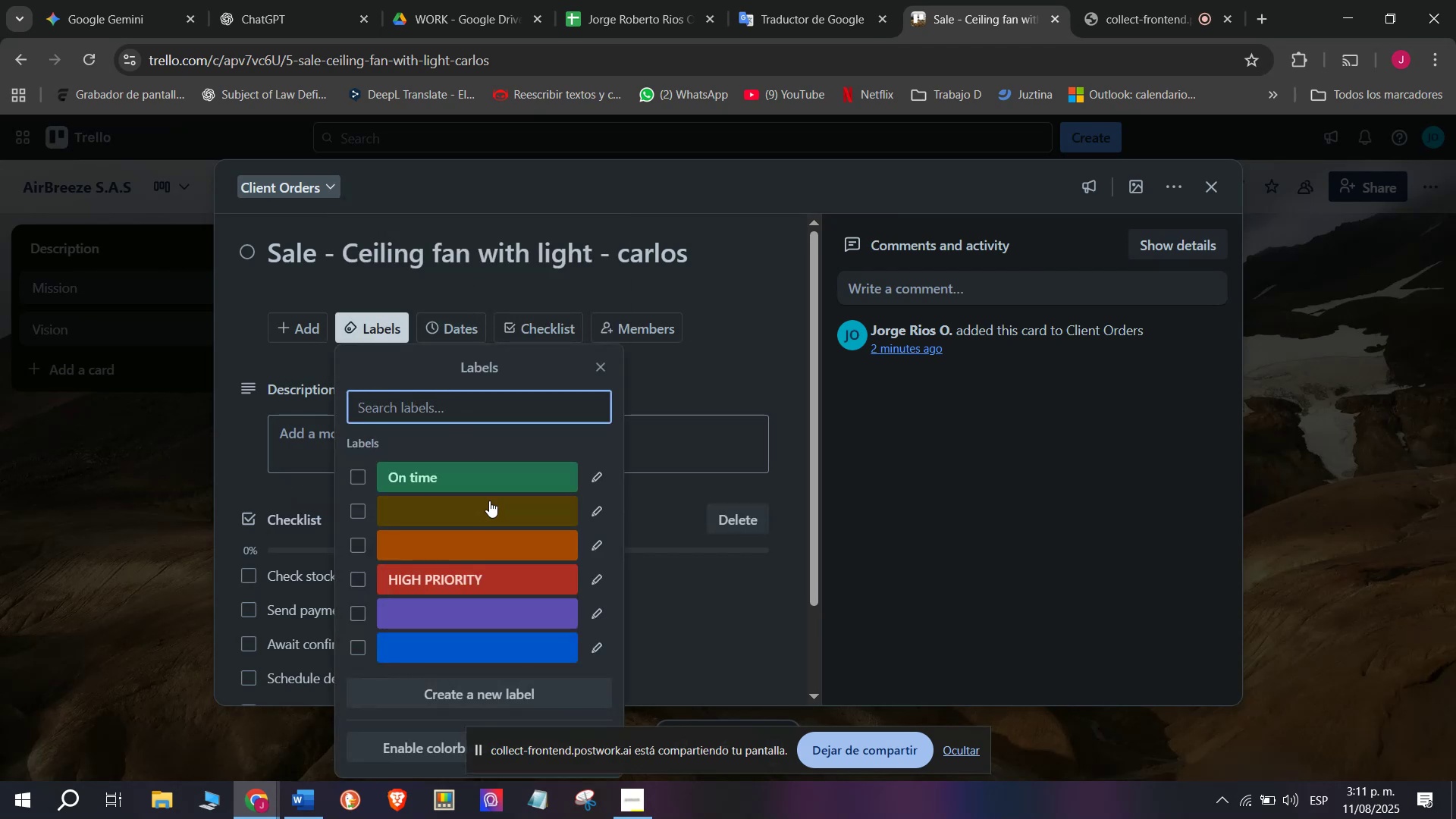 
left_click([599, 500])
 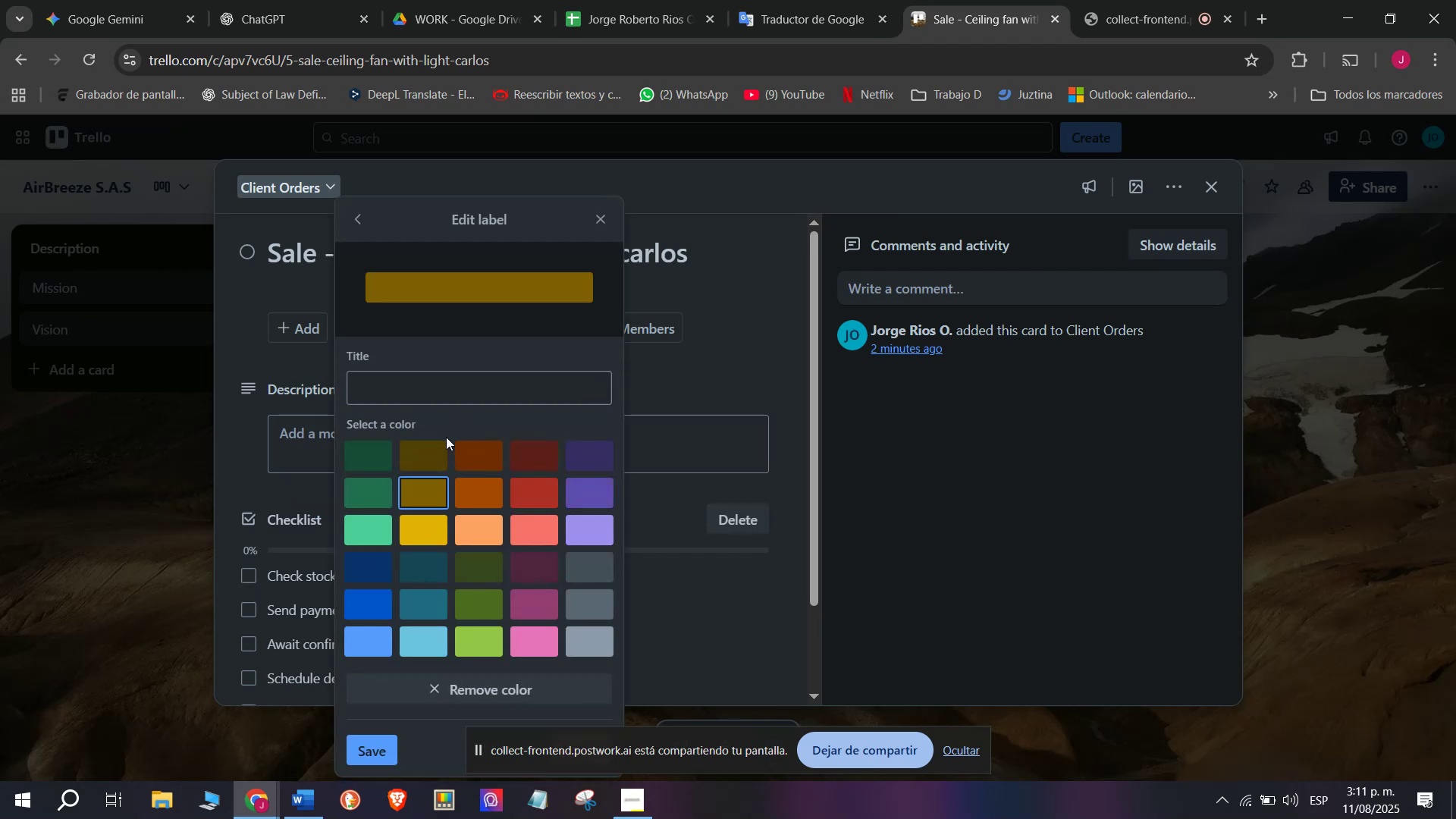 
left_click([418, 505])
 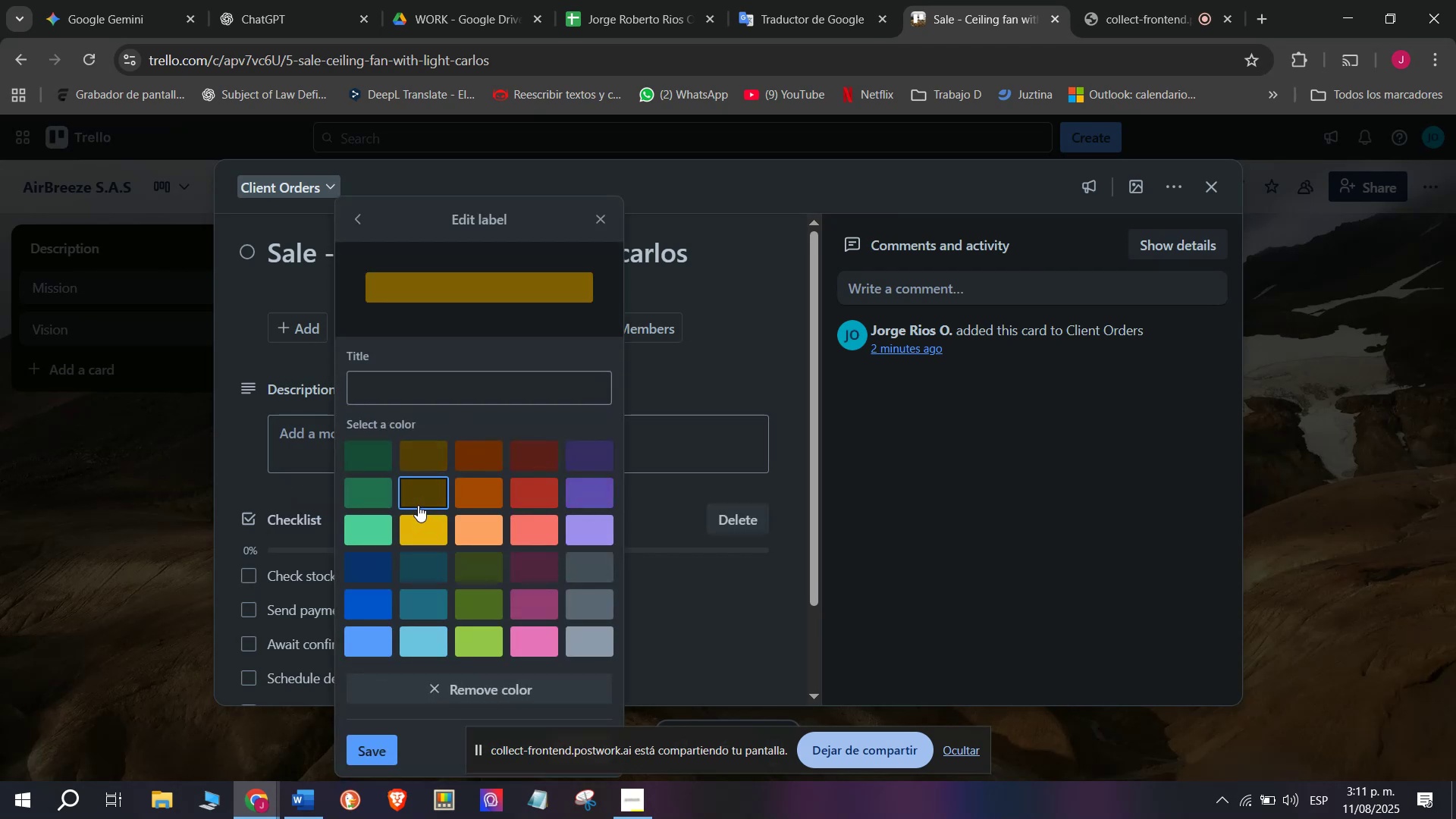 
left_click([435, 389])
 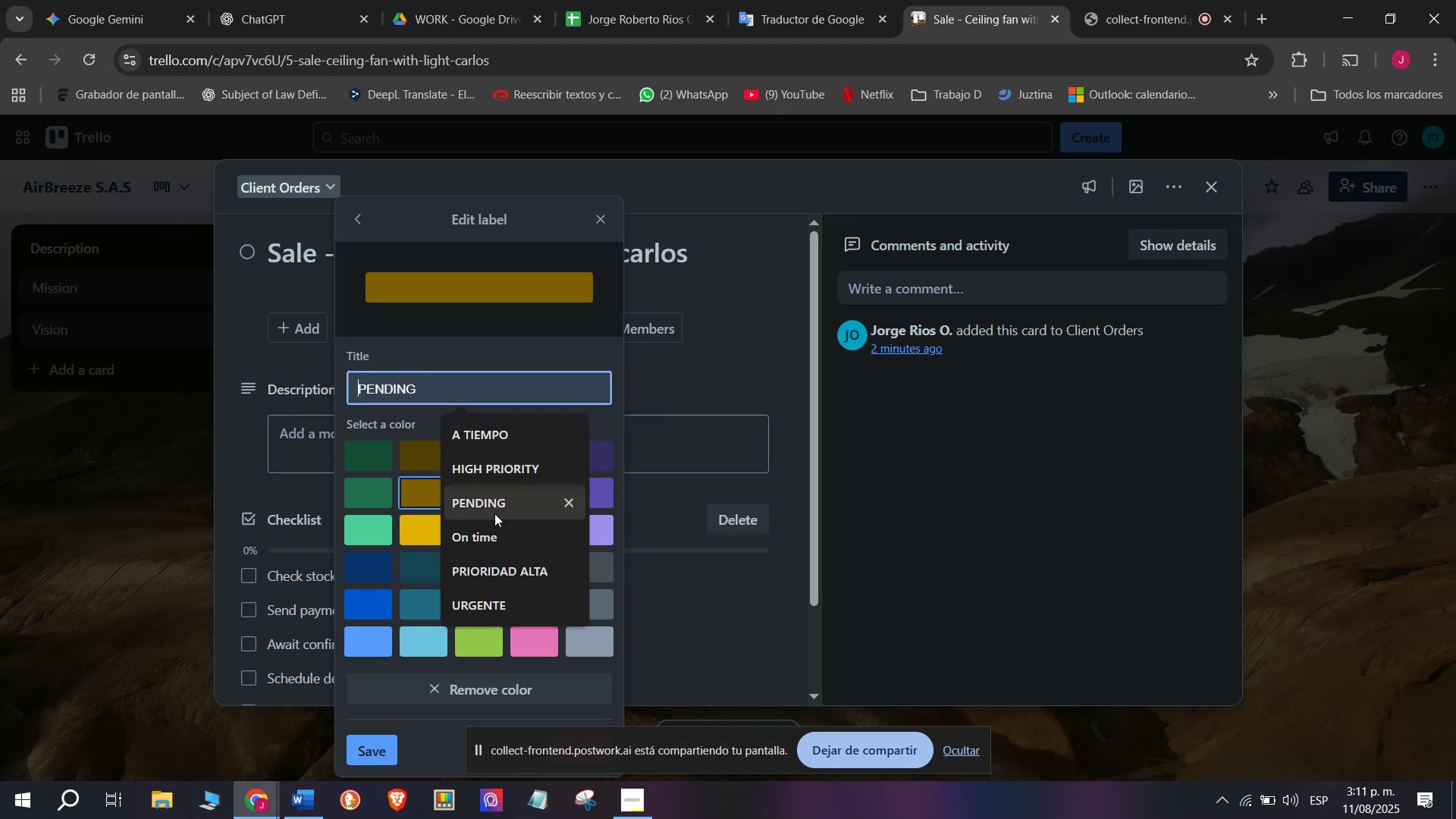 
left_click([500, 505])
 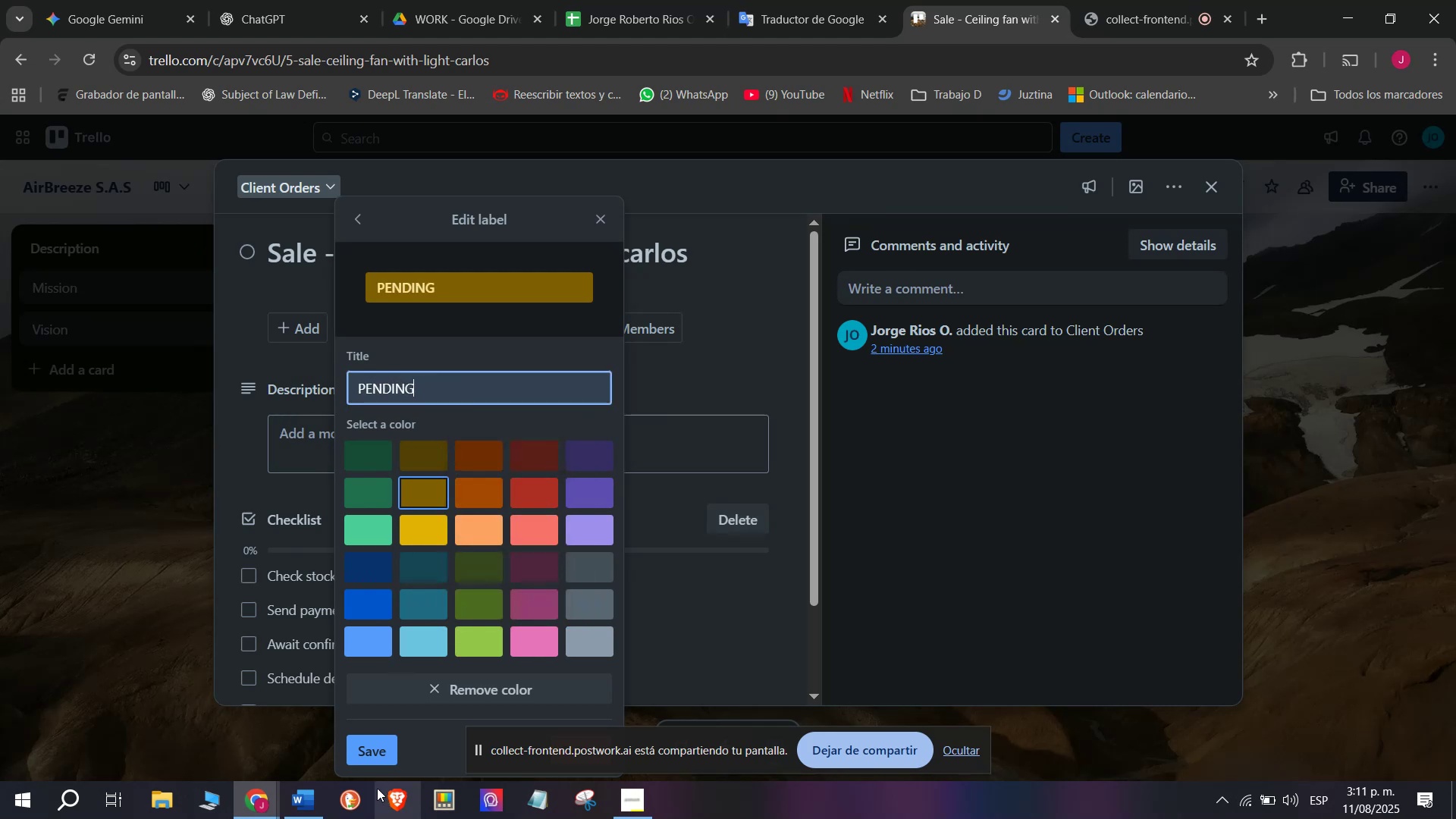 
left_click([365, 758])
 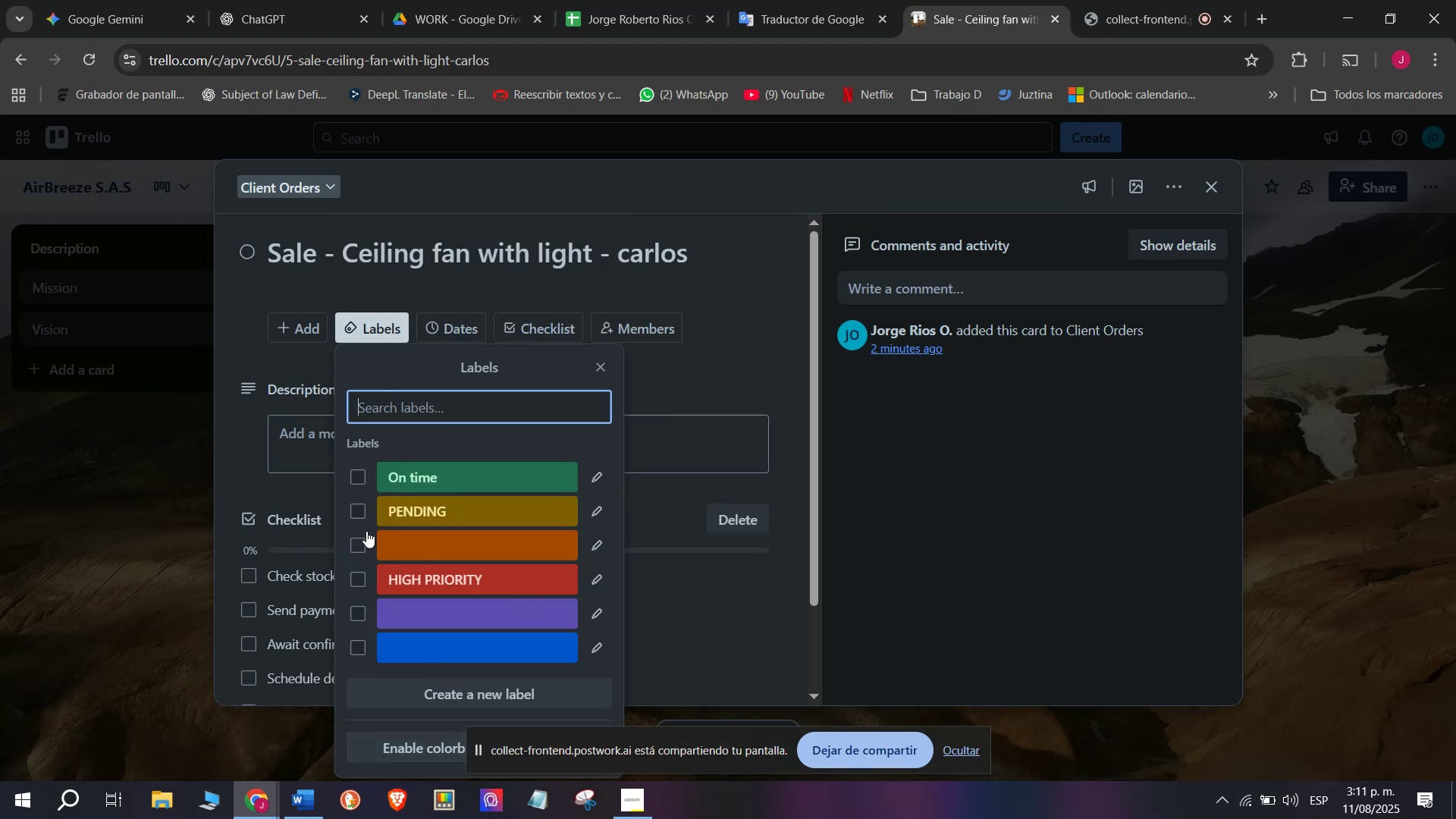 
left_click([367, 512])
 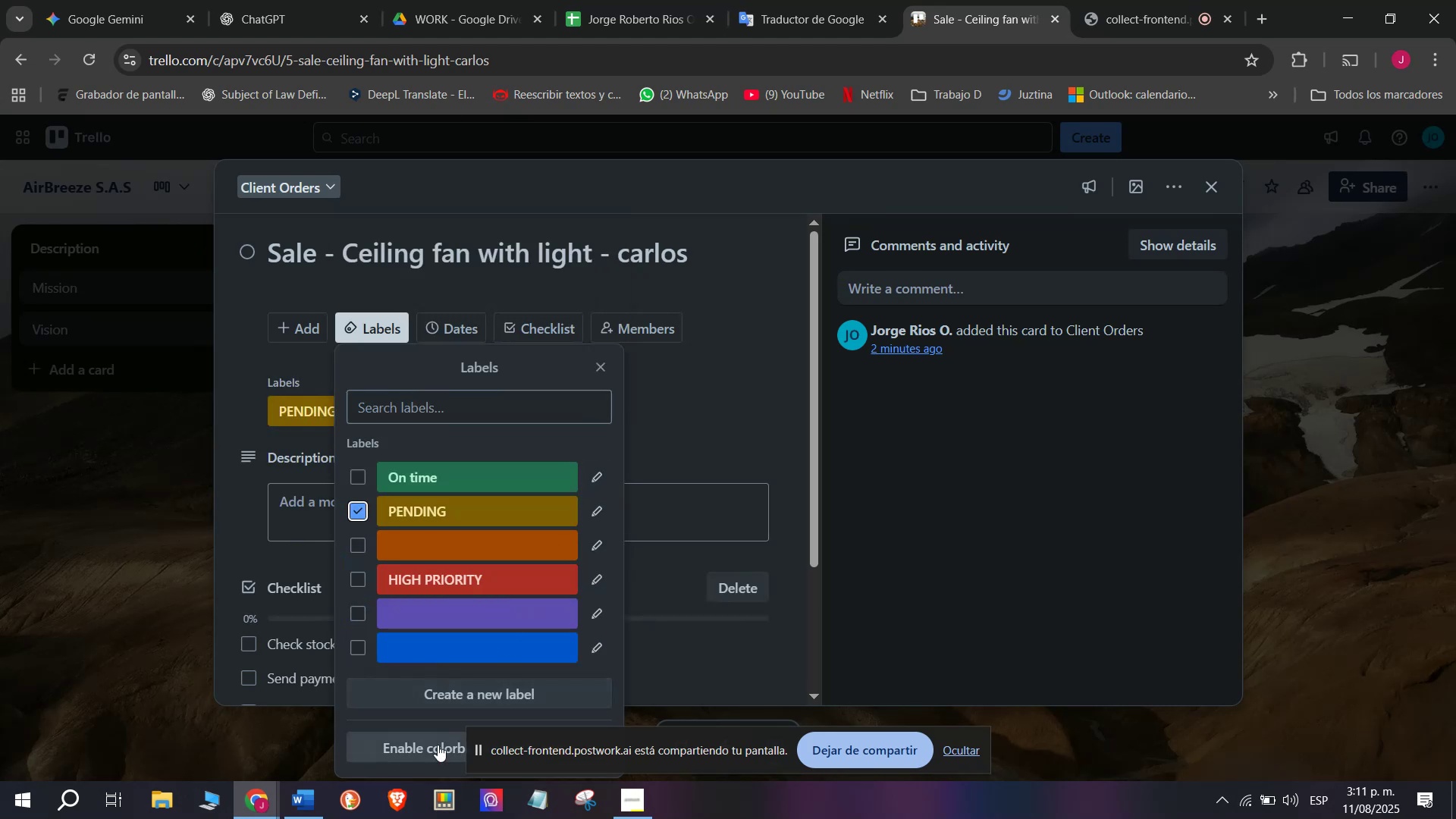 
left_click([253, 400])
 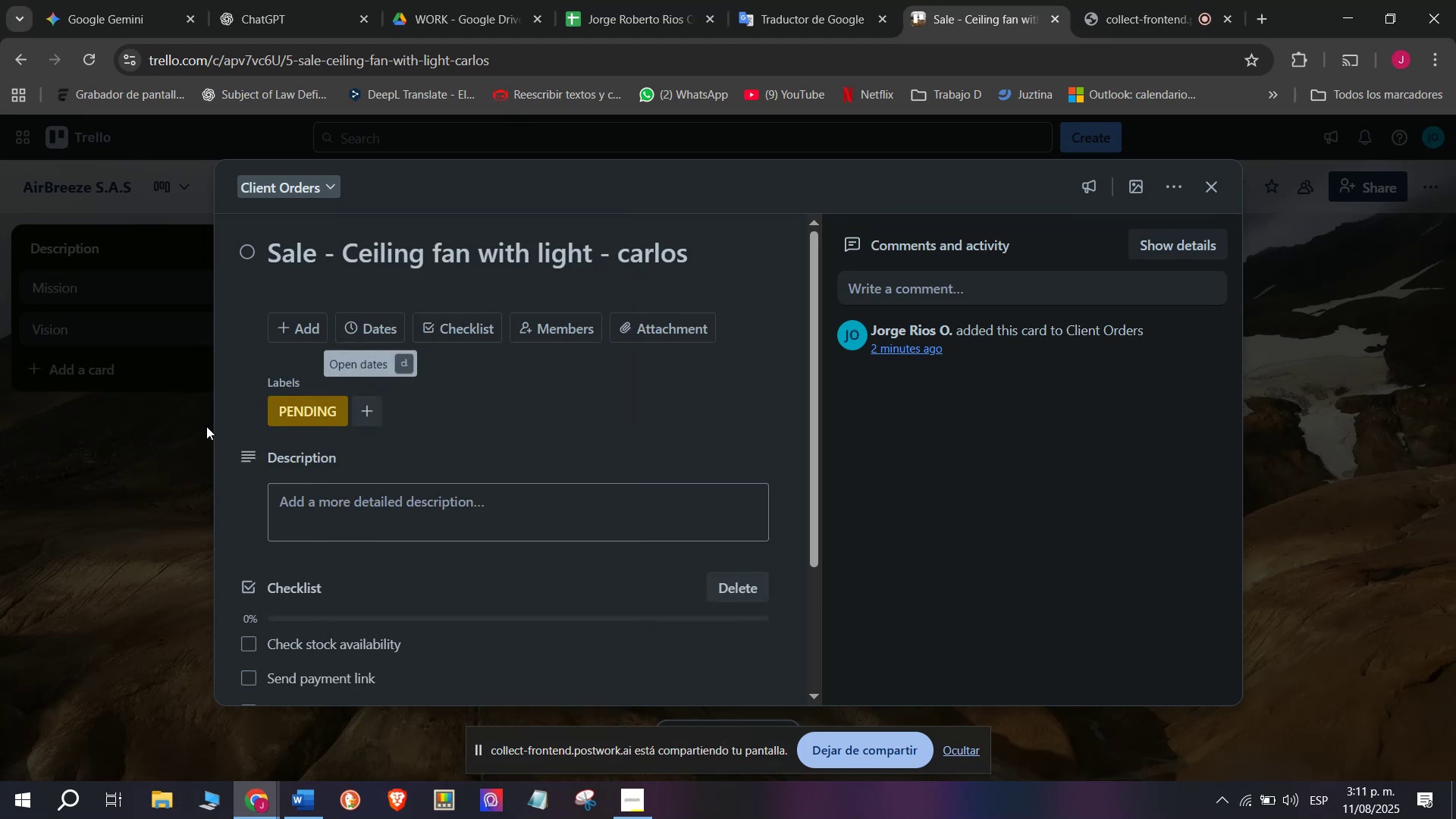 
left_click([202, 438])
 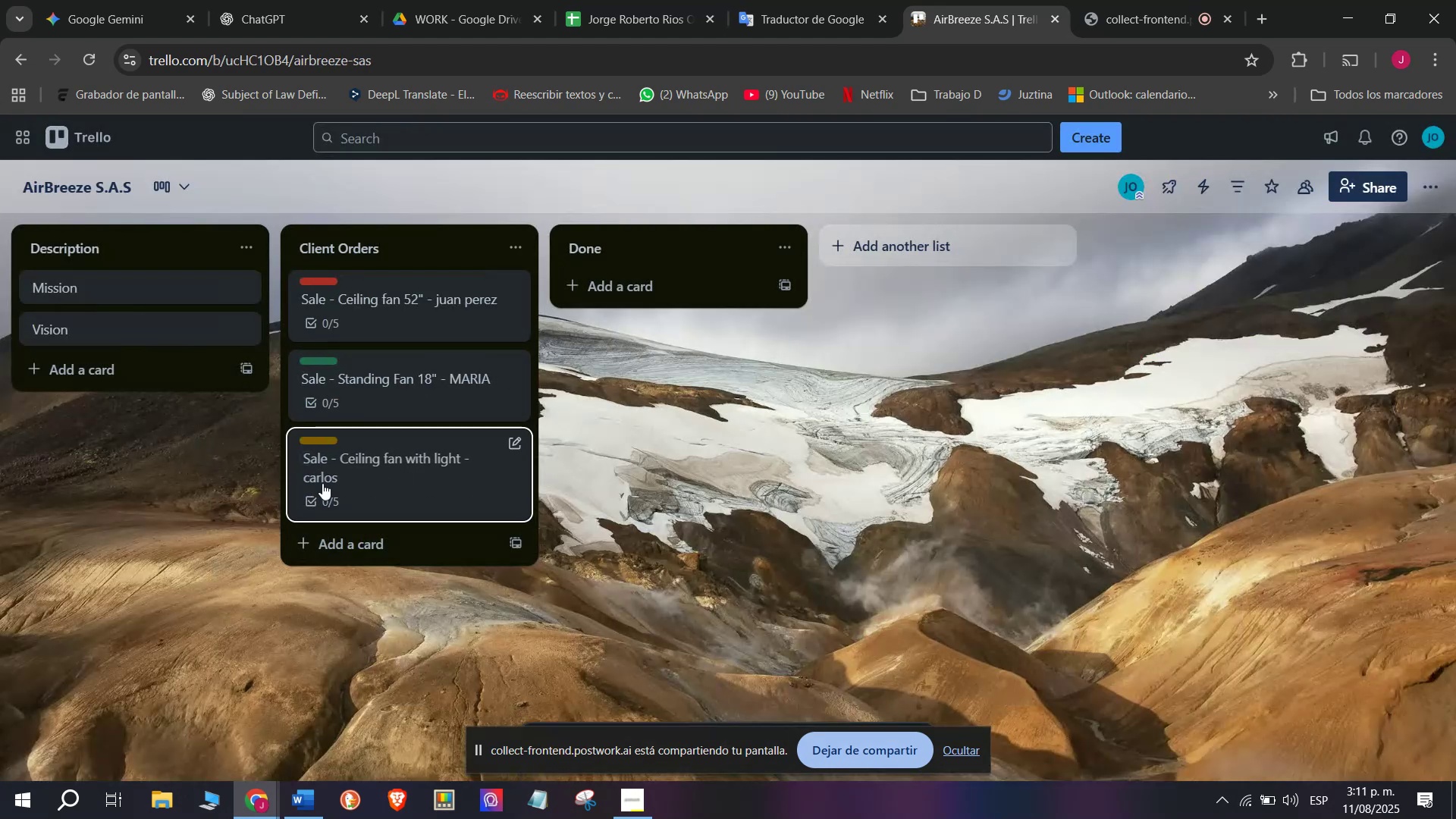 
left_click([332, 443])
 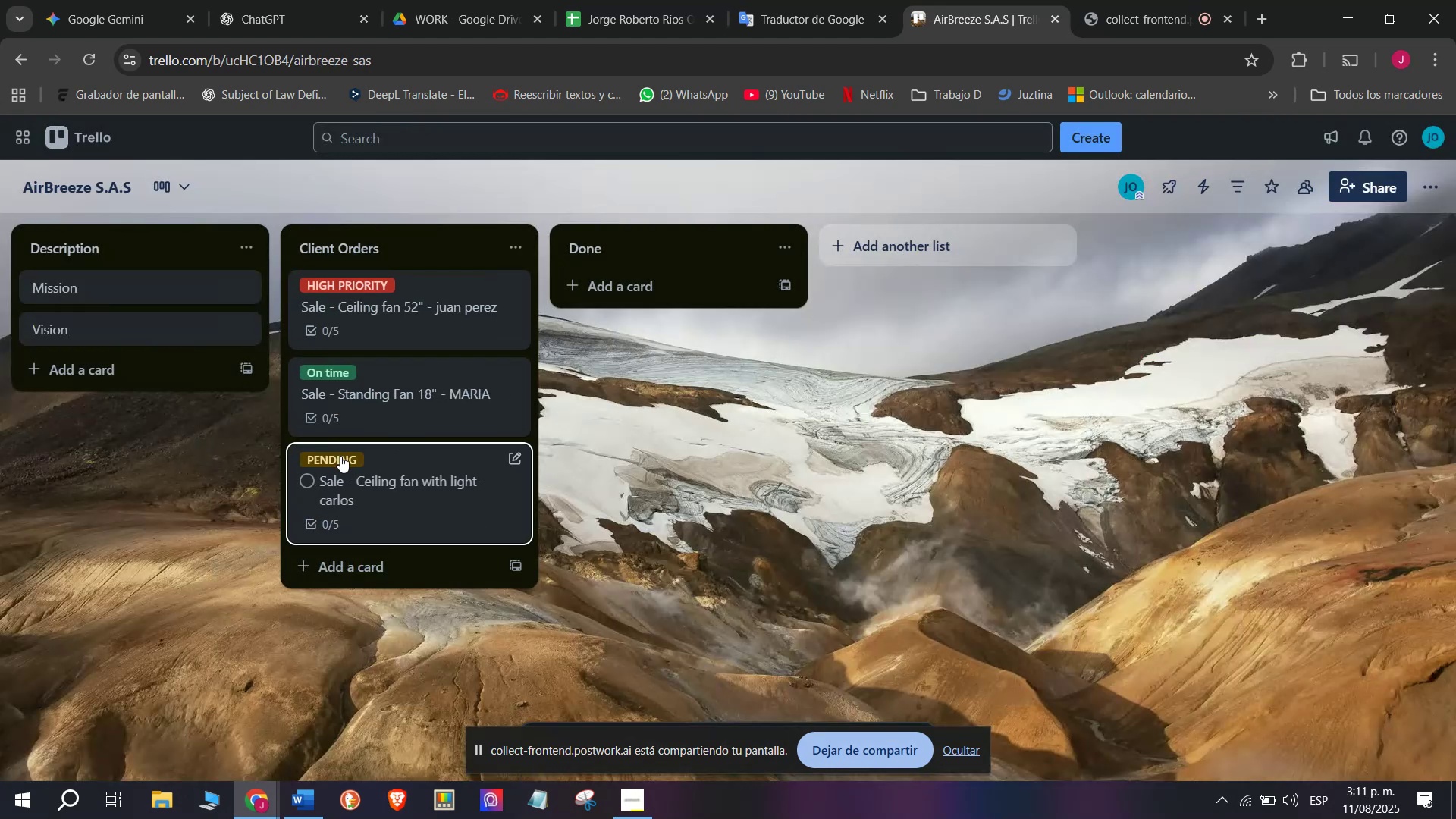 
left_click([354, 457])
 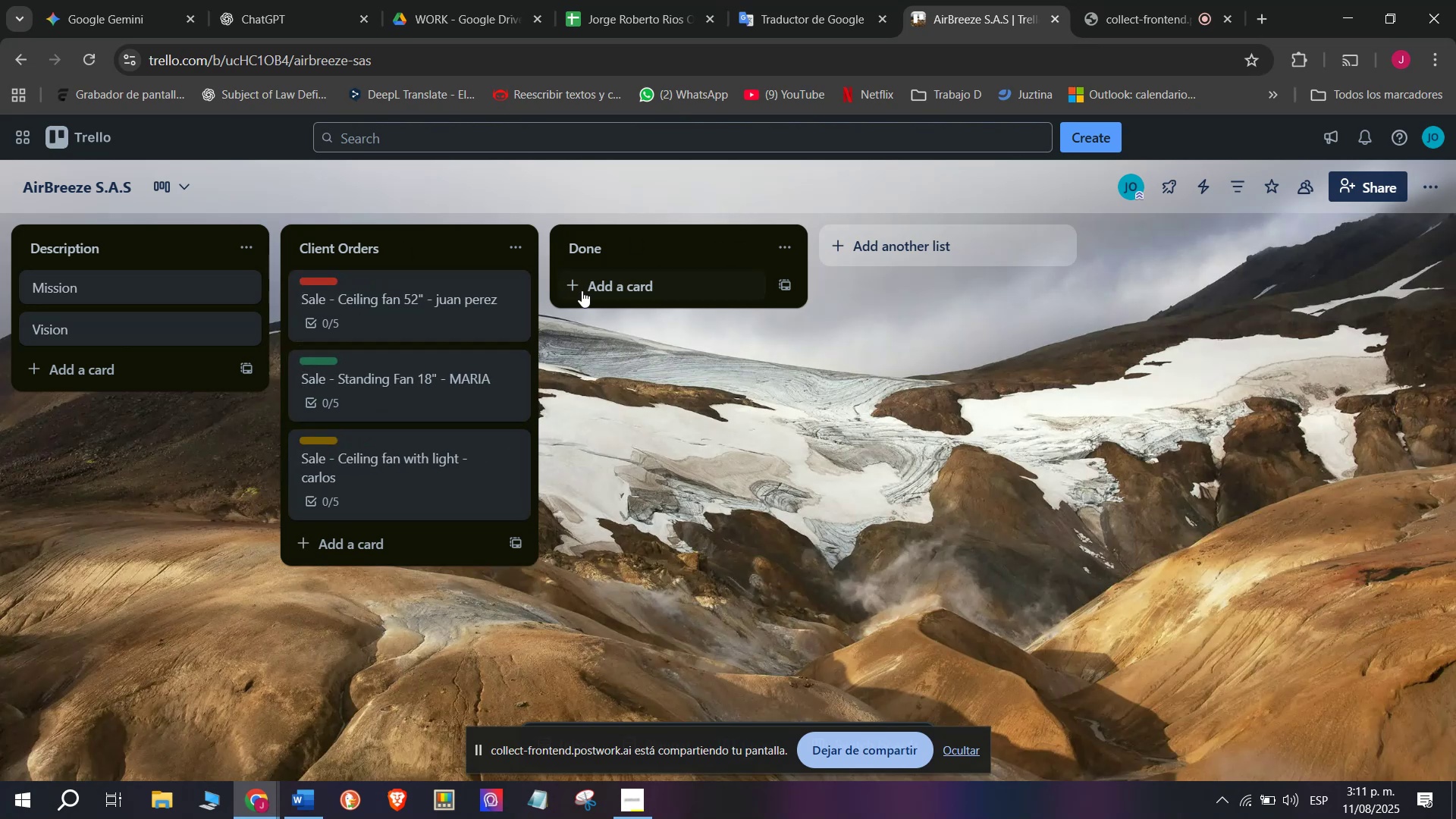 
left_click([600, 262])
 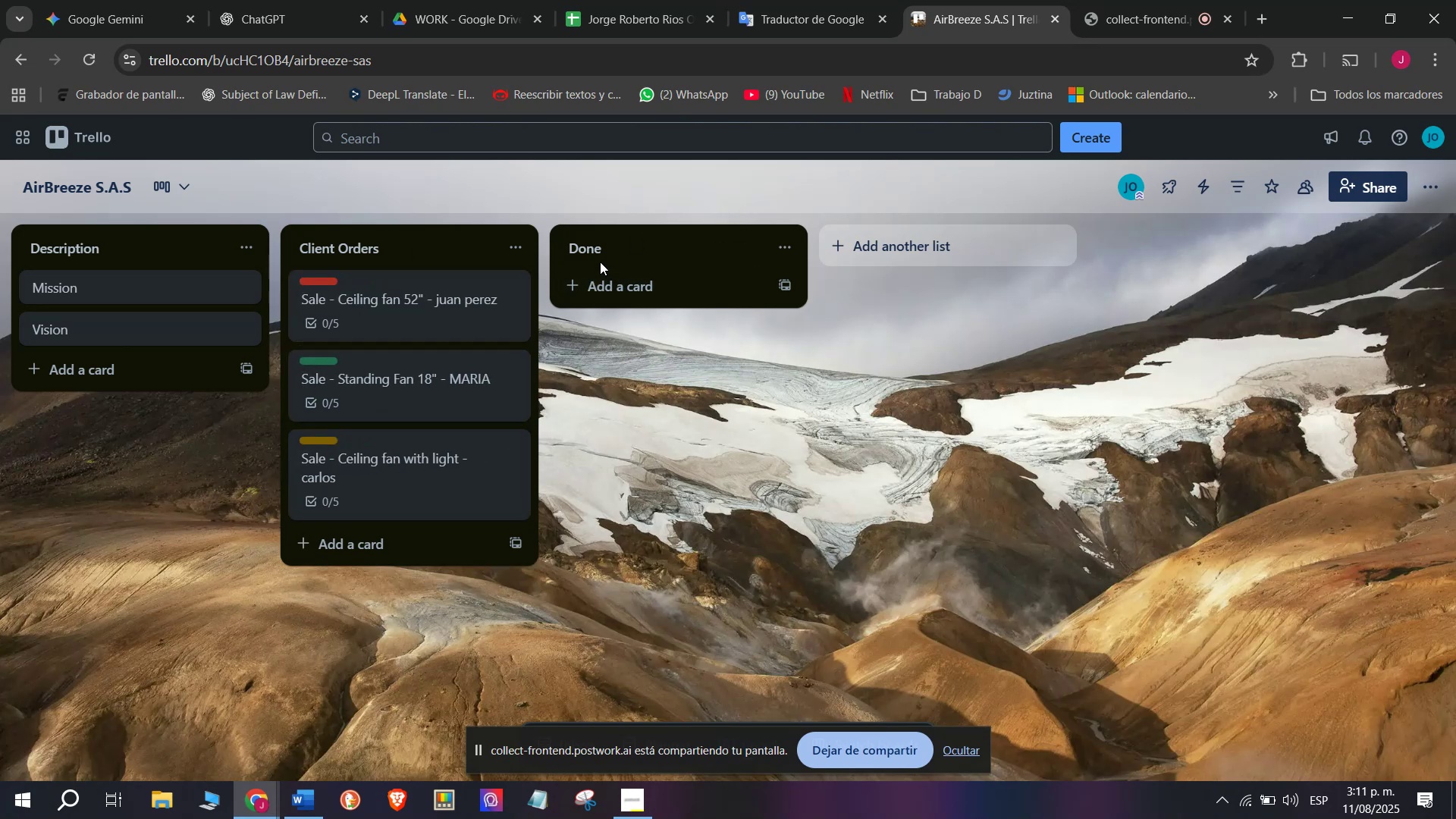 
left_click([604, 253])
 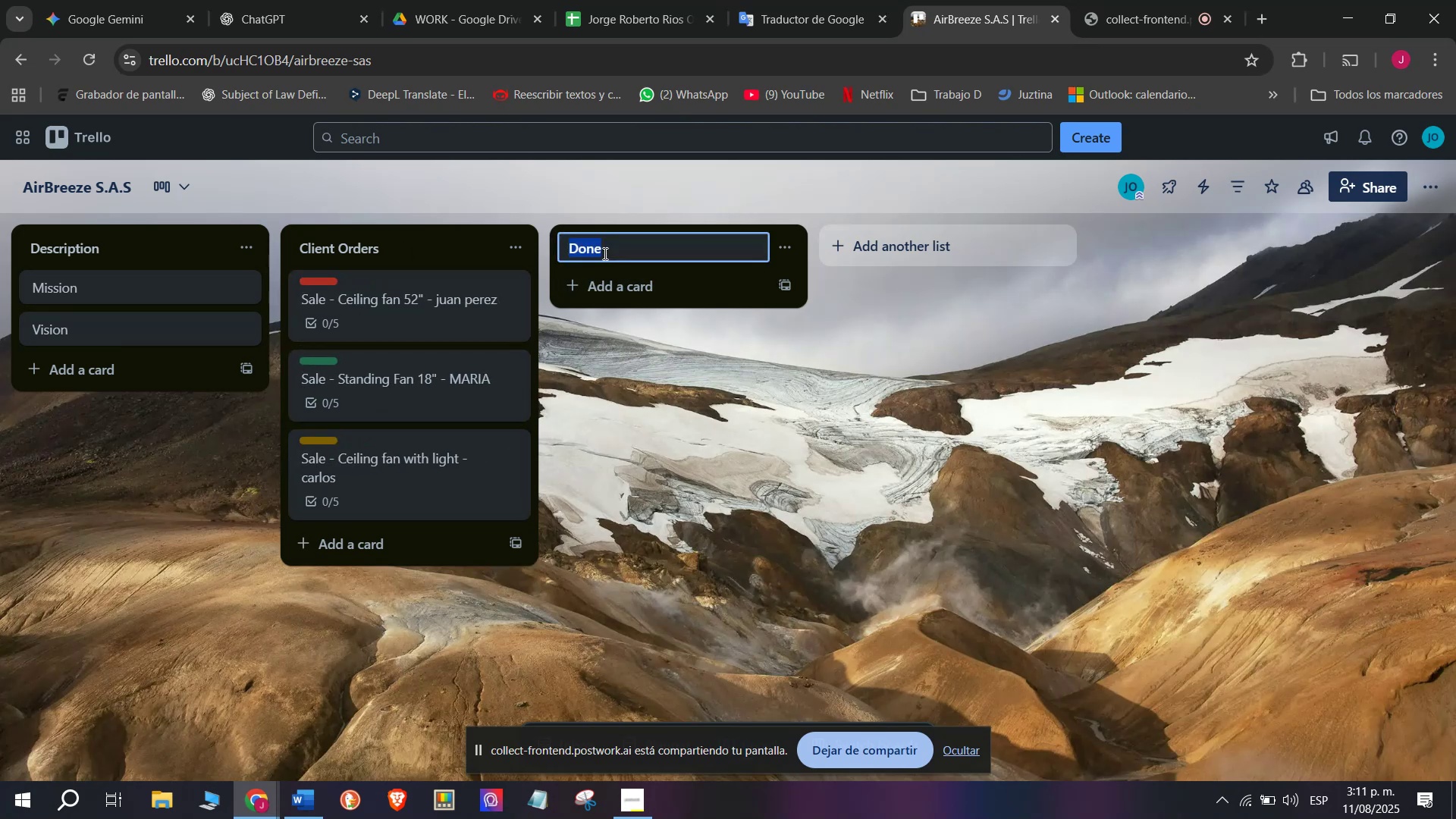 
type(Supl)
key(Backspace)
type(plier Orders)
 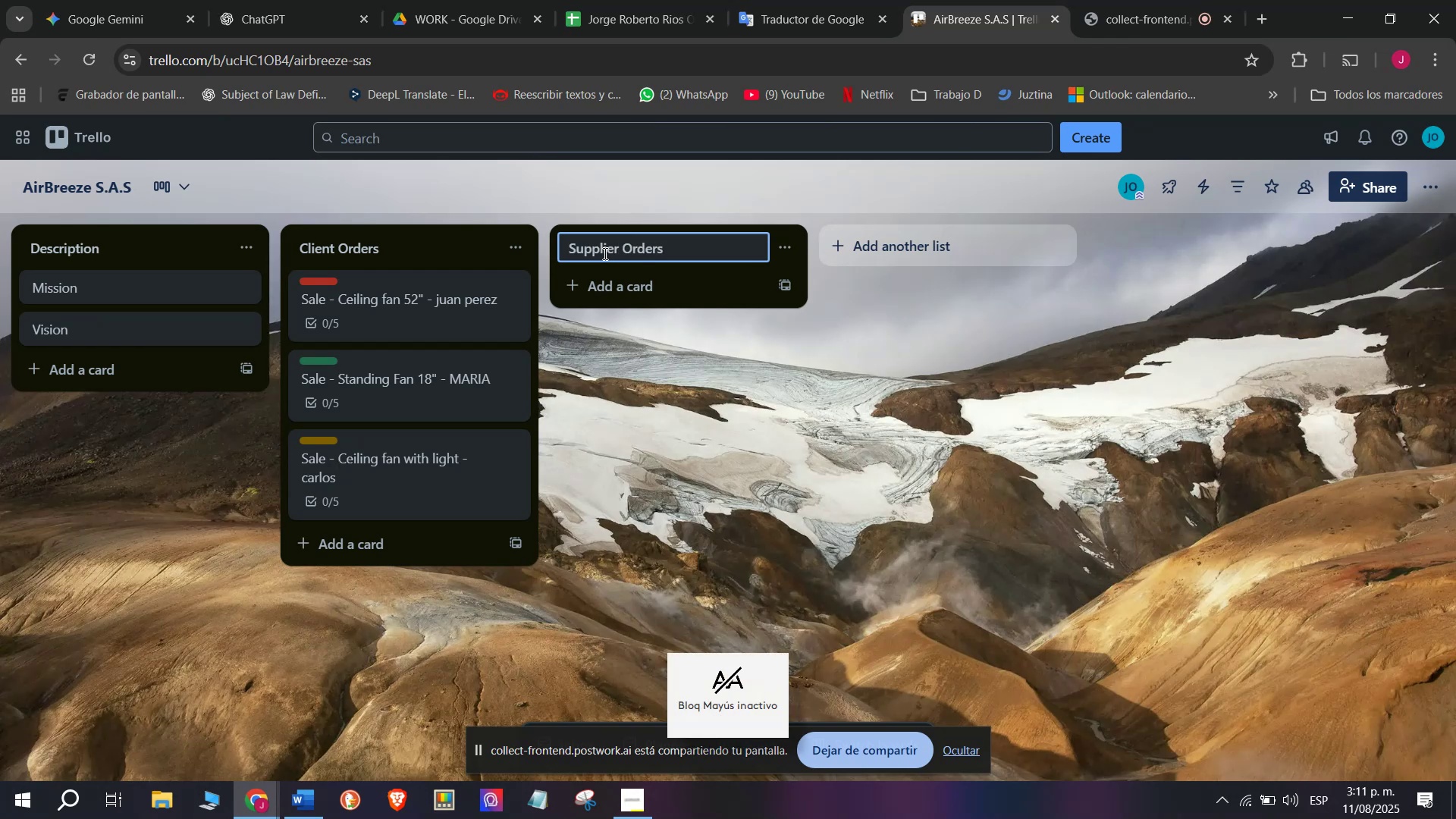 
key(Enter)
 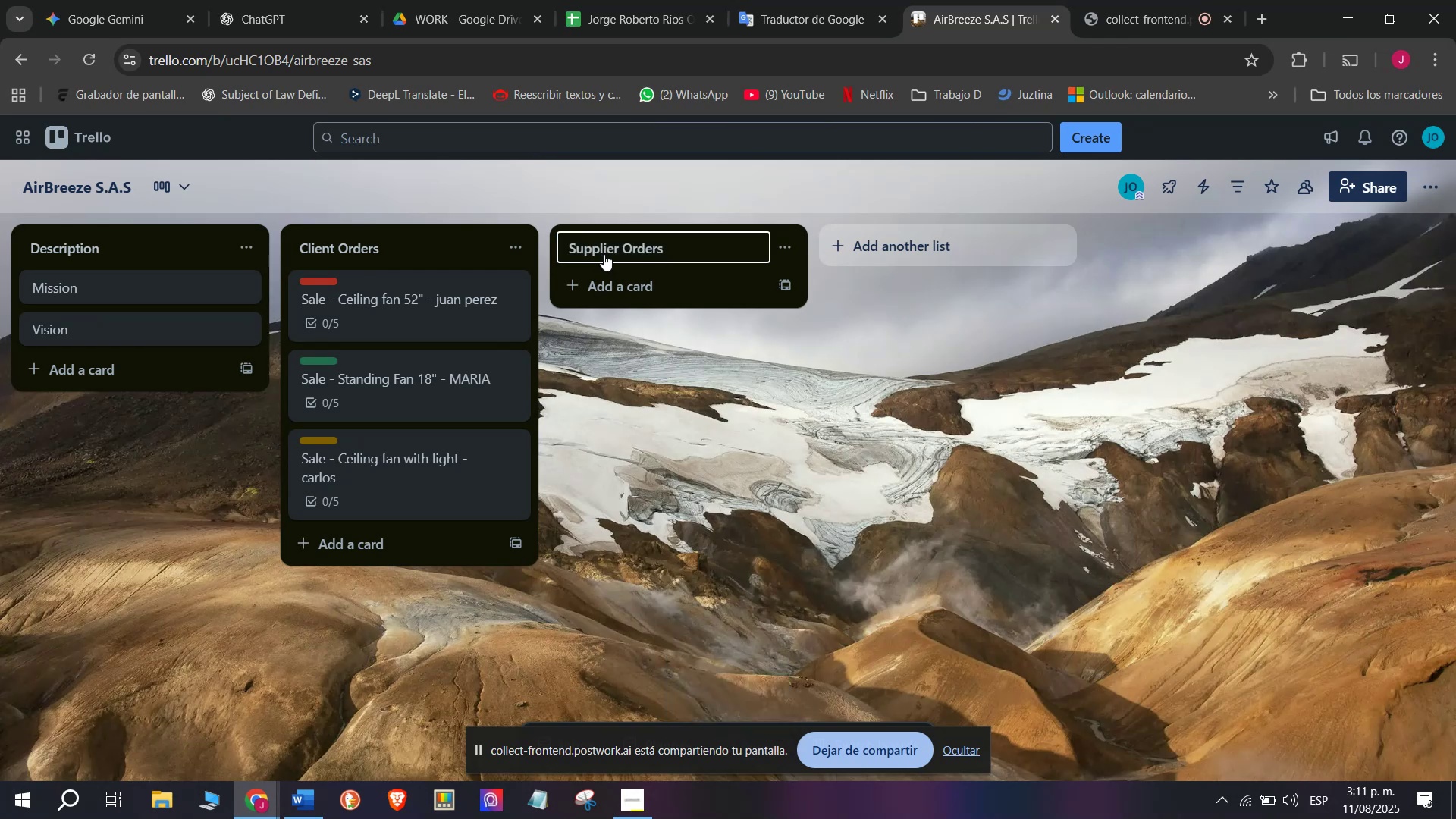 
left_click([665, 282])
 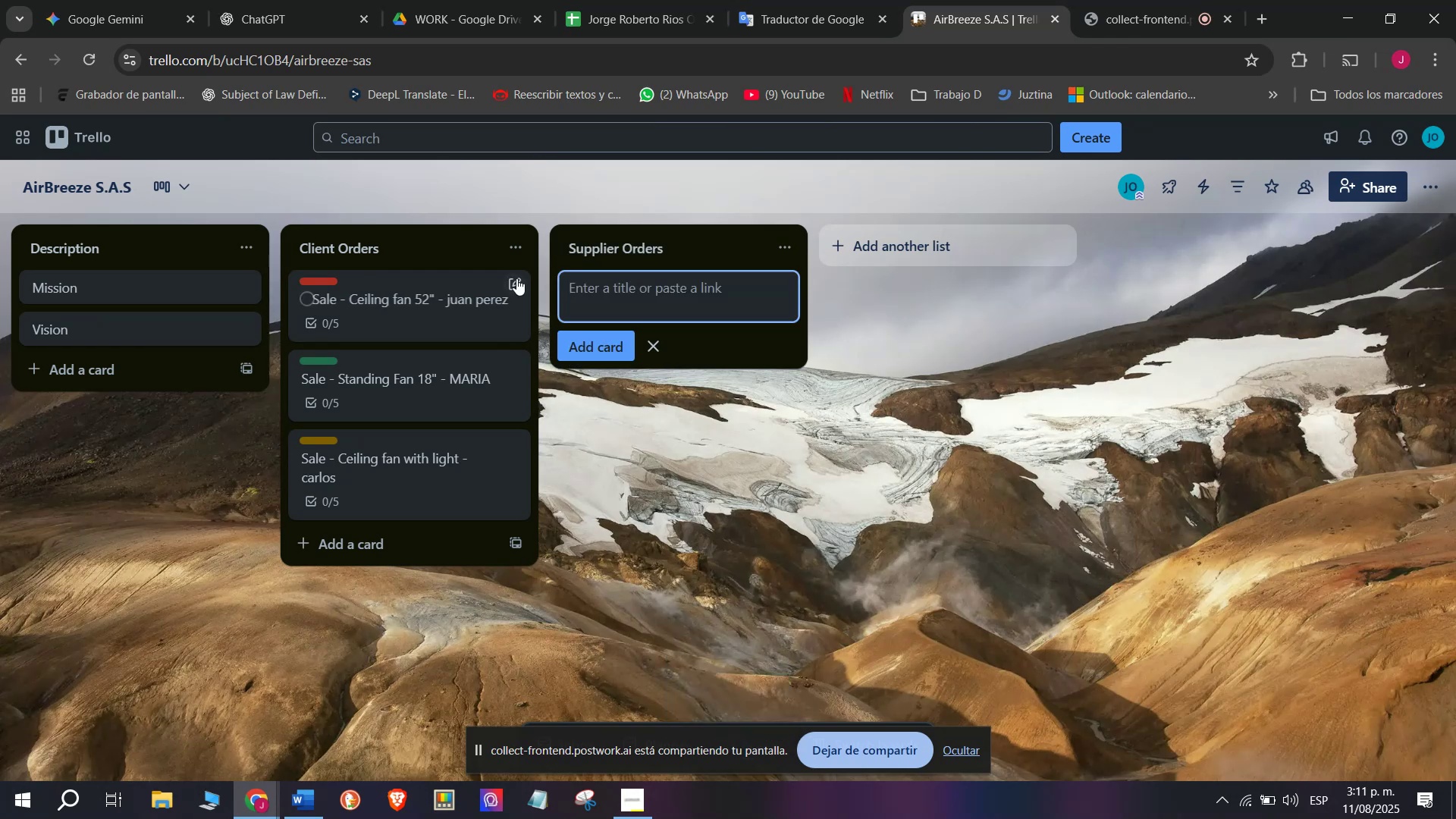 
type(Order - 30 Ceilim)
key(Backspace)
type(ng fan Units)
 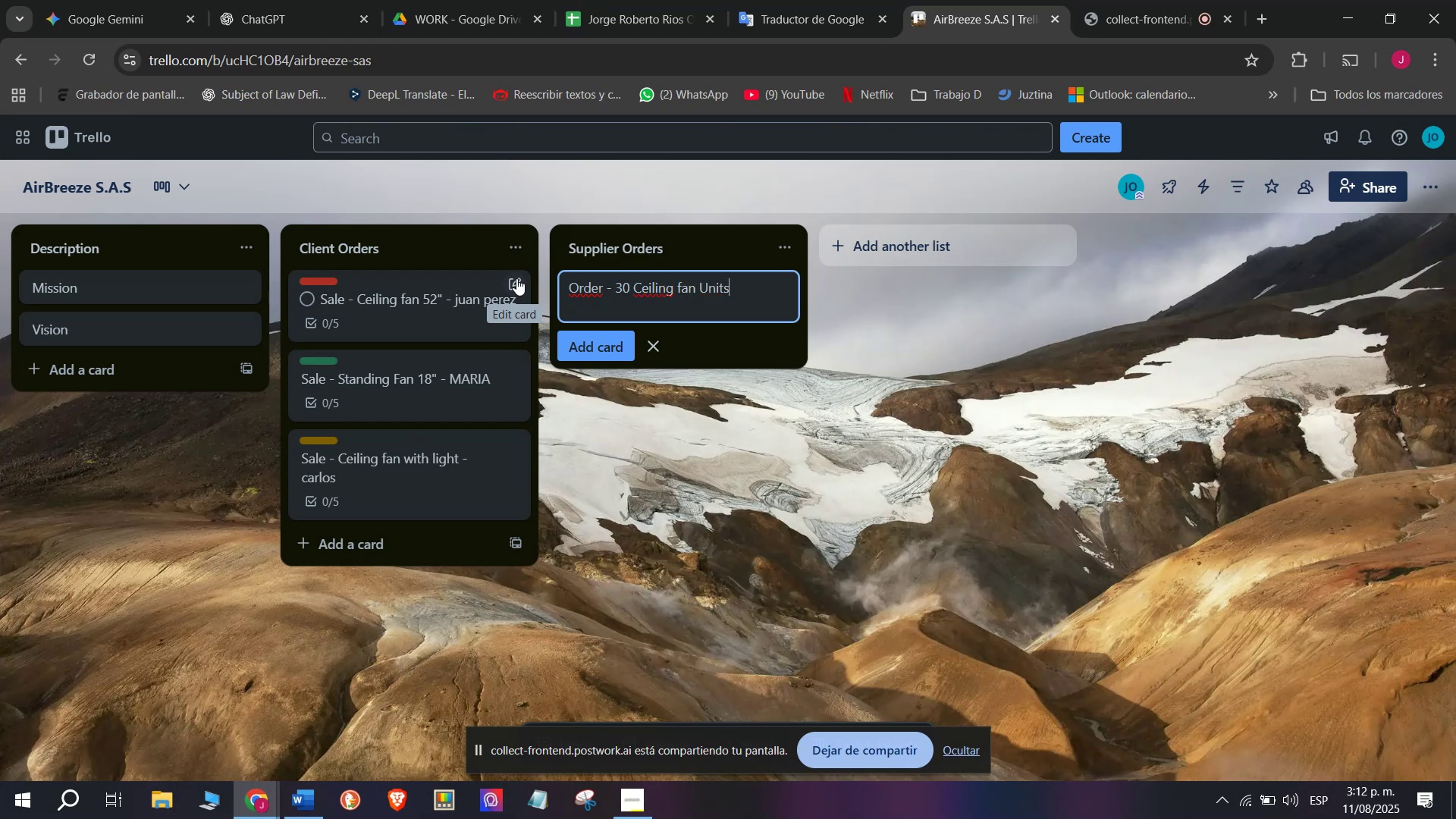 
key(Enter)
 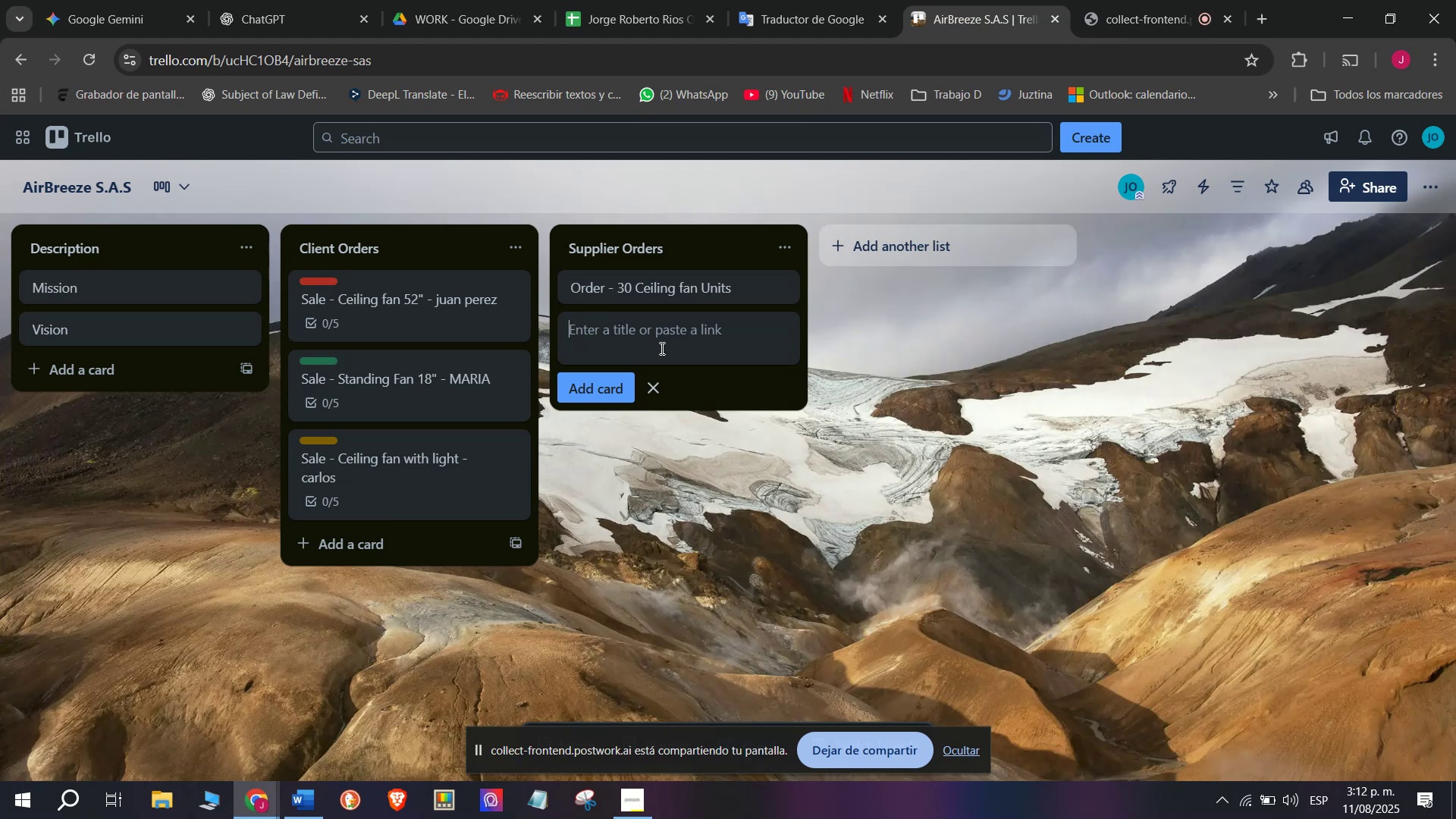 
wait(6.71)
 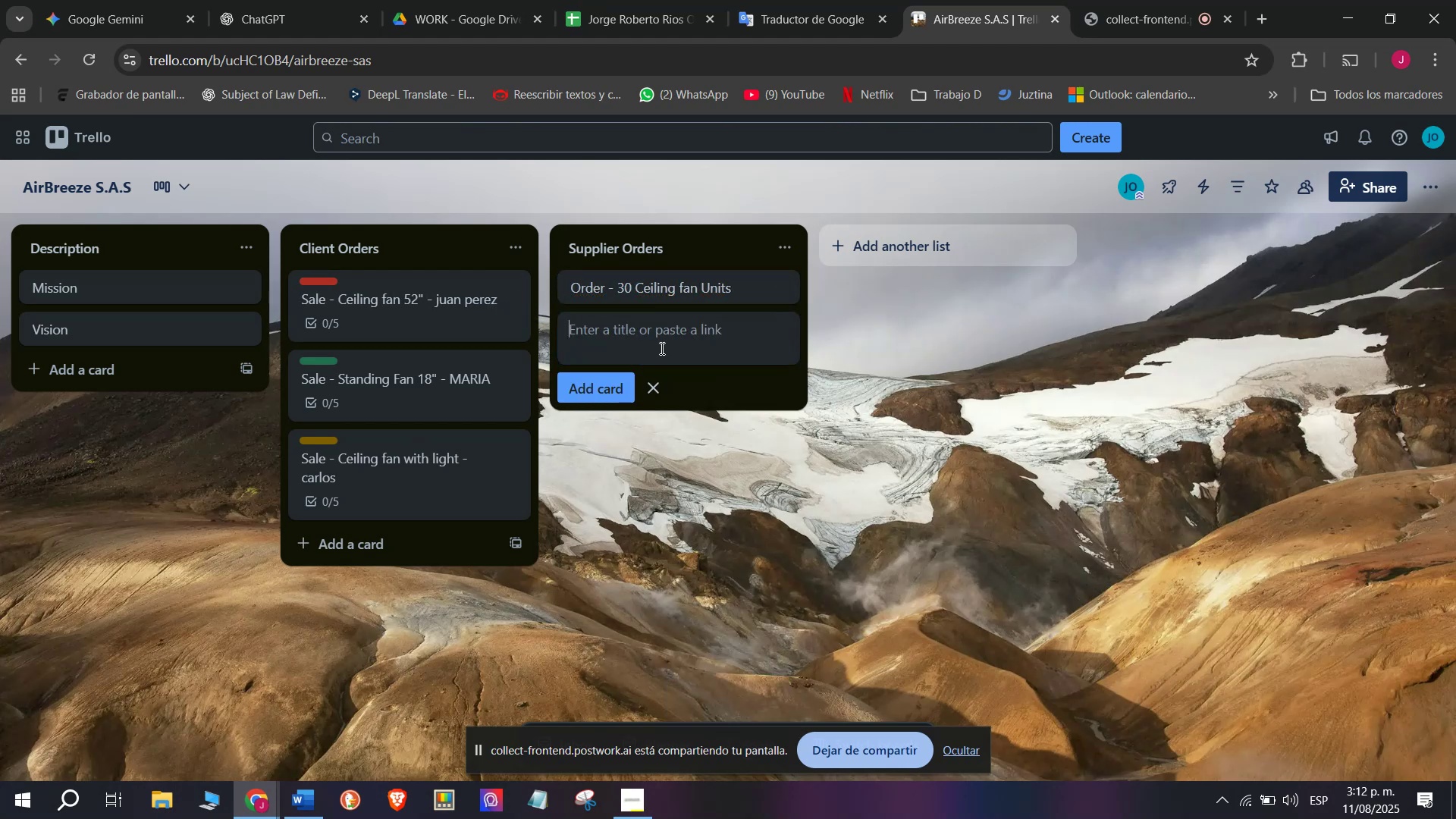 
left_click([683, 281])
 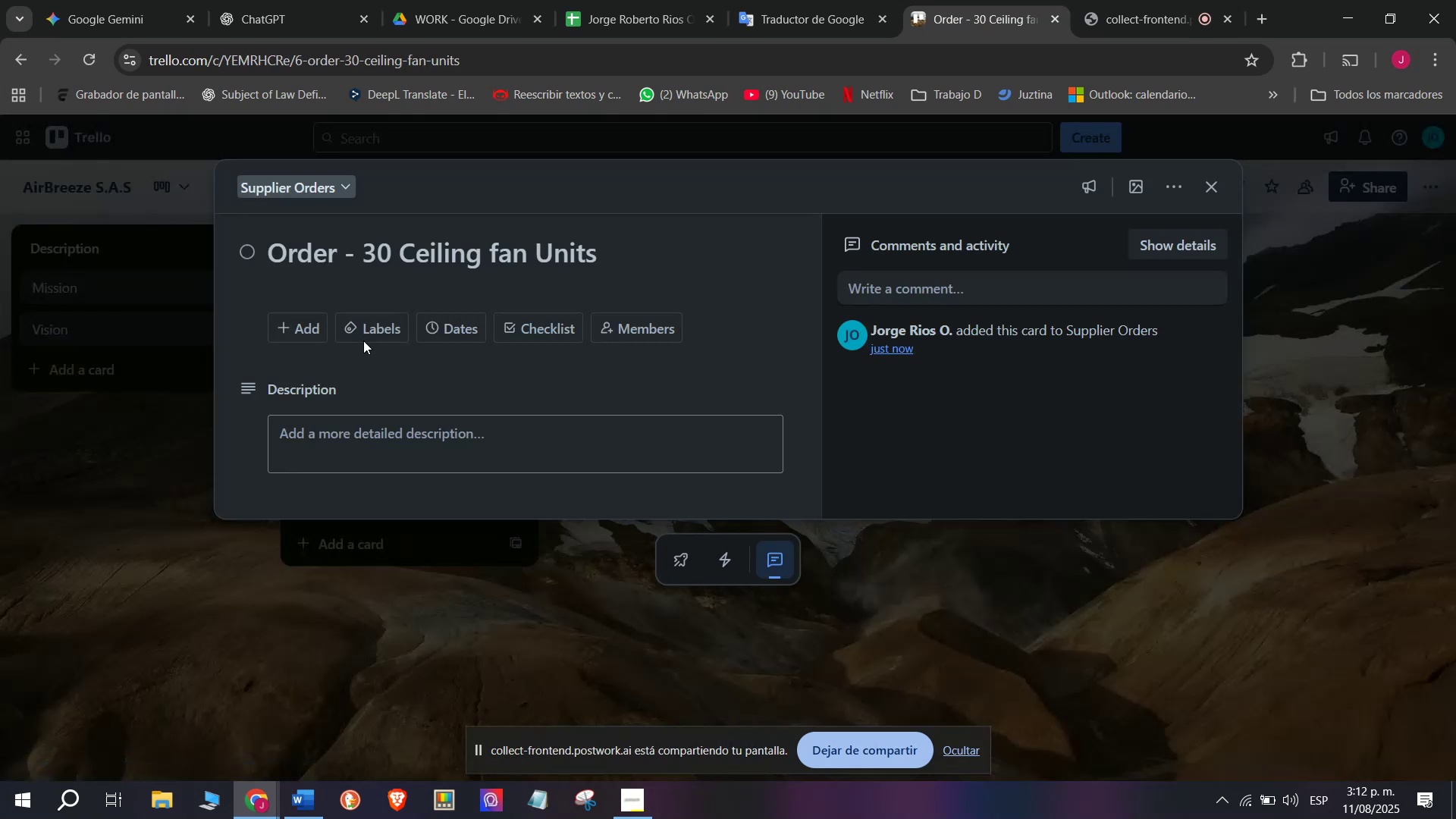 
left_click([534, 332])
 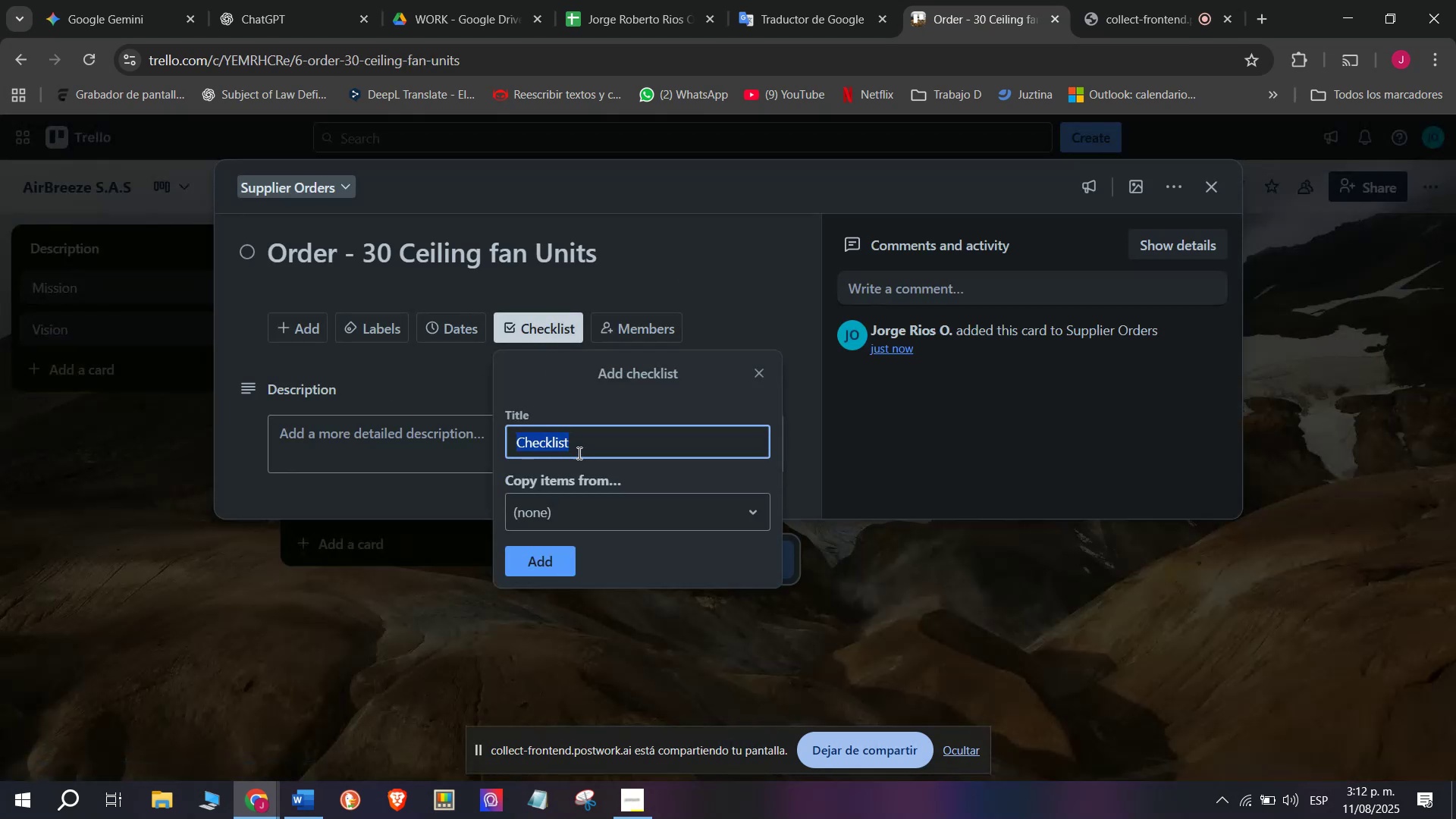 
left_click([547, 546])
 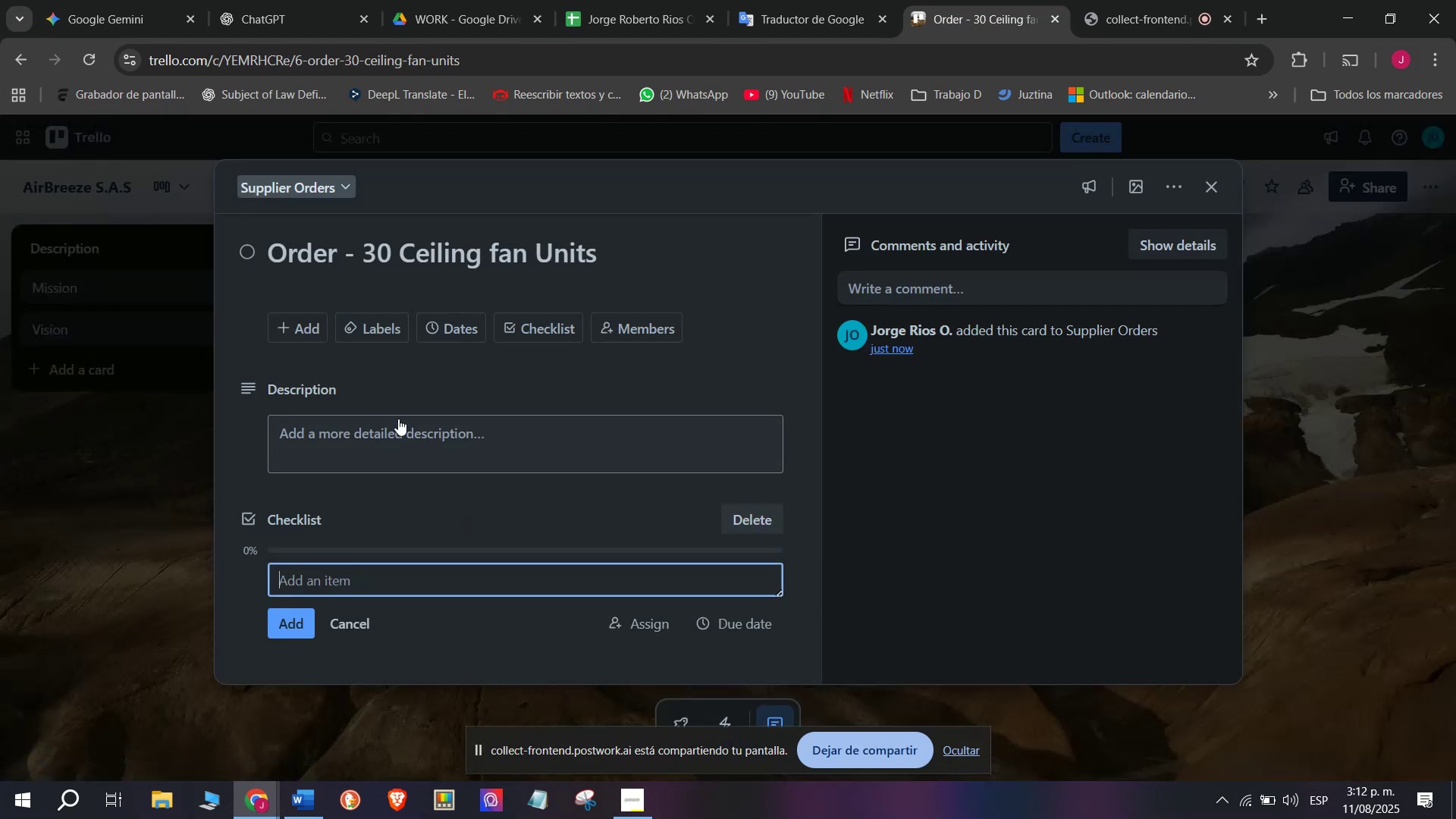 
type(Confirm models and quantities)
 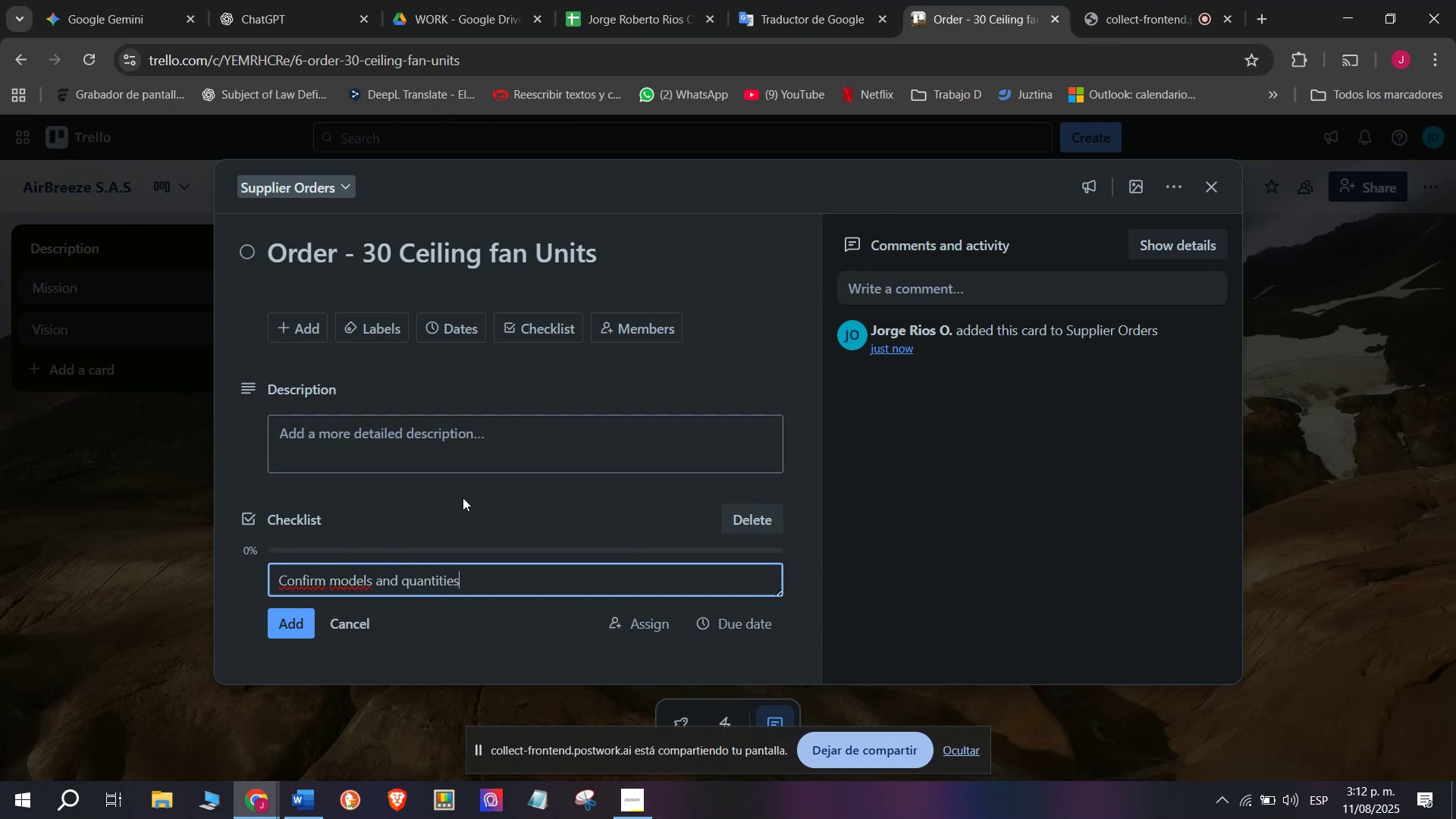 
key(Enter)
 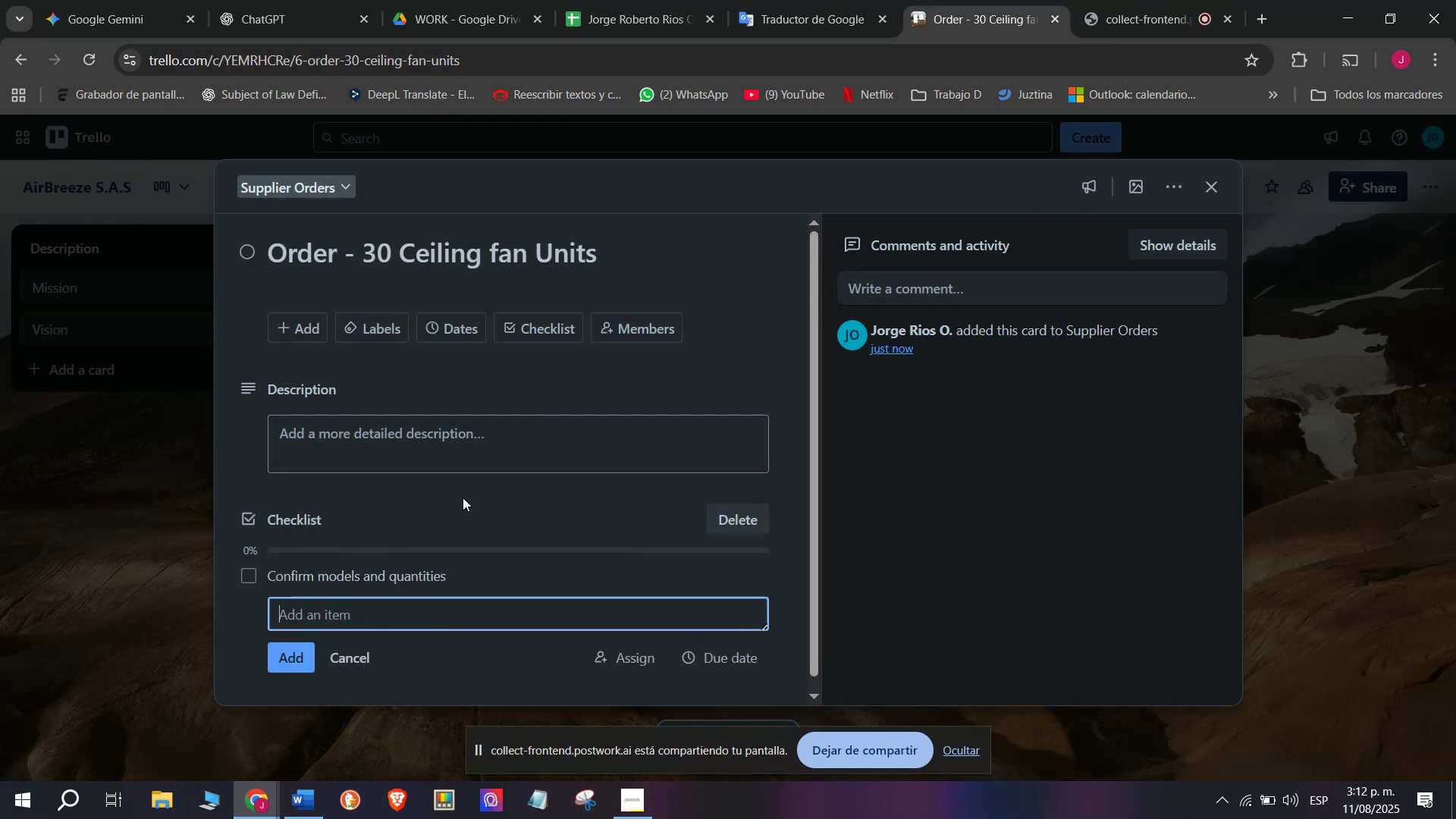 
type(Verifi)
key(Backspace)
type(y prices)
 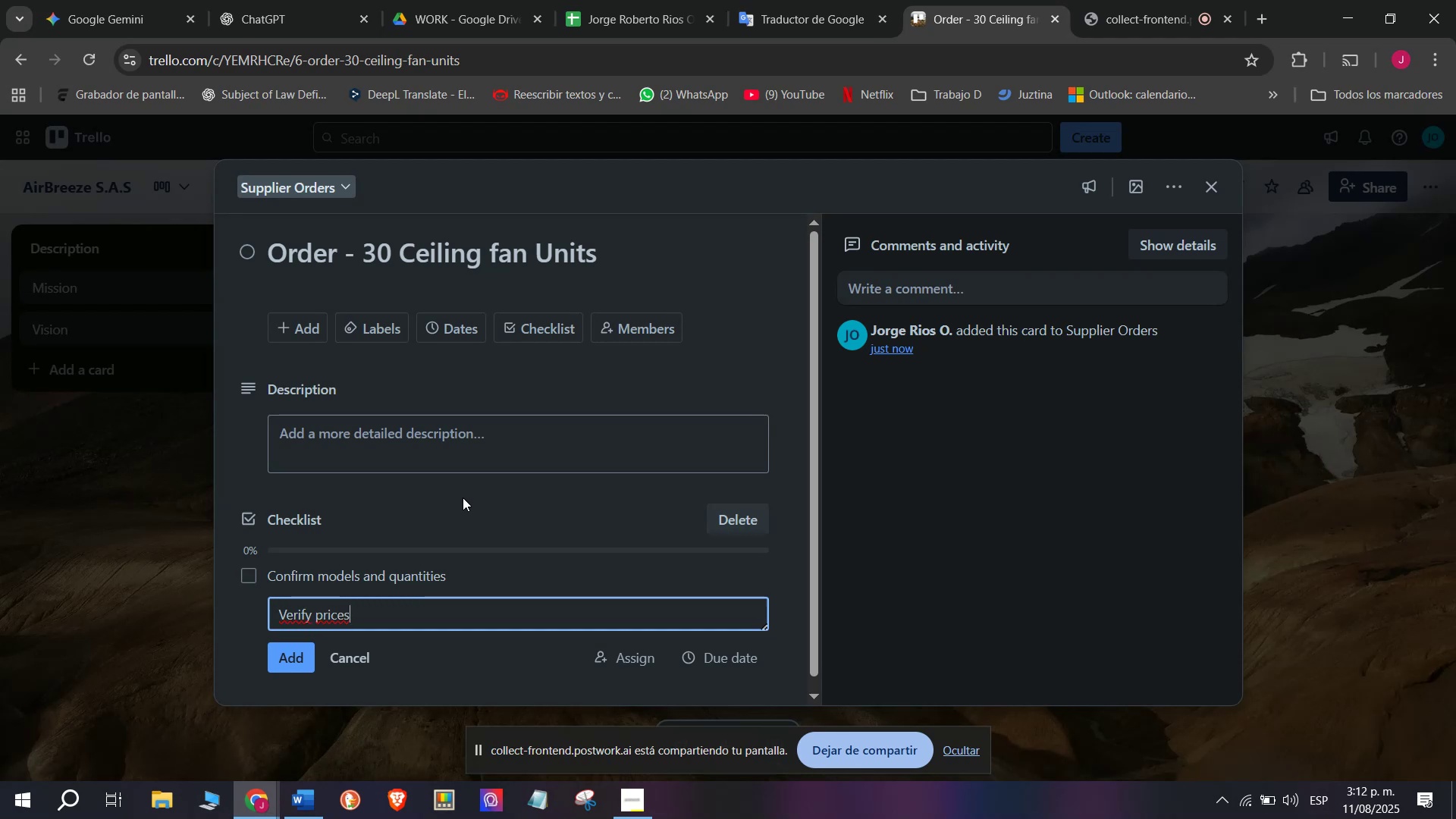 
key(Enter)
 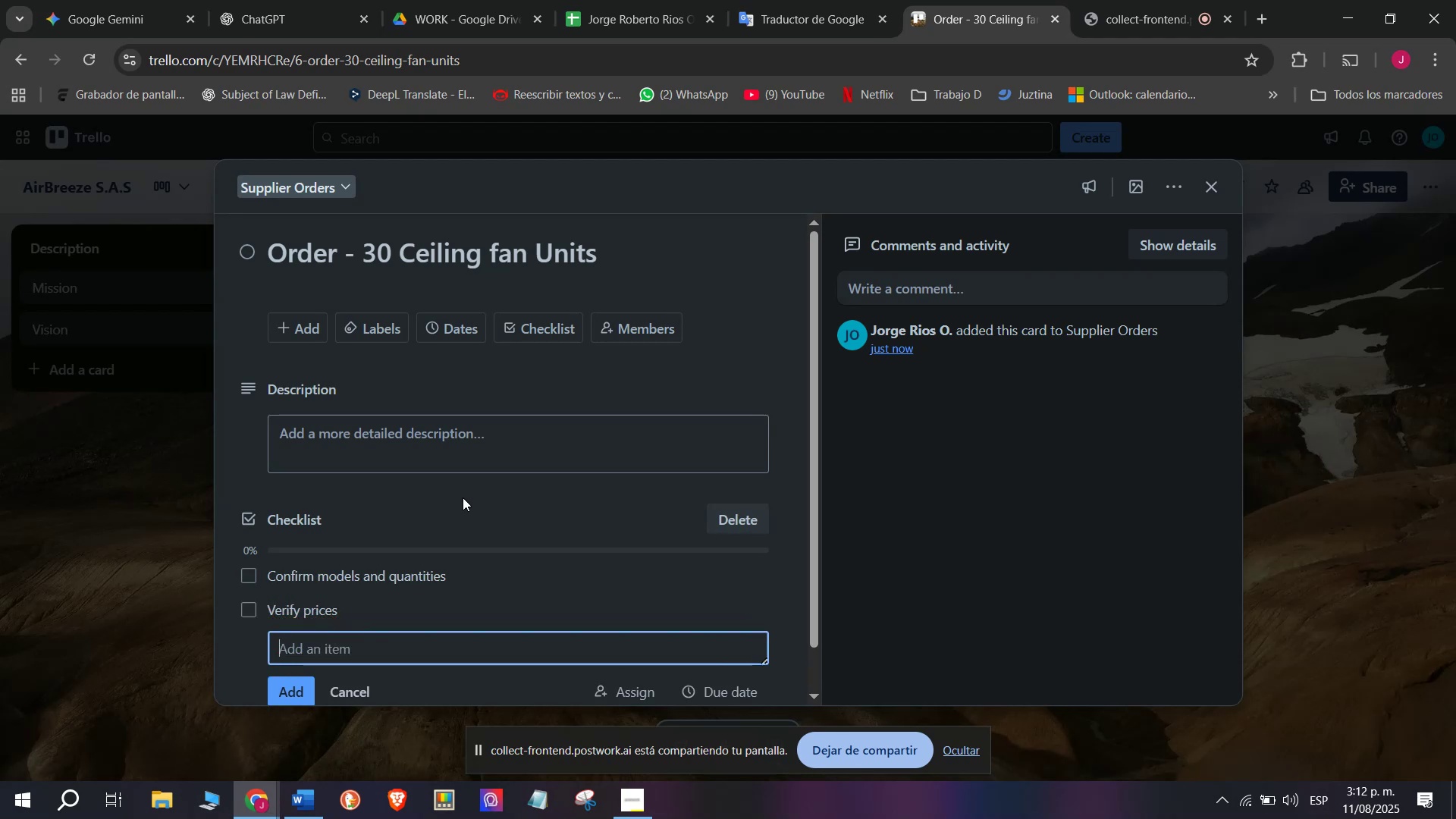 
type(Approve purchase order)
 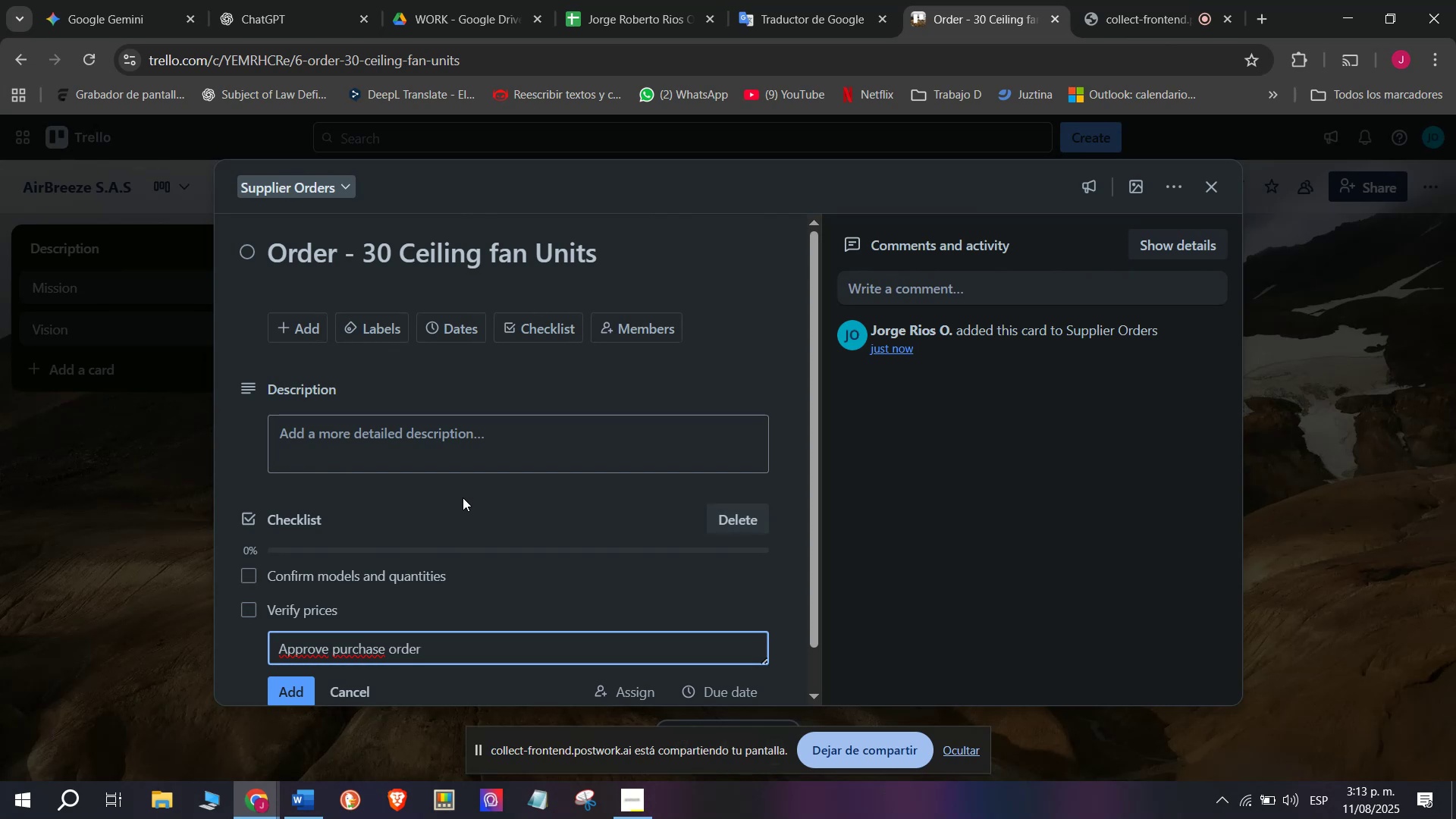 
key(Enter)
 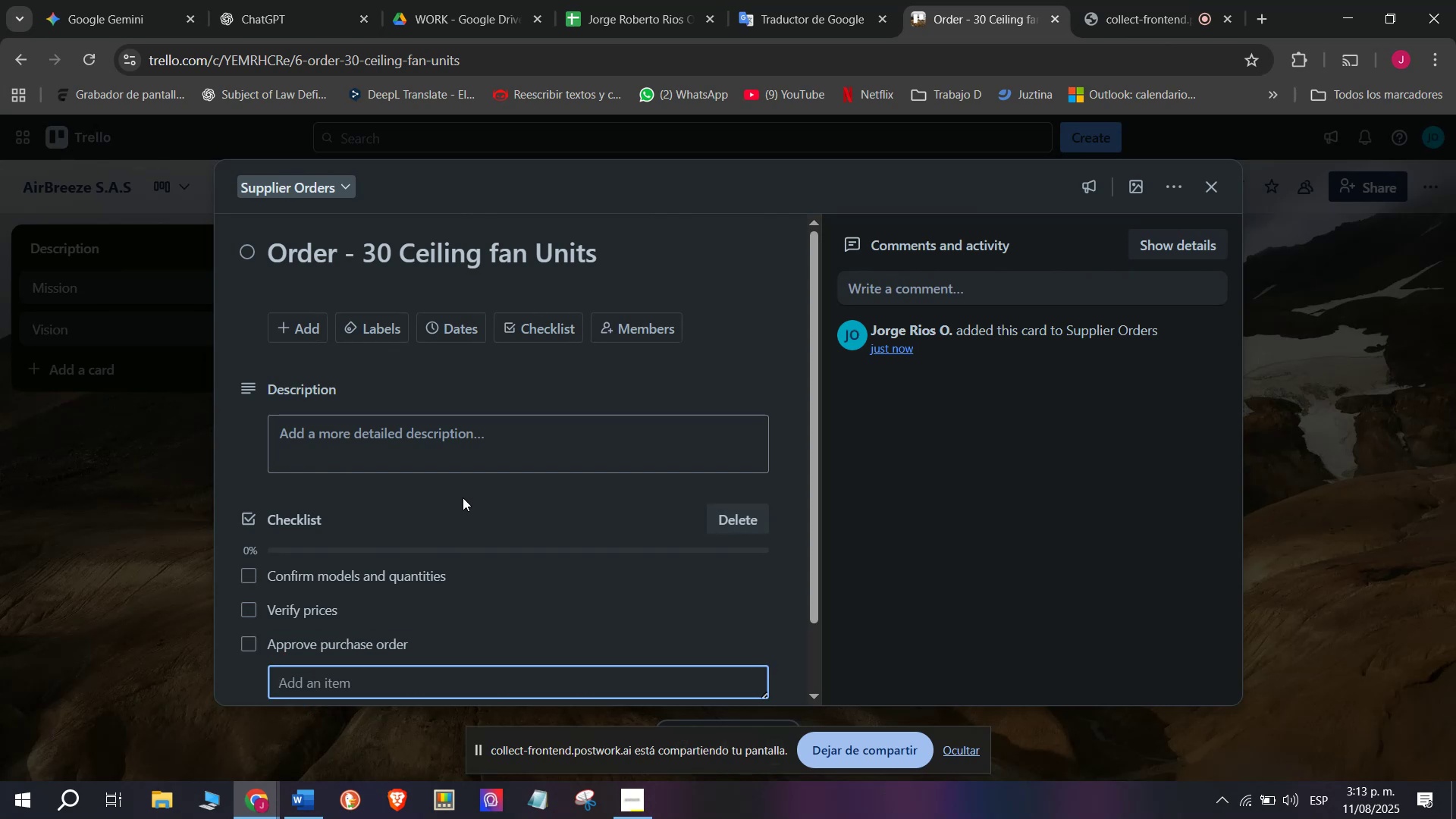 
type(Arranq)
key(Backspace)
type(ge shipping)
 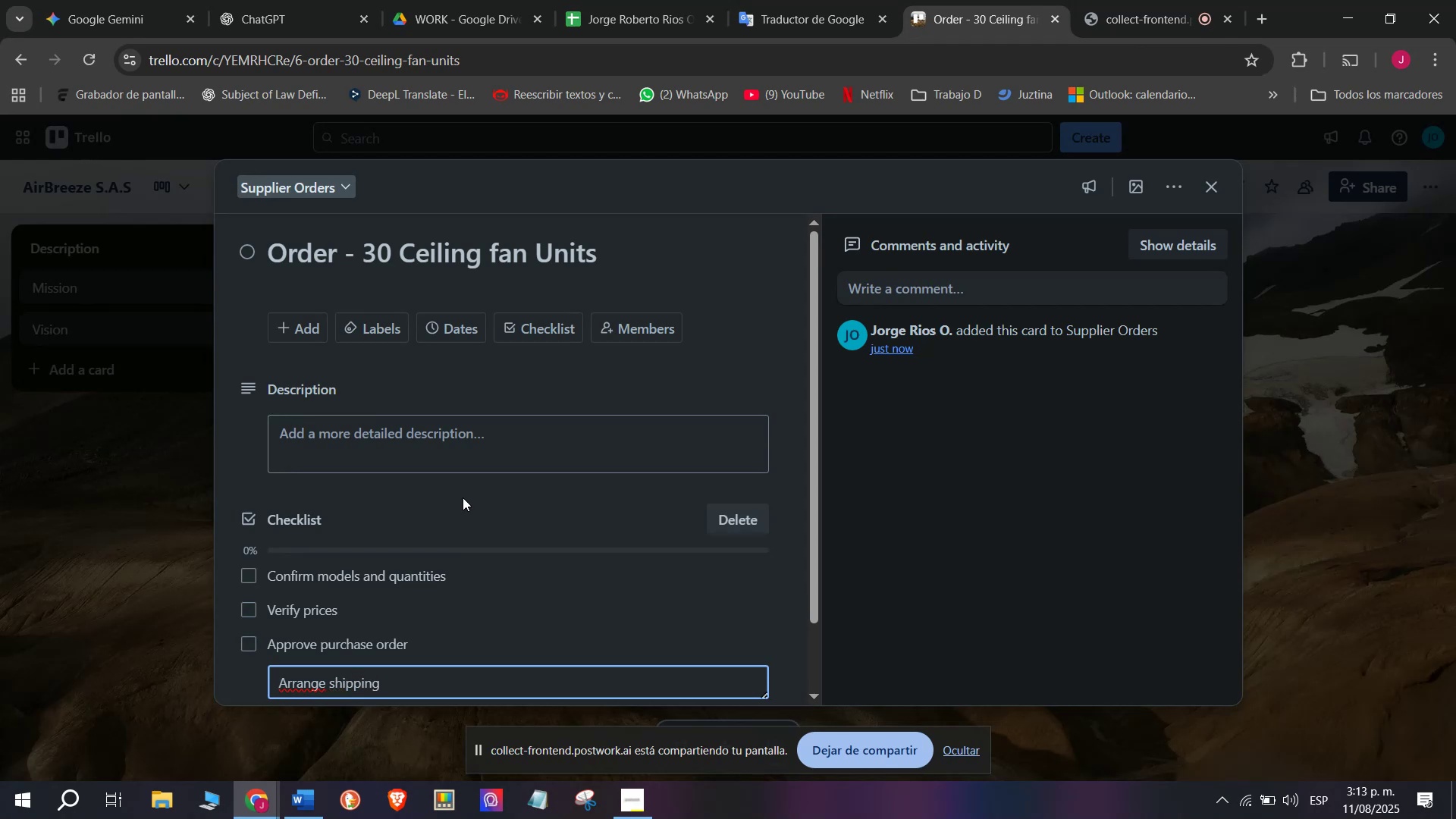 
key(Enter)
 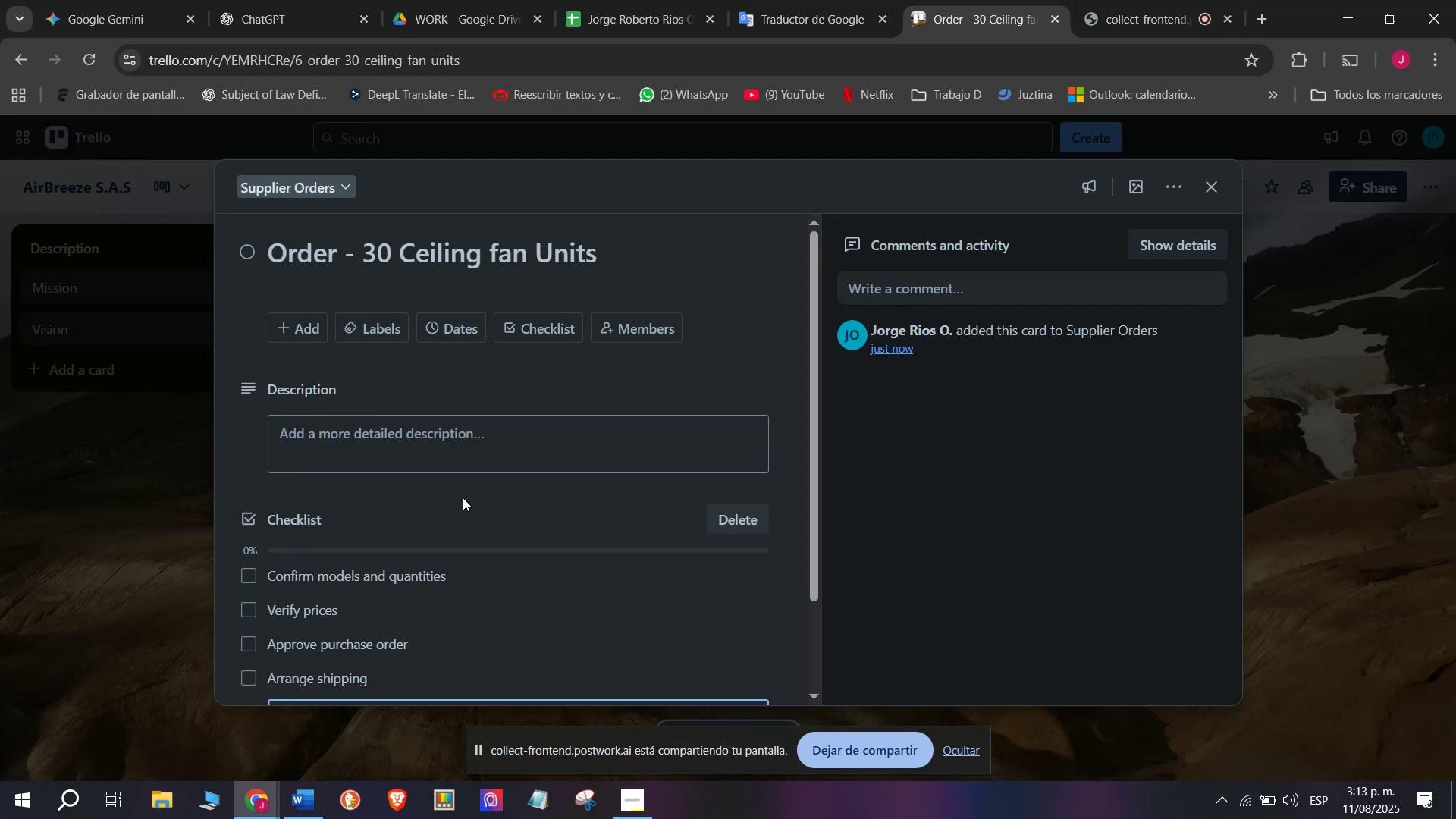 
scroll: coordinate [463, 497], scroll_direction: down, amount: 1.0
 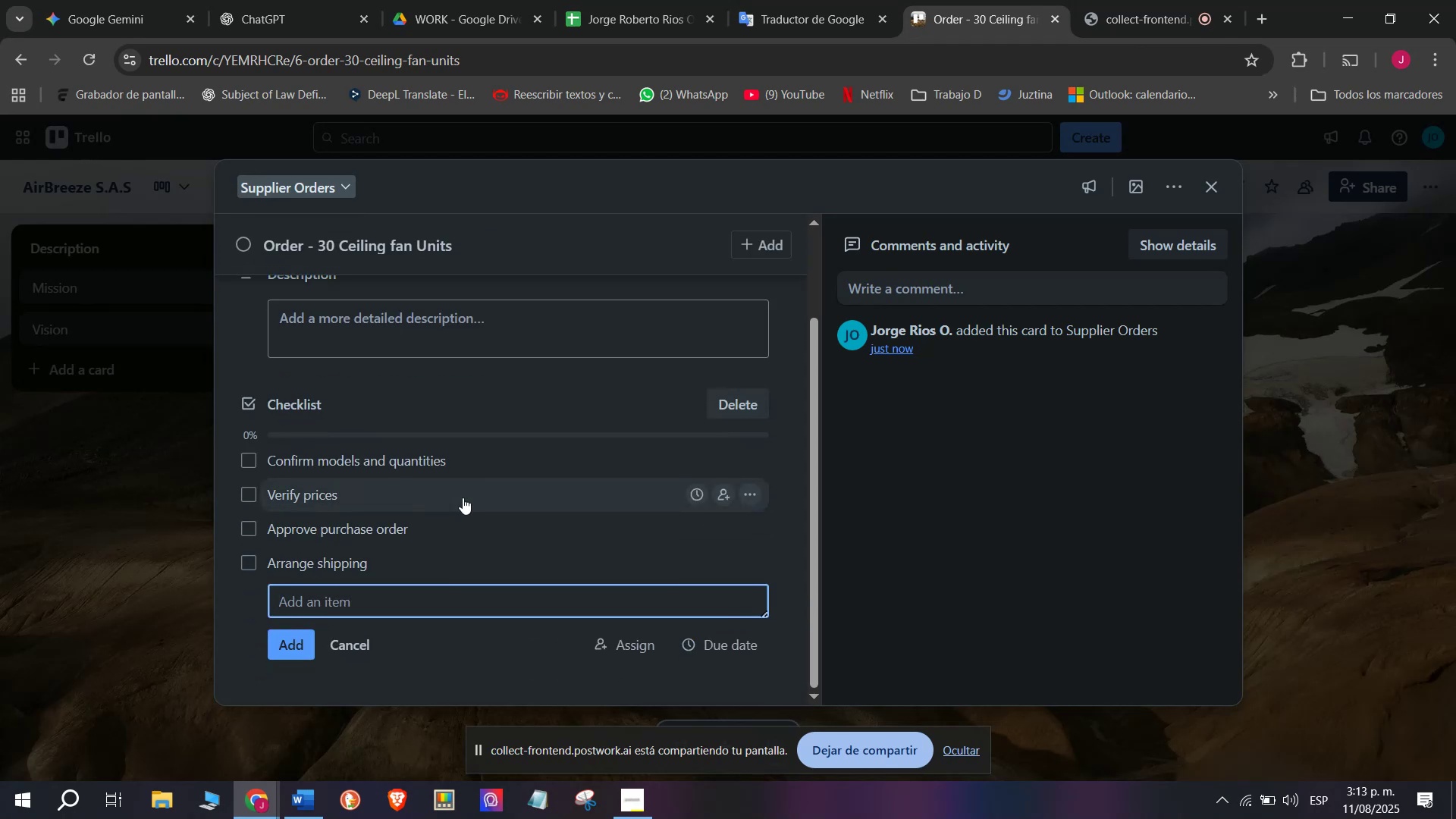 
type(Update invent)
 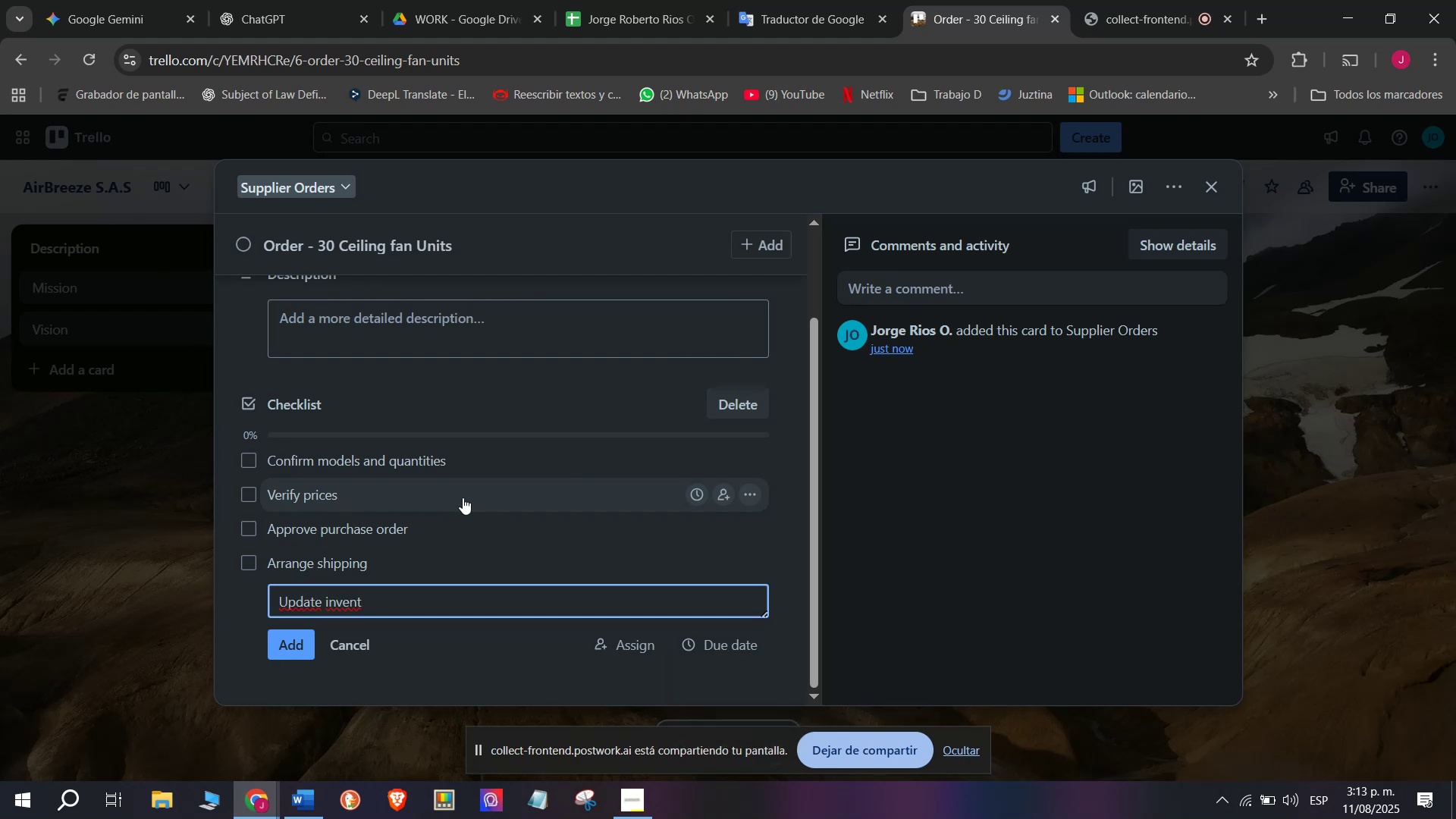 
wait(5.7)
 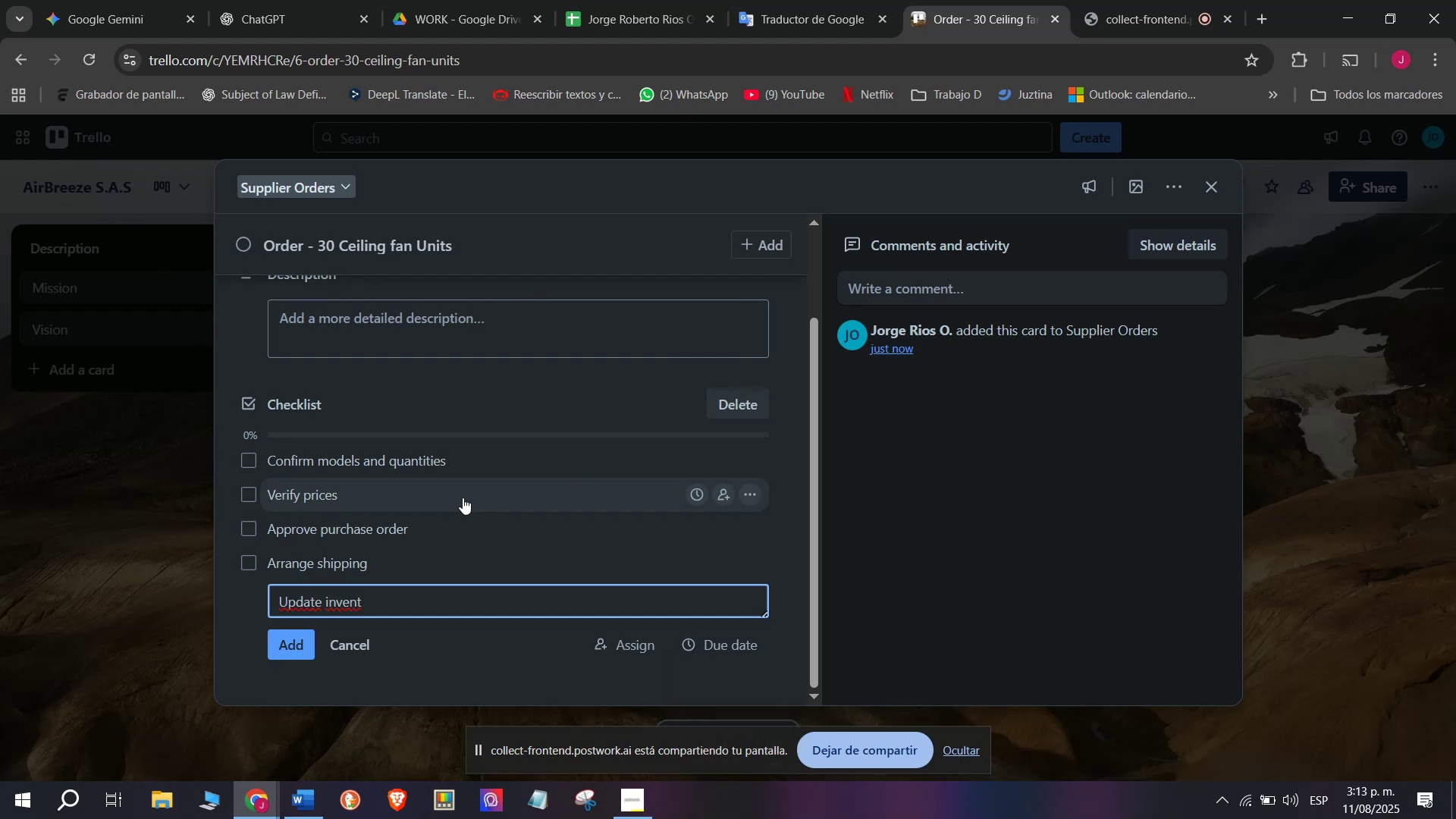 
type(or)
key(Backspace)
key(Backspace)
type(ory)
 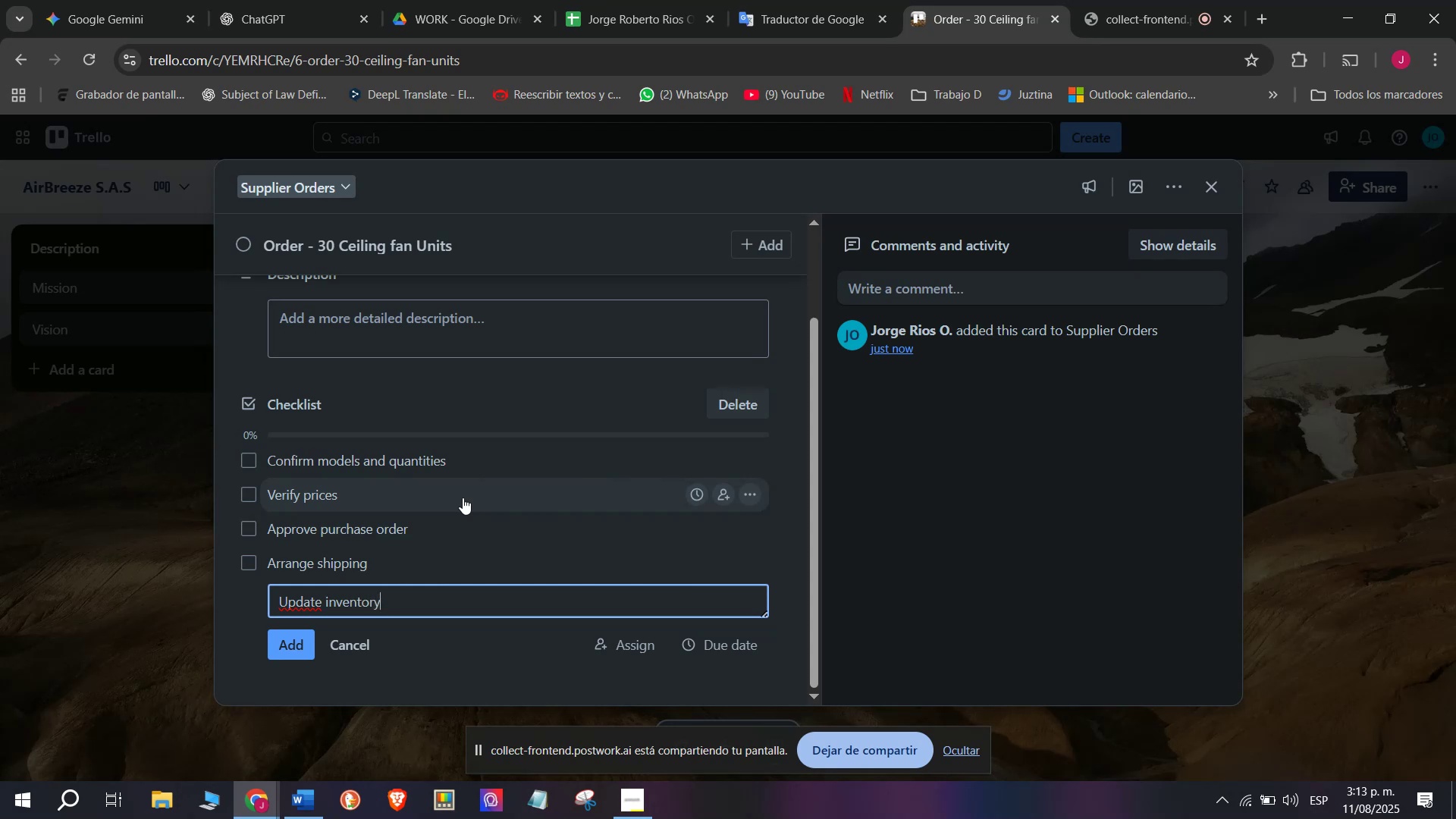 
key(Enter)
 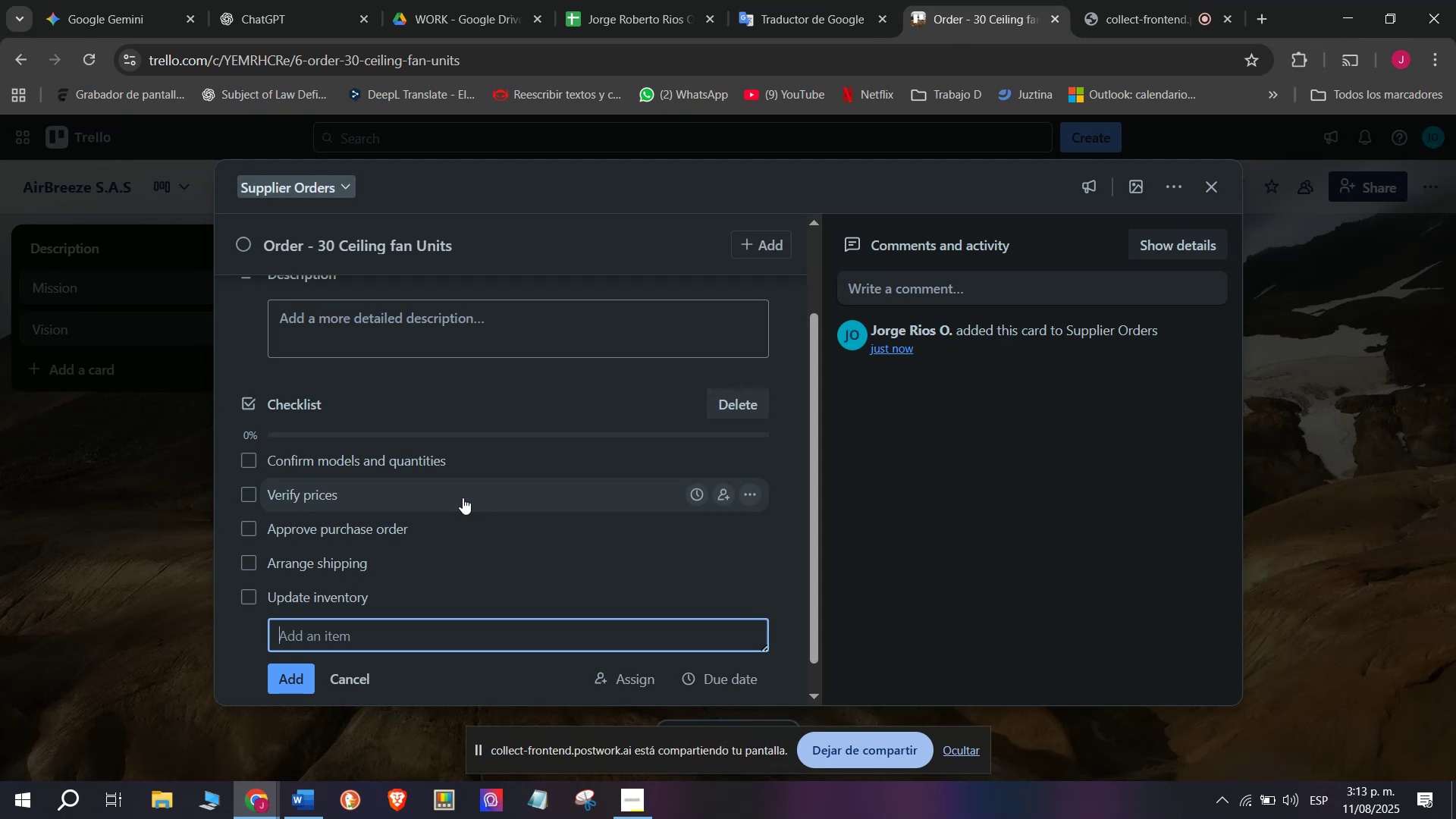 
wait(6.13)
 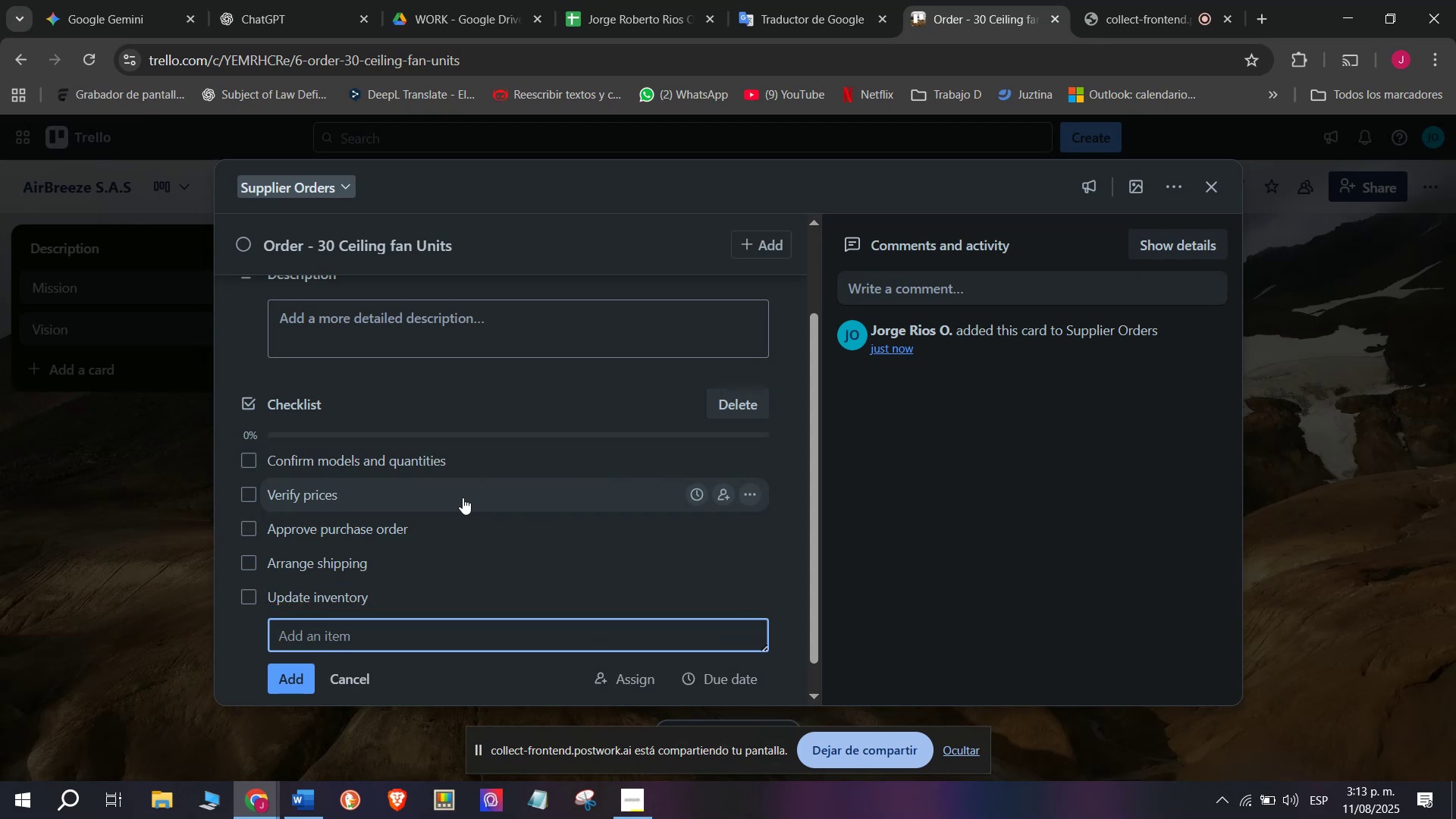 
scroll: coordinate [490, 443], scroll_direction: up, amount: 8.0
 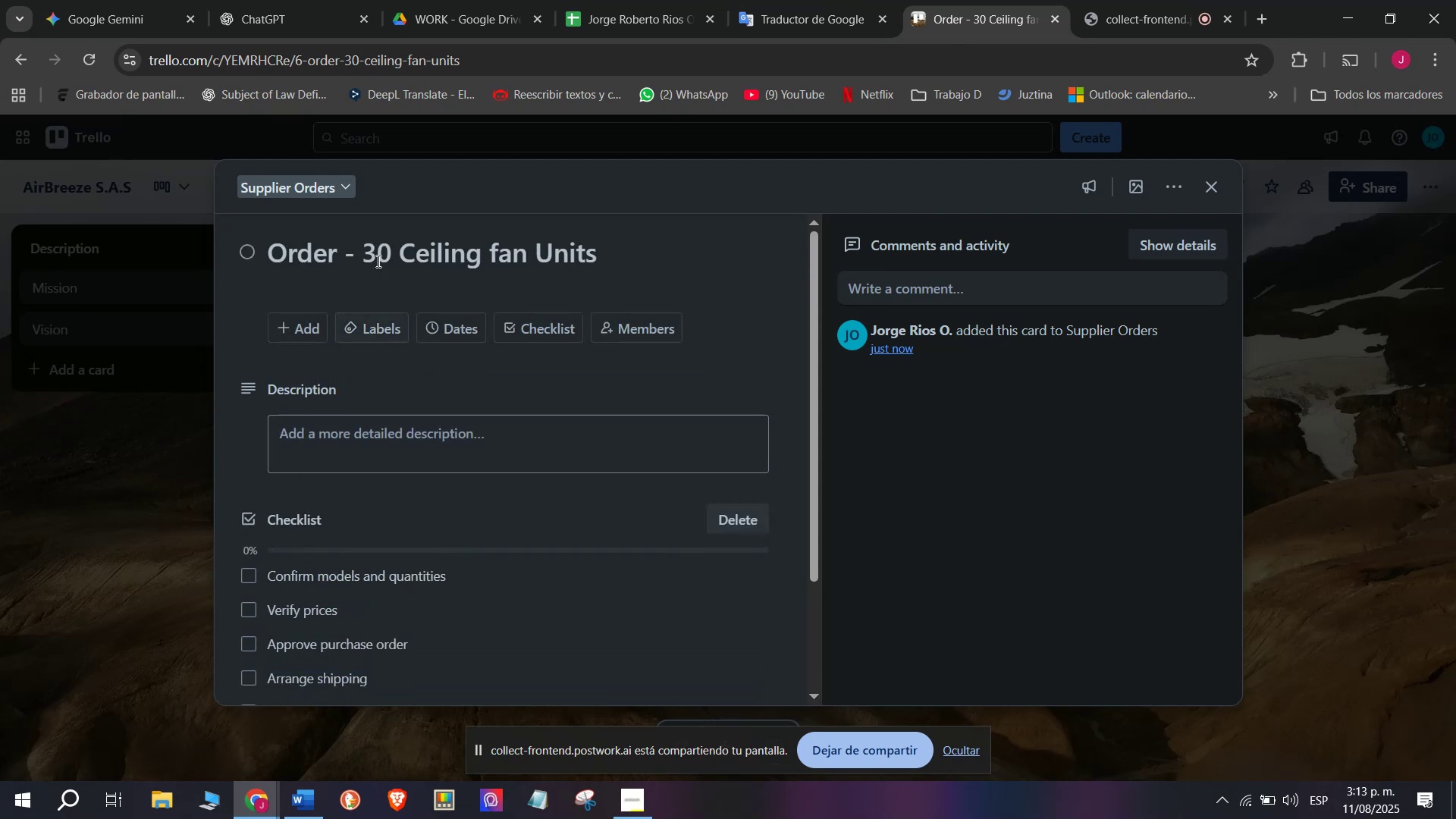 
left_click([393, 313])
 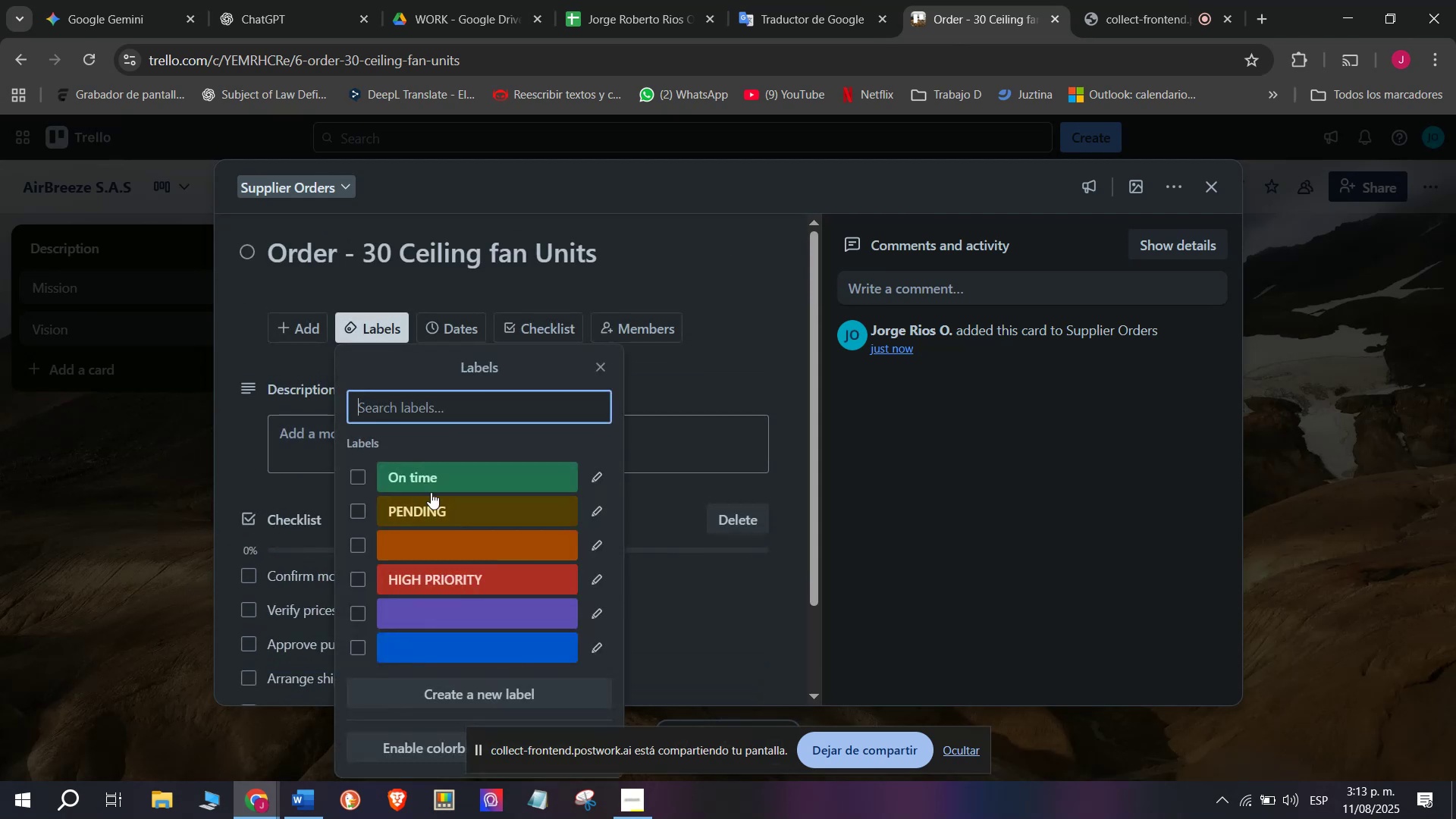 
left_click([446, 502])
 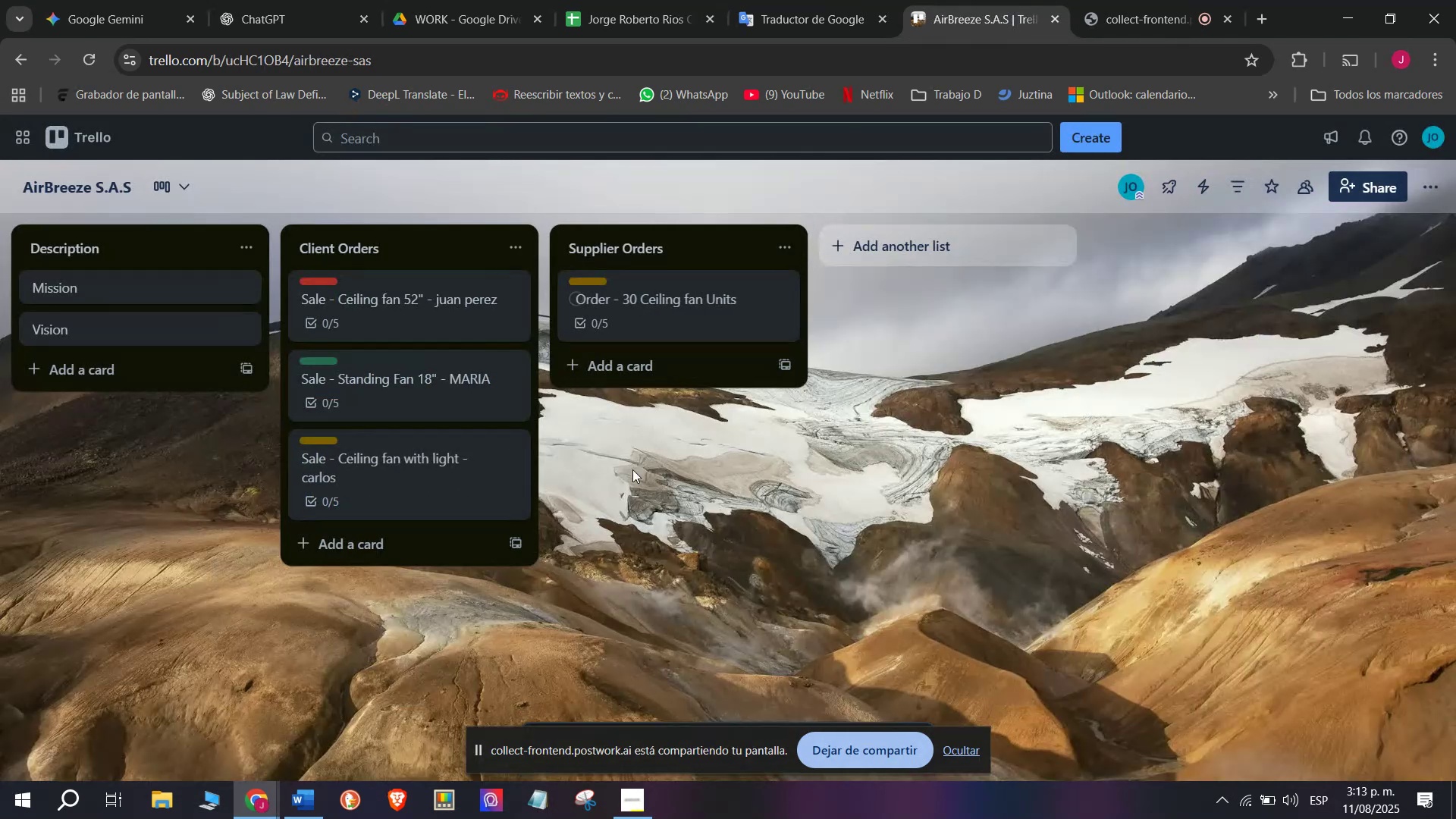 
left_click([705, 374])
 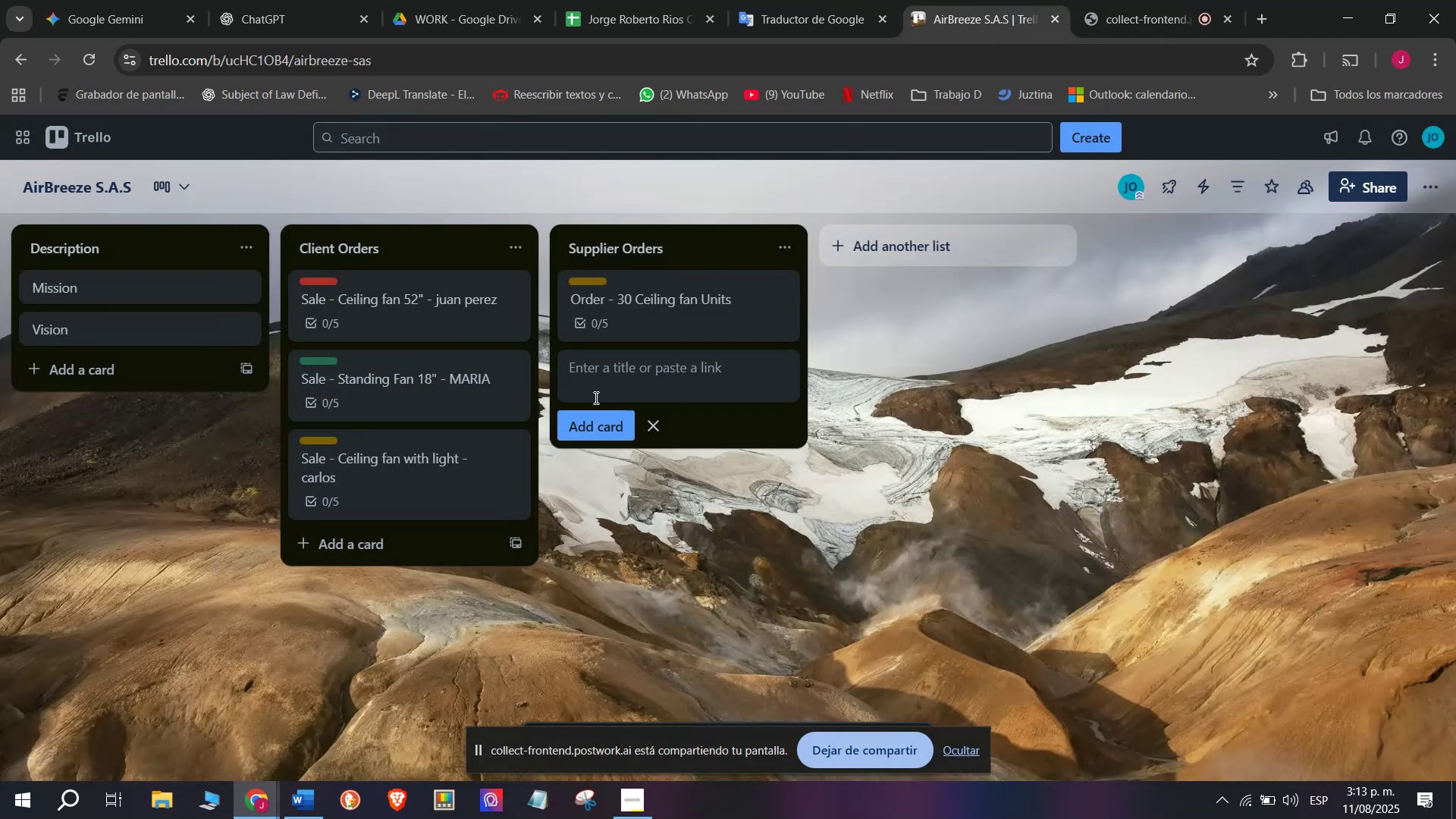 
left_click([656, 369])
 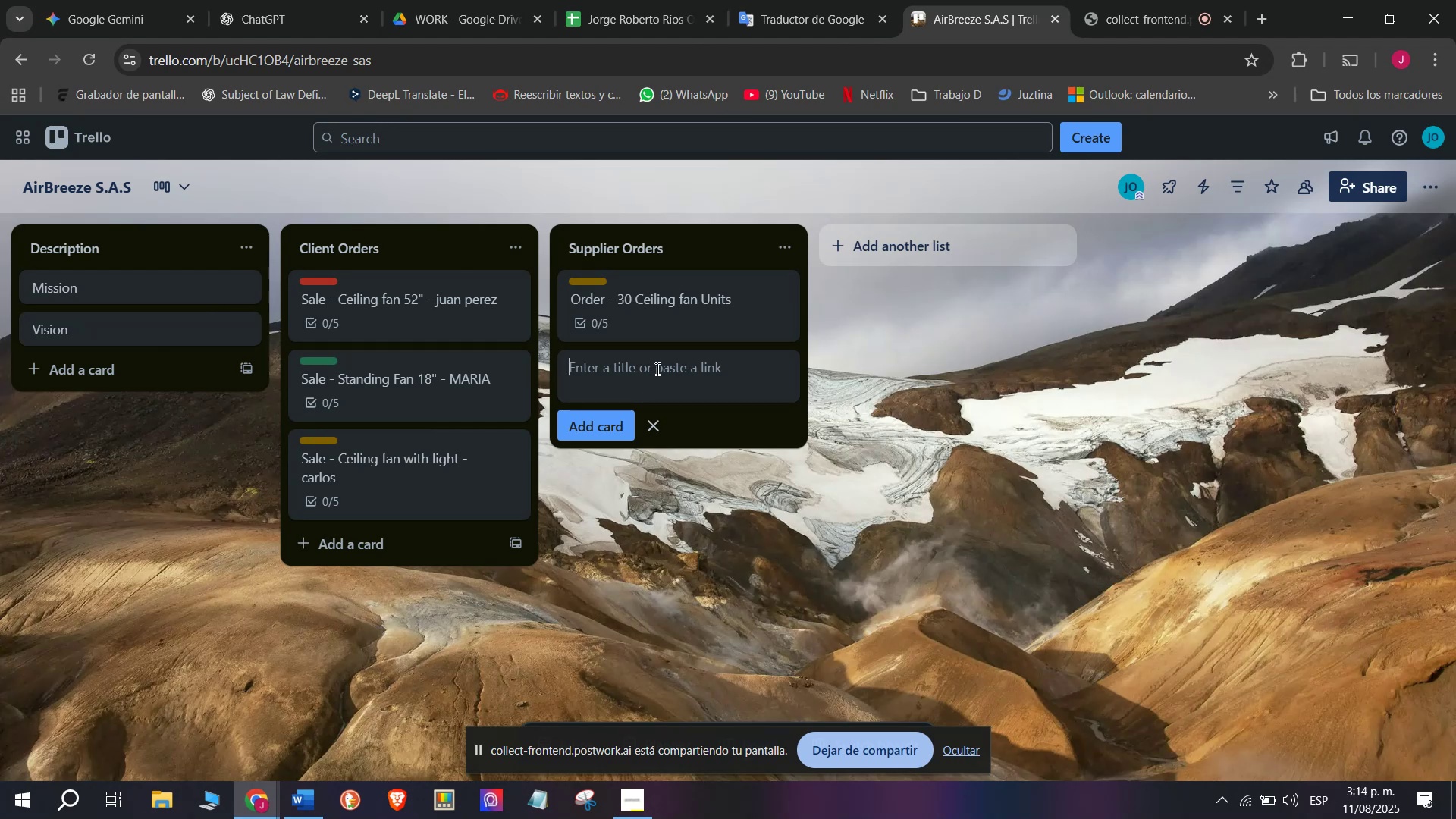 
type(Order - 50 Standing fans)
 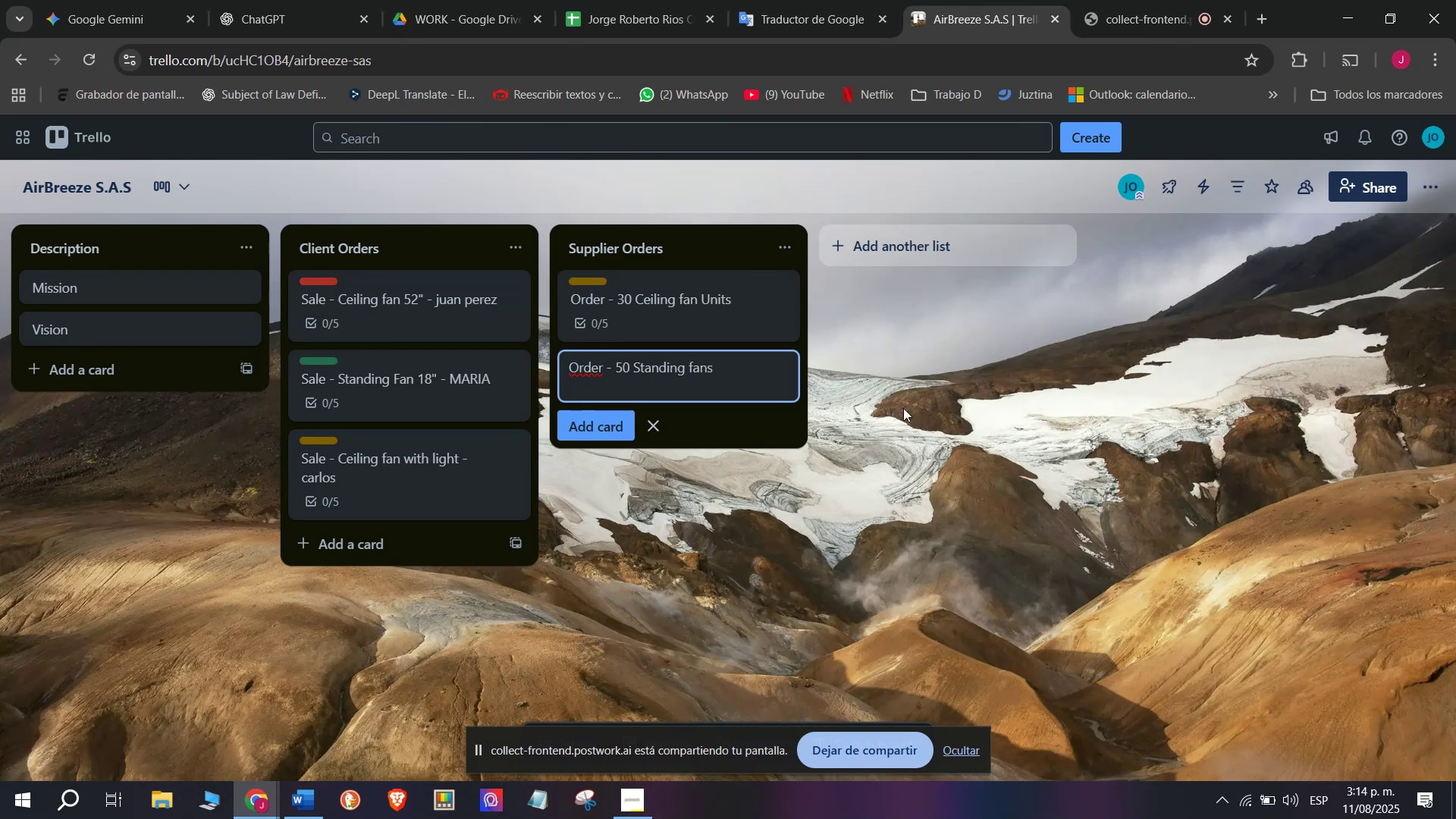 
key(Enter)
 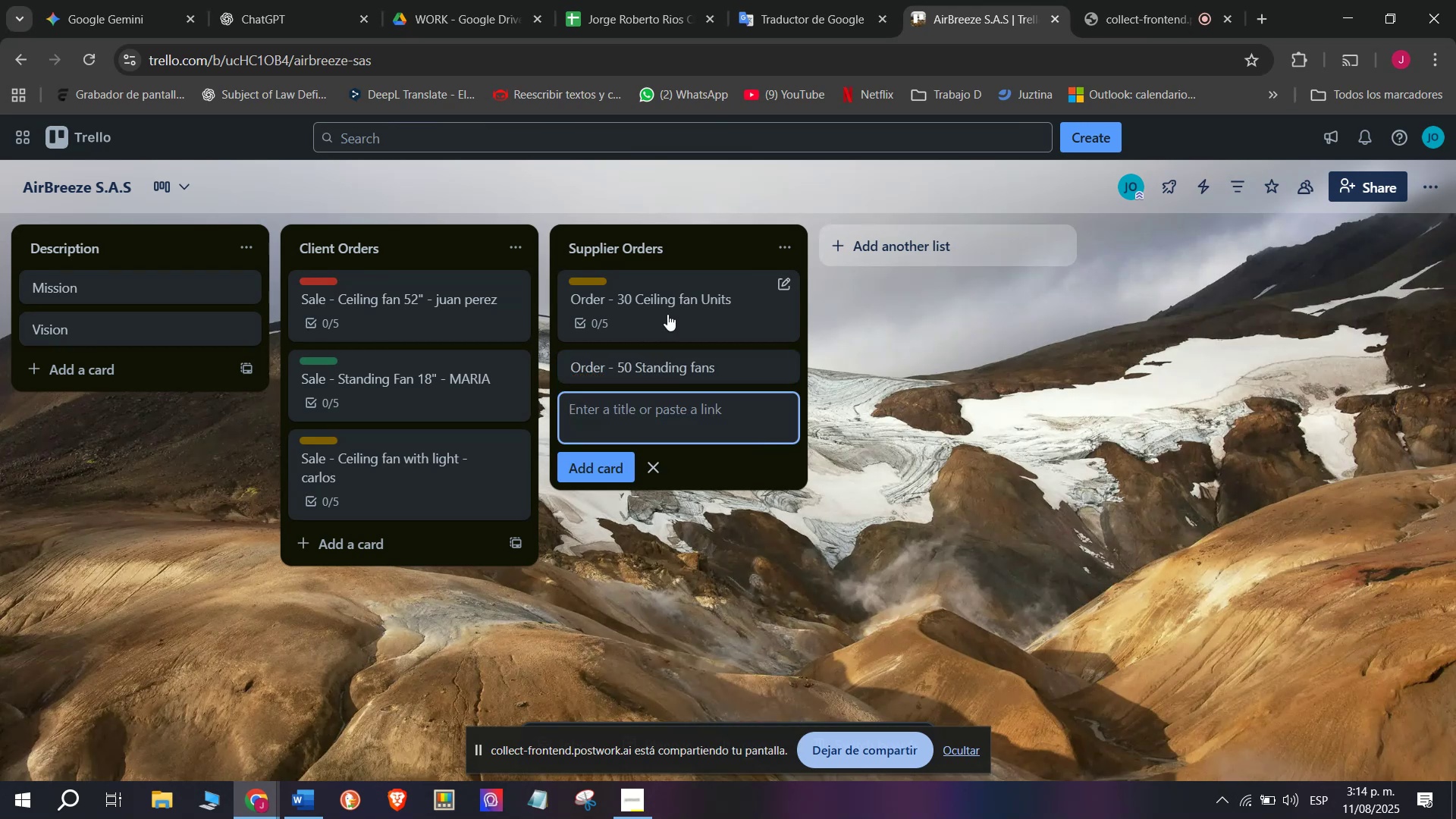 
left_click([646, 351])
 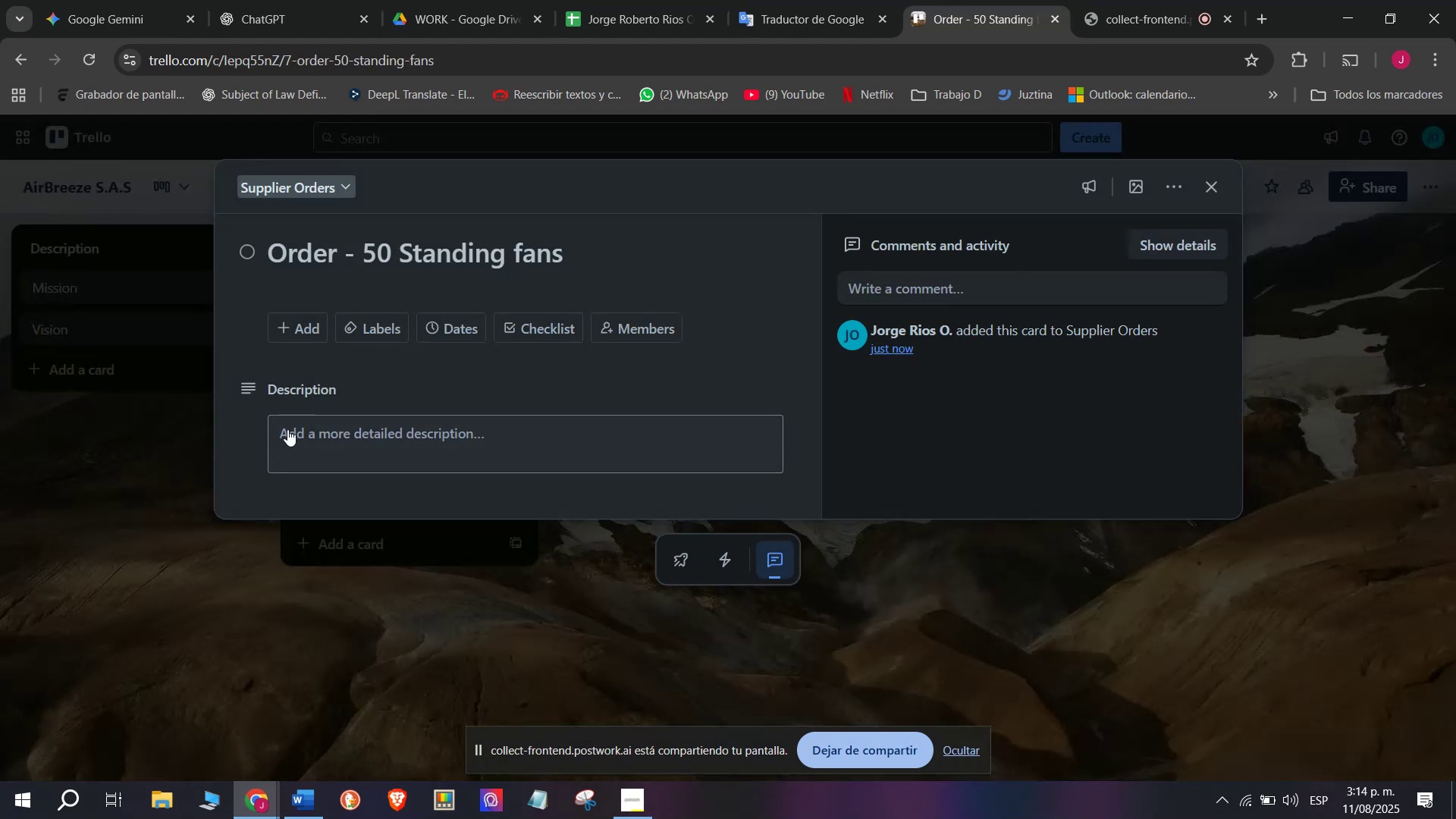 
left_click([562, 328])
 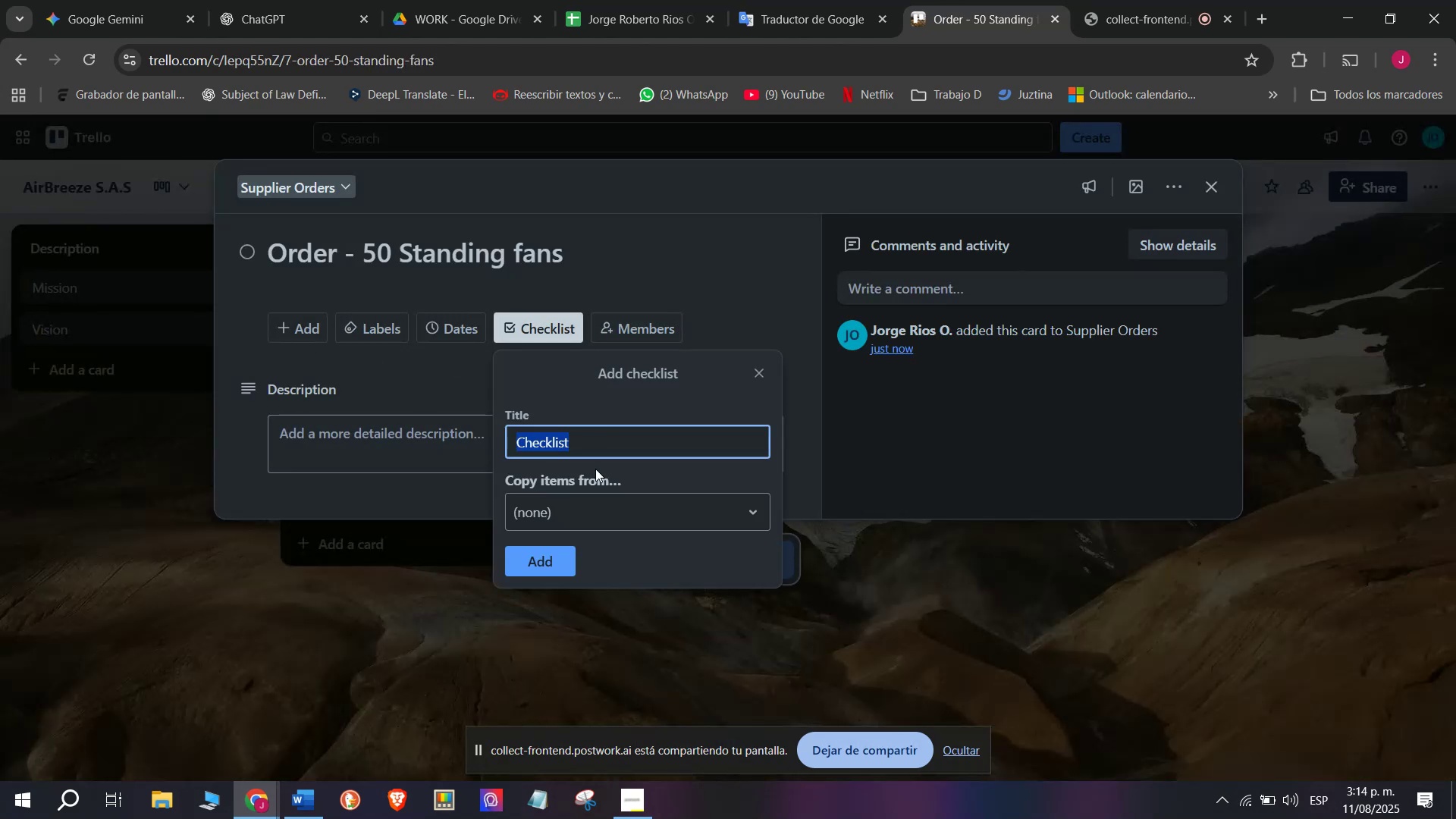 
left_click([544, 556])
 